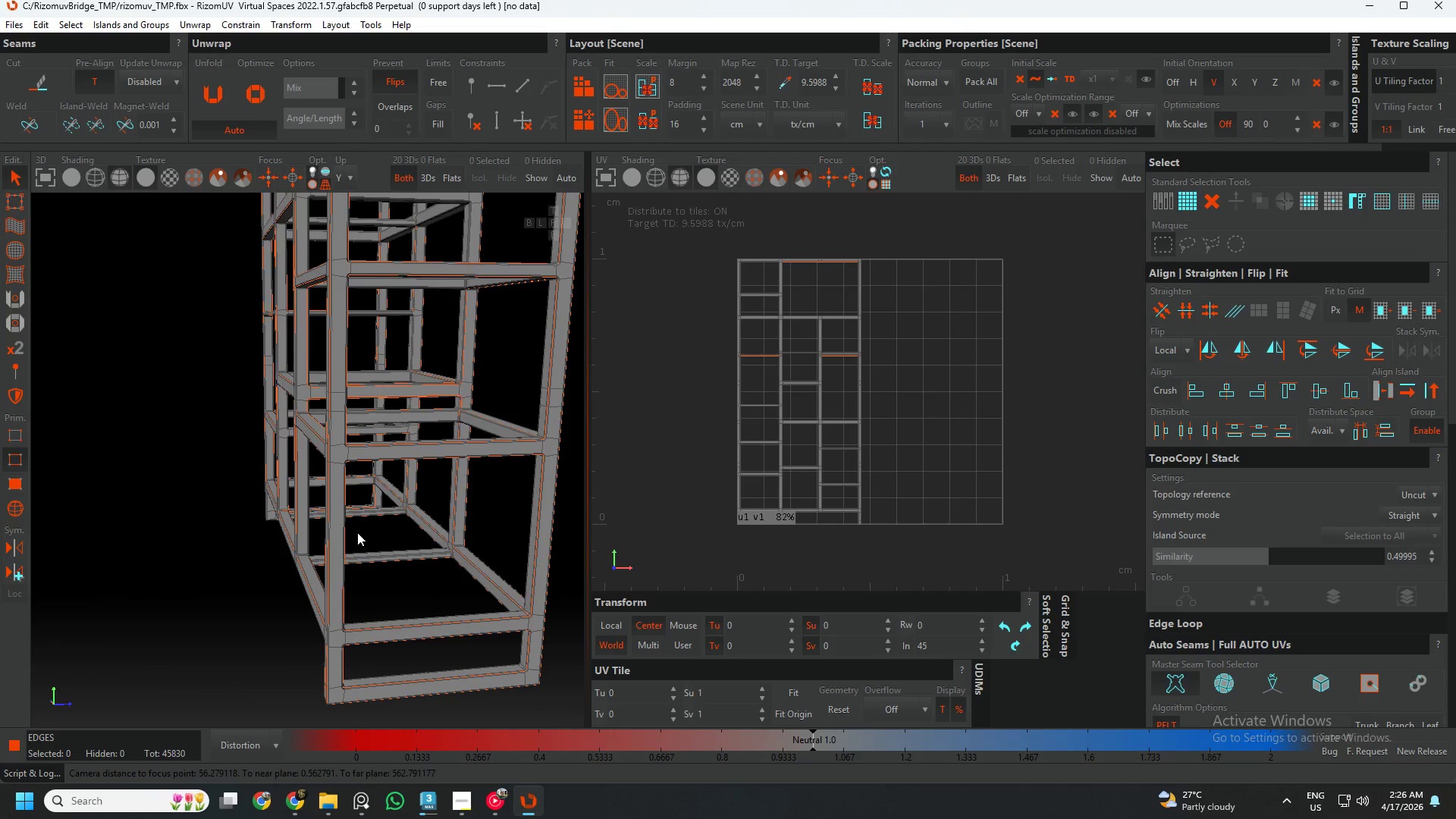 
hold_key(key=AltLeft, duration=0.52)
 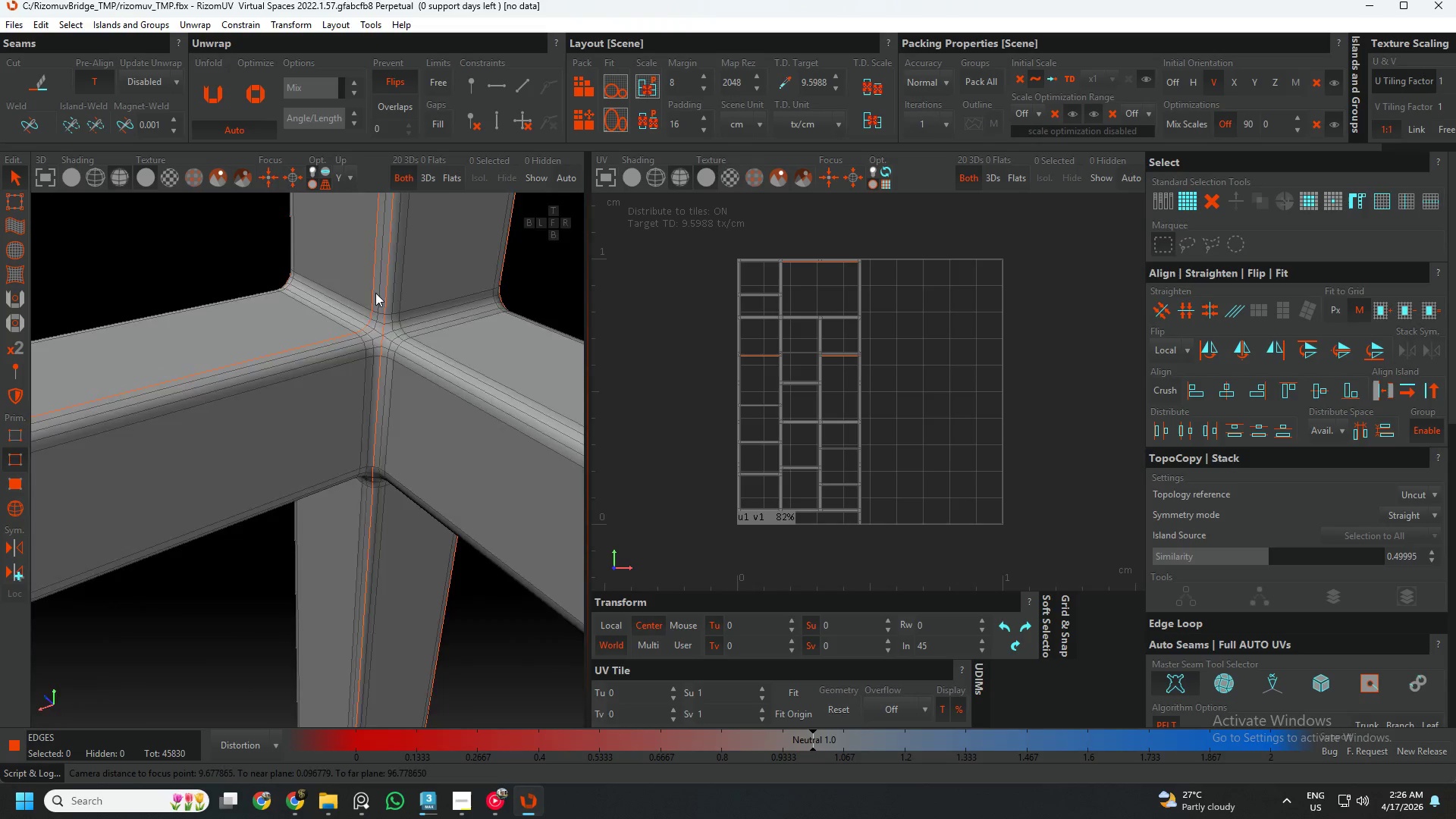 
scroll: coordinate [383, 399], scroll_direction: up, amount: 20.0
 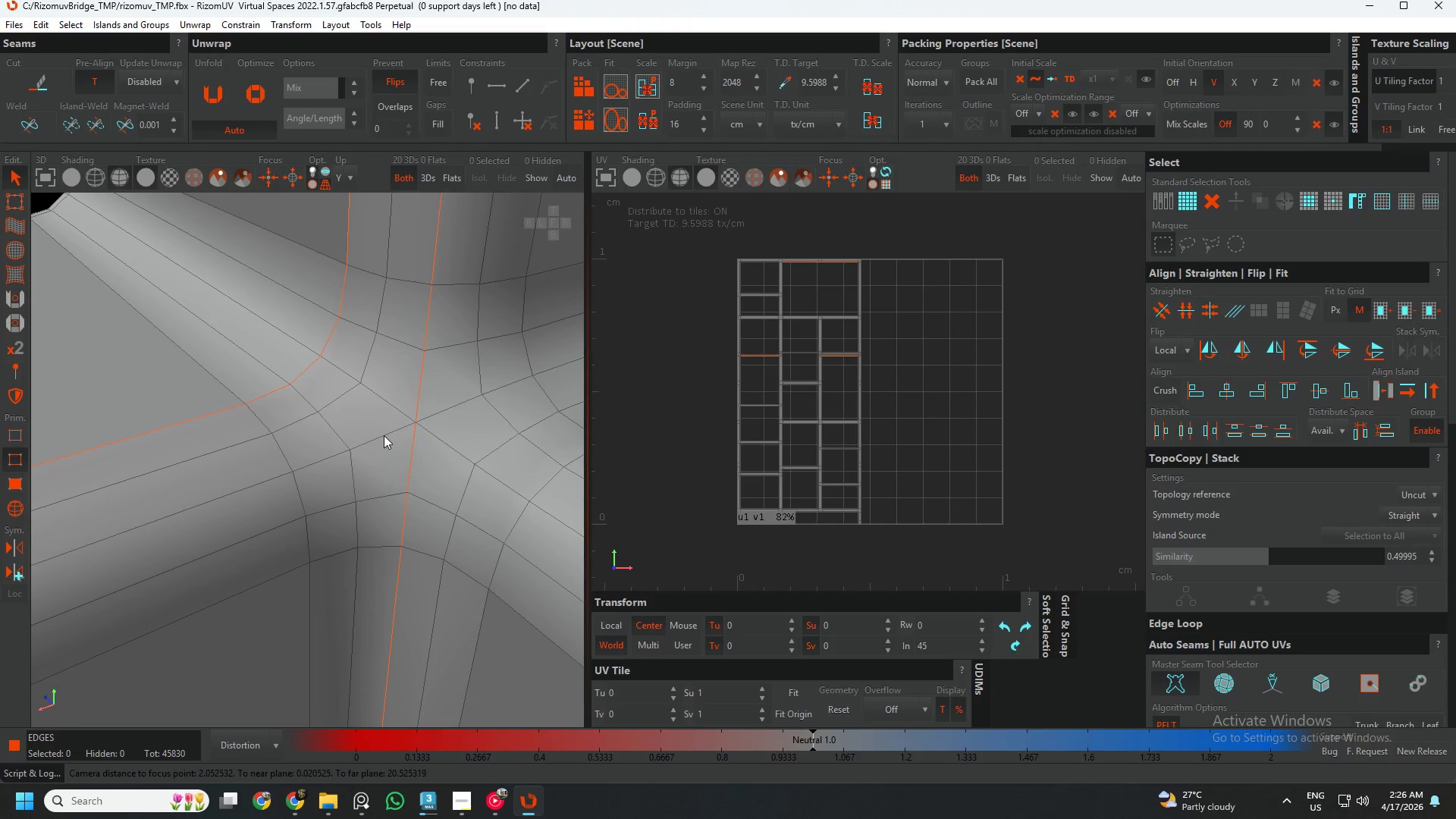 
double_click([384, 435])
 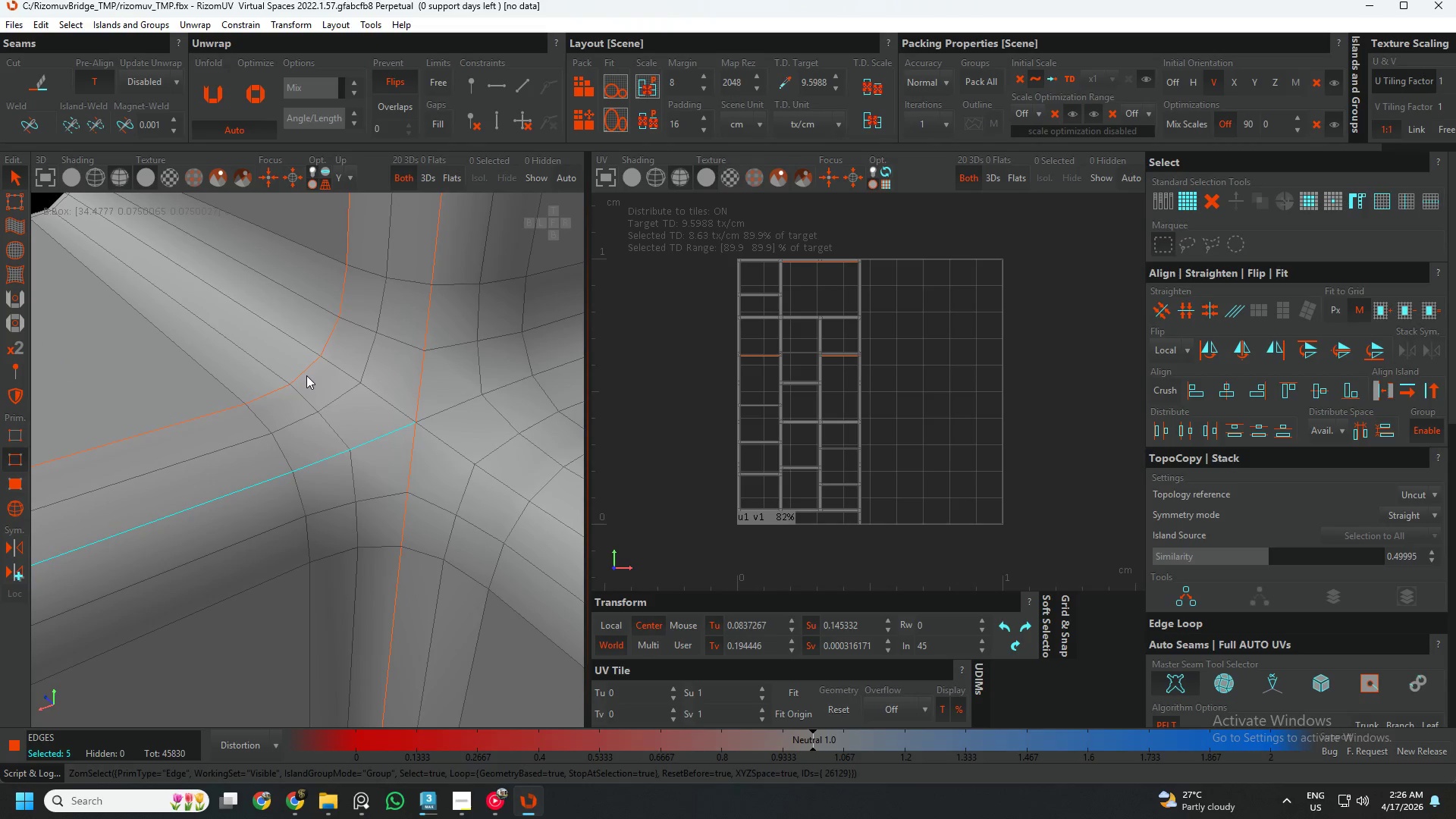 
double_click([306, 375])
 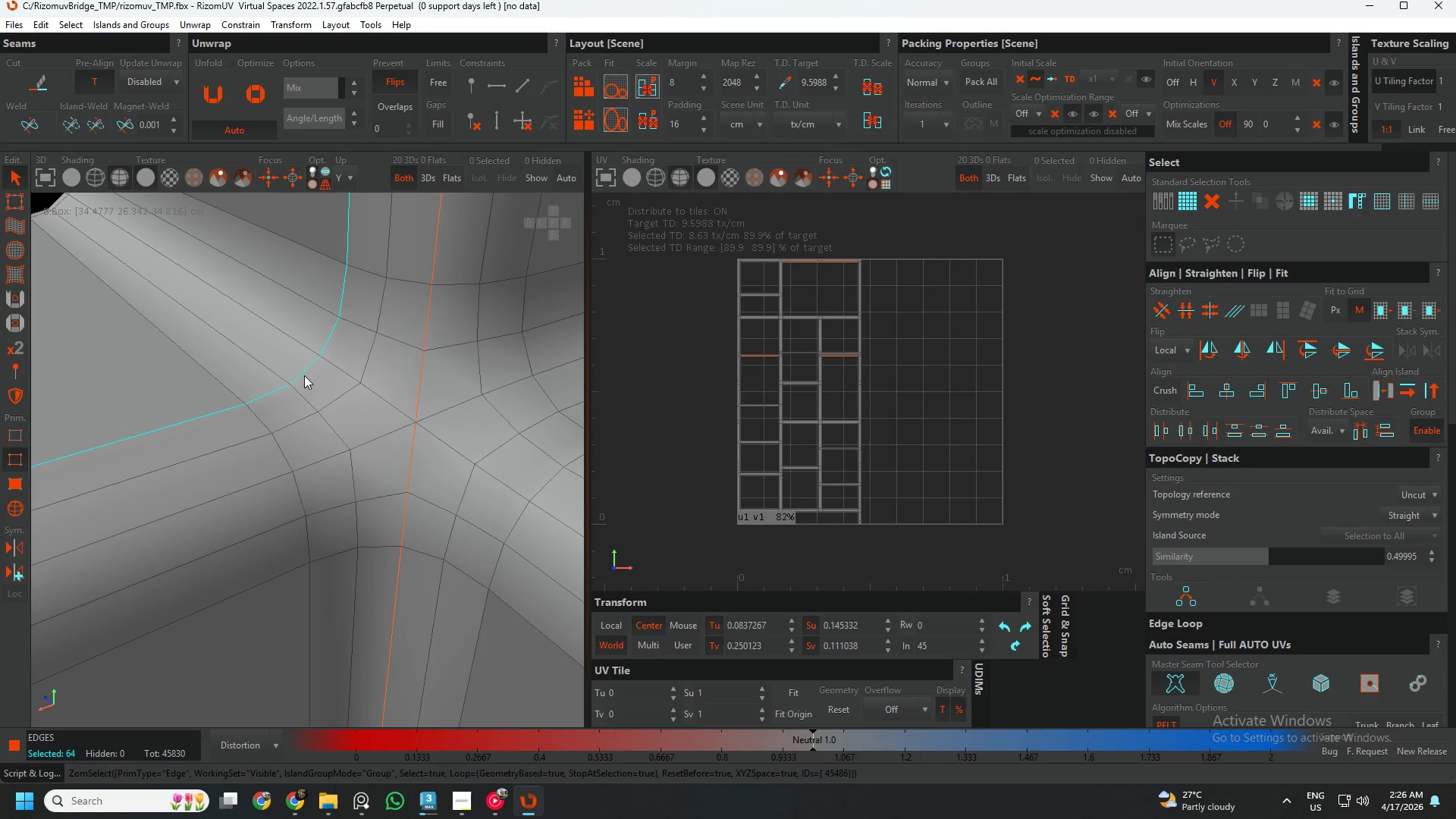 
key(W)
 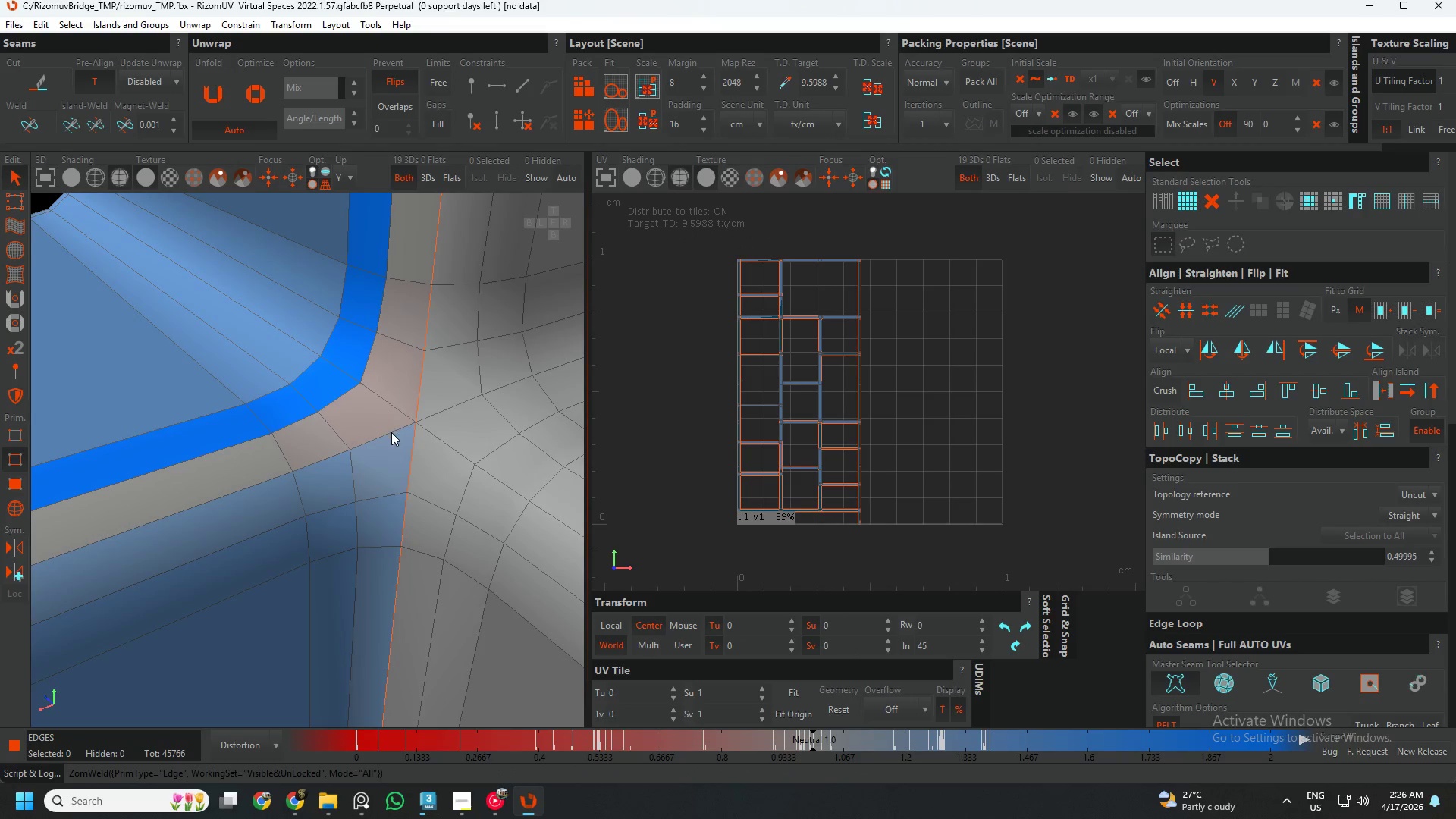 
double_click([390, 433])
 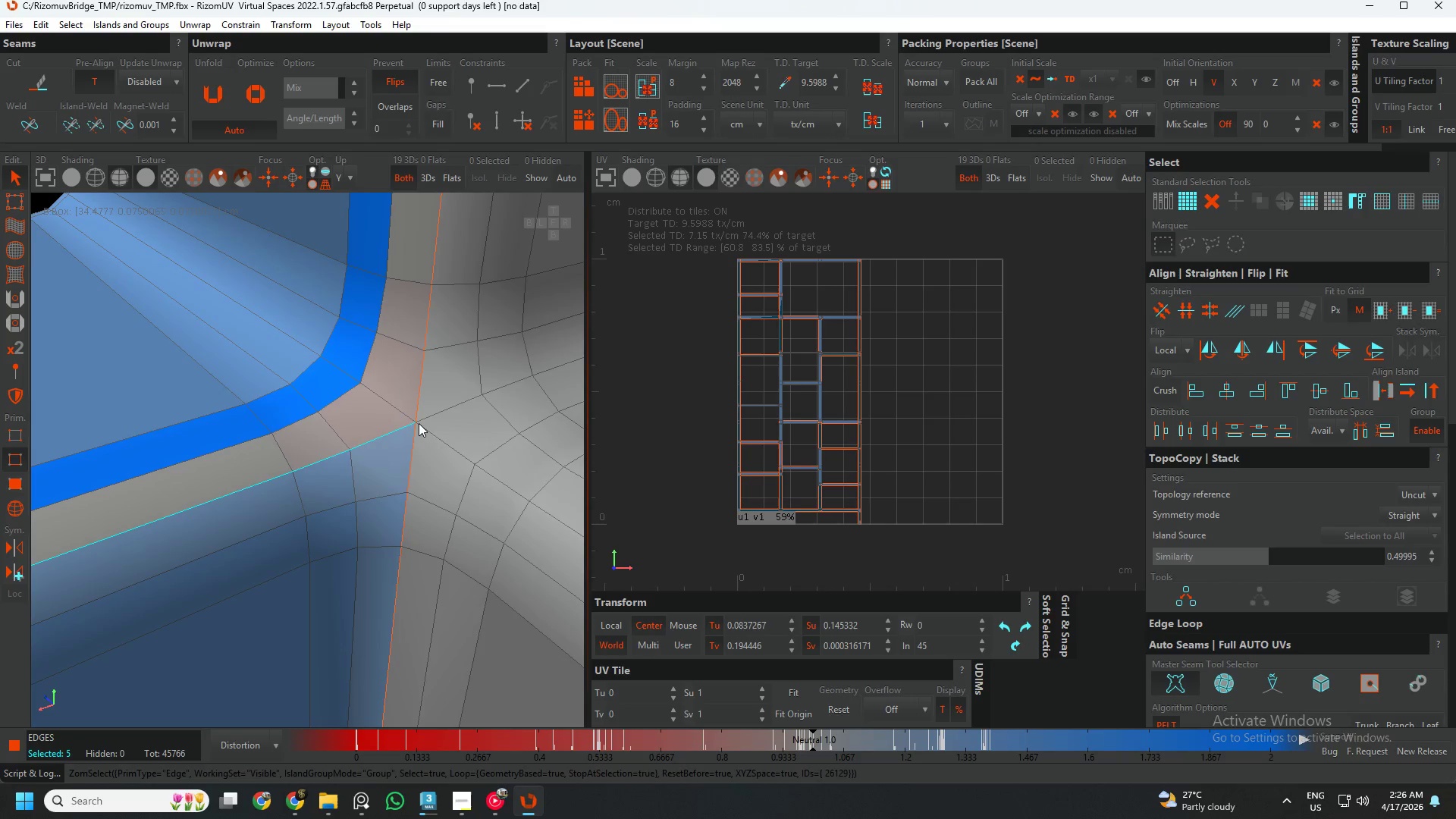 
hold_key(key=ControlLeft, duration=2.08)
double_click([426, 417])
 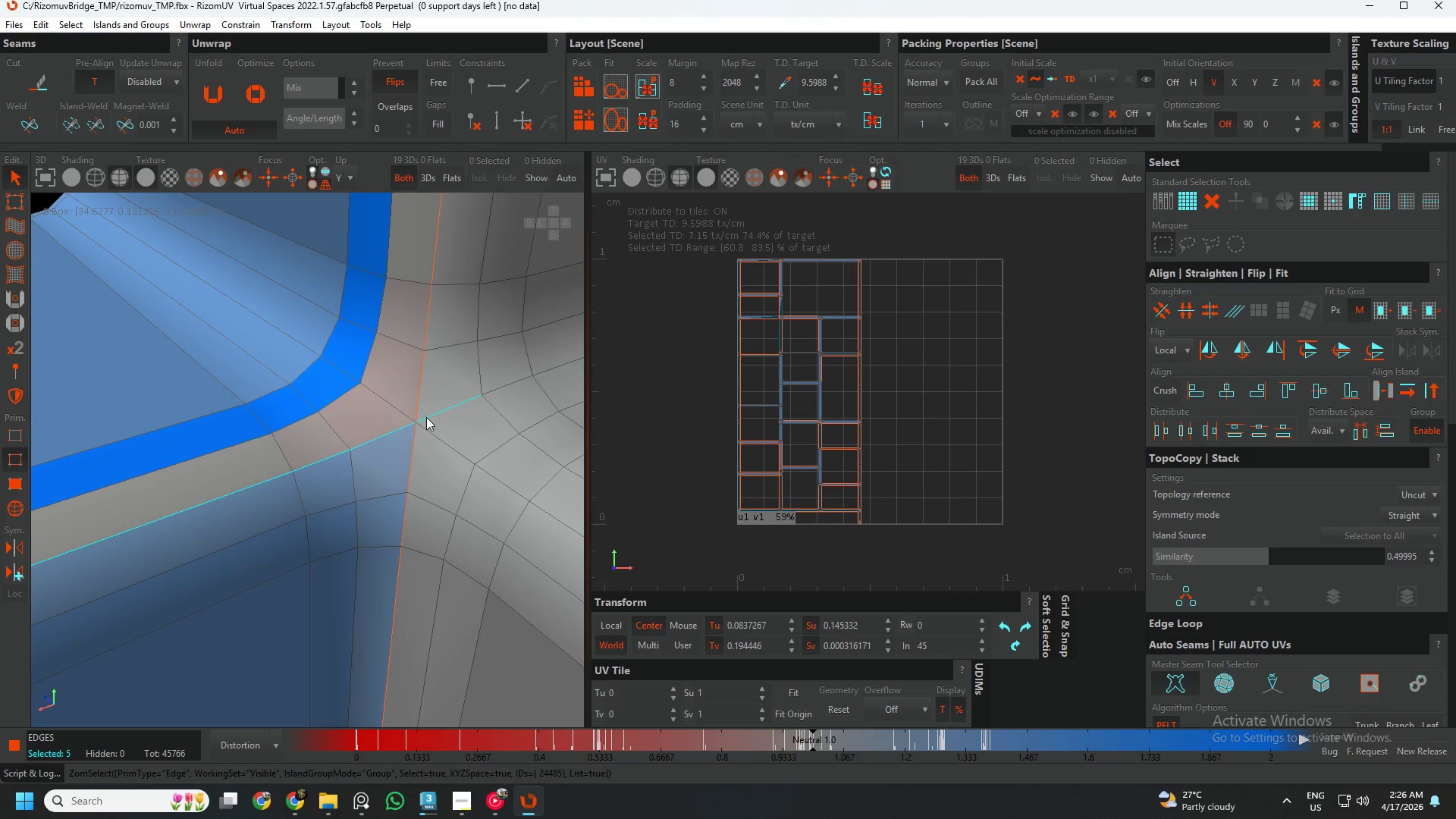 
triple_click([400, 414])
 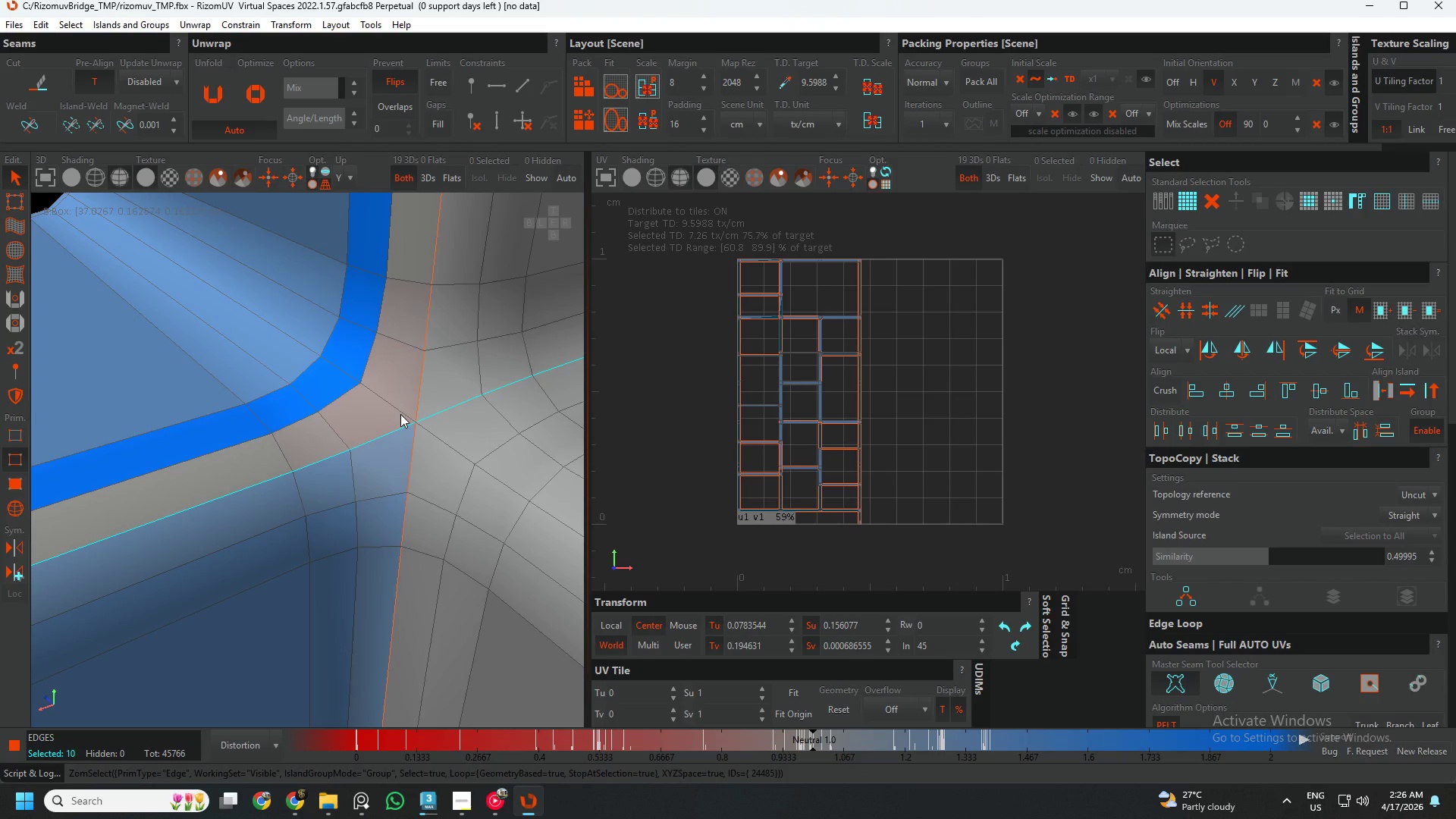 
triple_click([400, 414])
 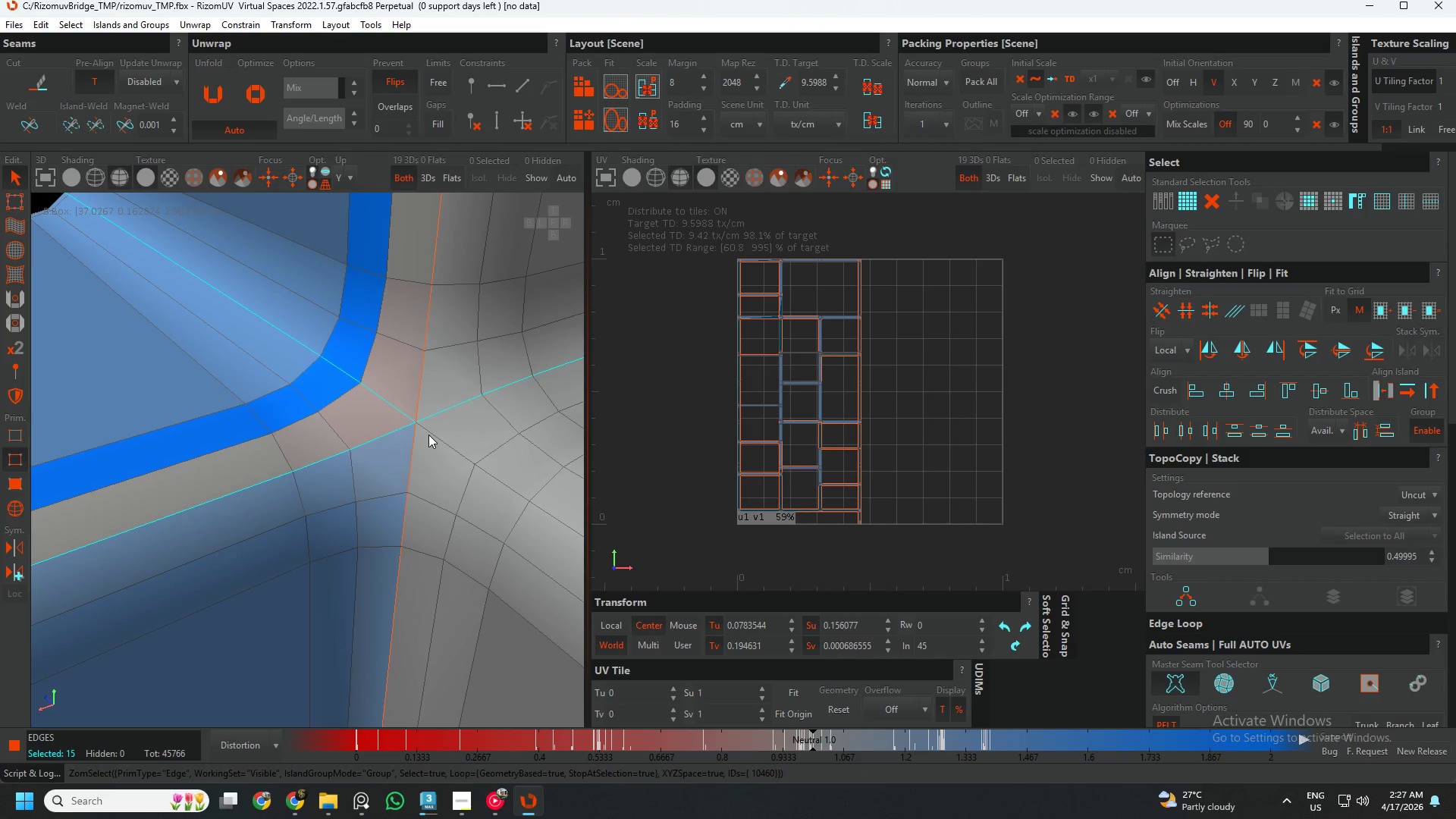 
double_click([428, 435])
 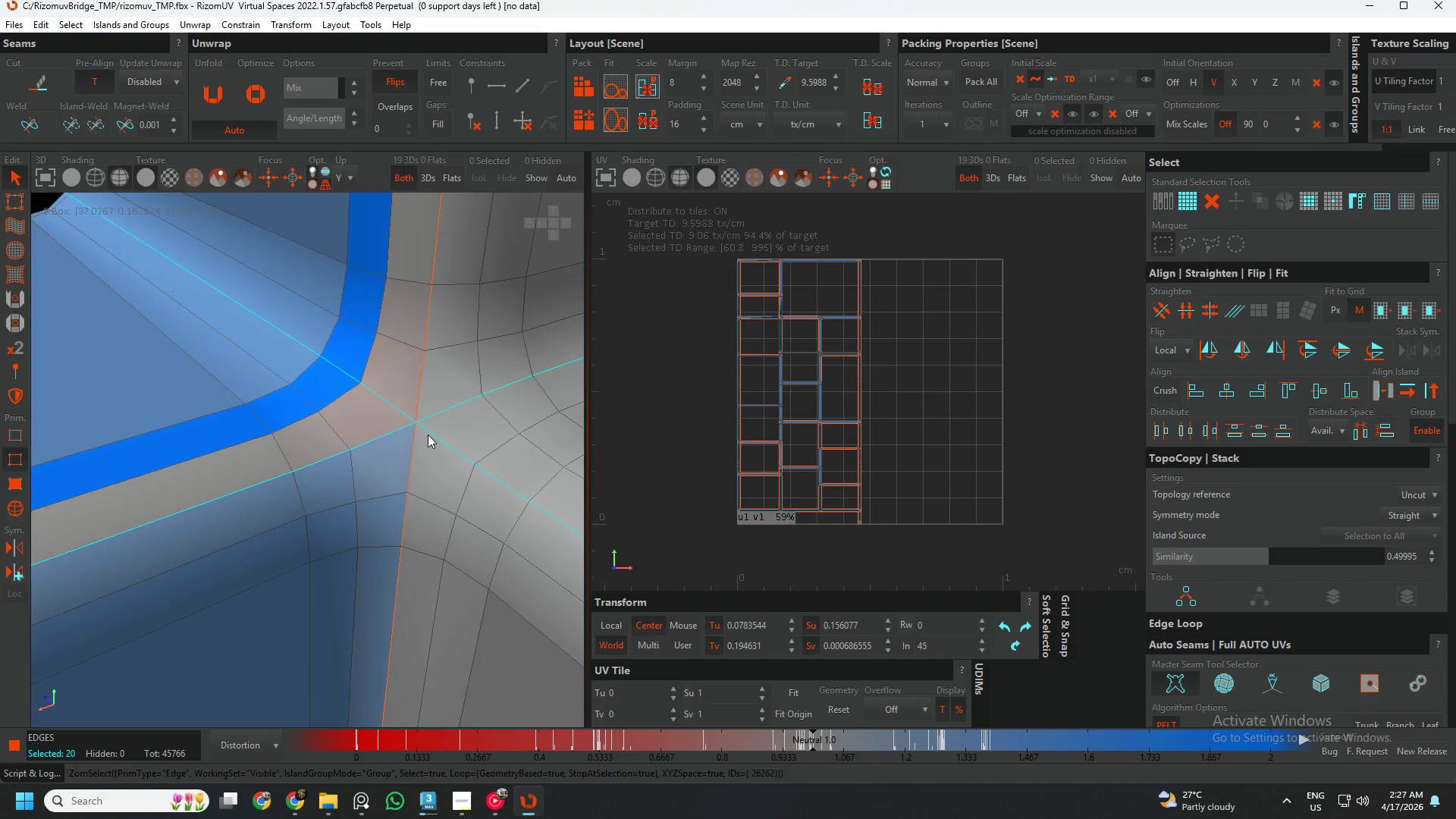 
scroll: coordinate [428, 435], scroll_direction: down, amount: 4.0
 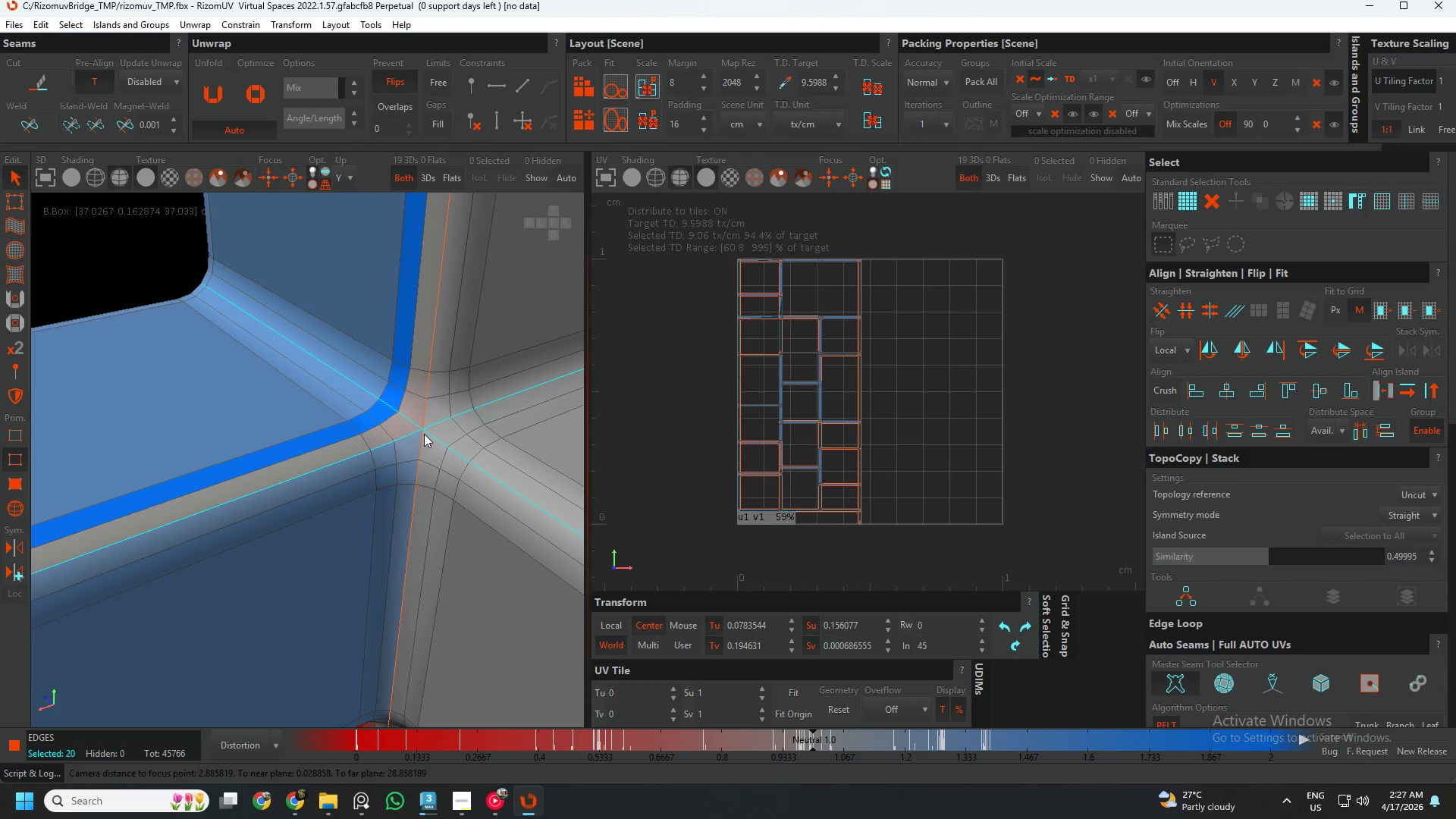 
key(C)
 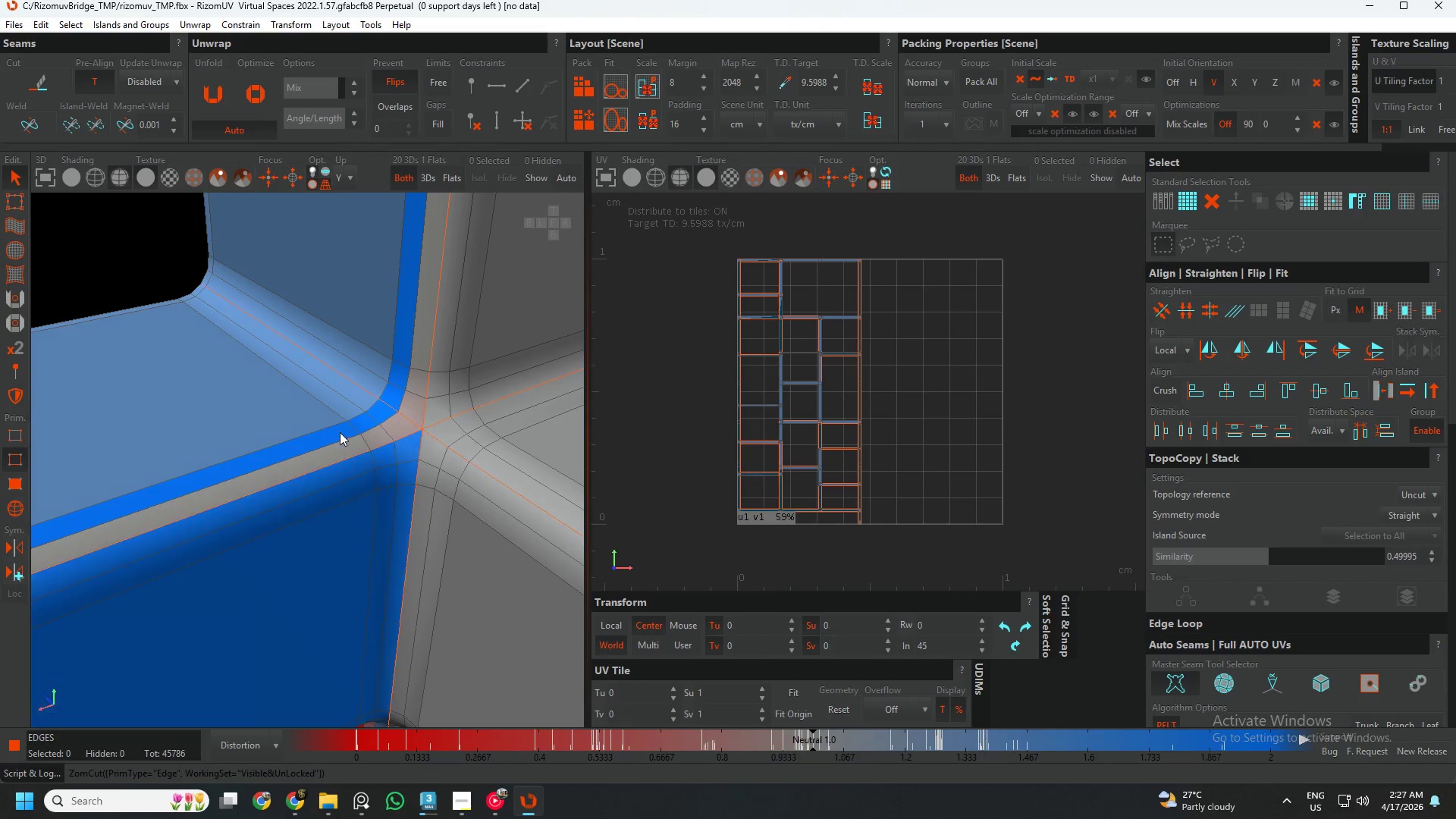 
hold_key(key=AltLeft, duration=0.78)
 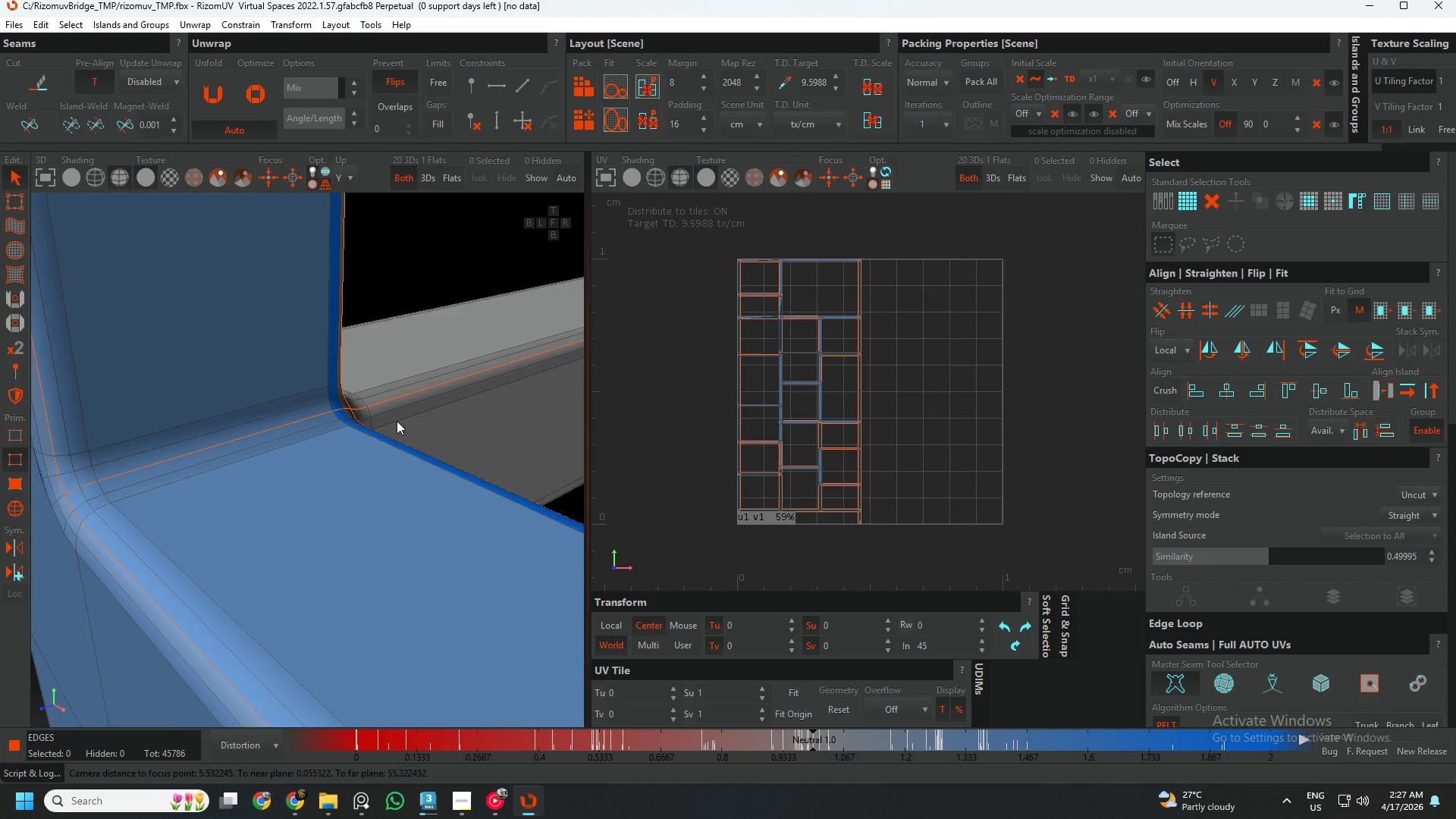 
hold_key(key=AltLeft, duration=0.53)
 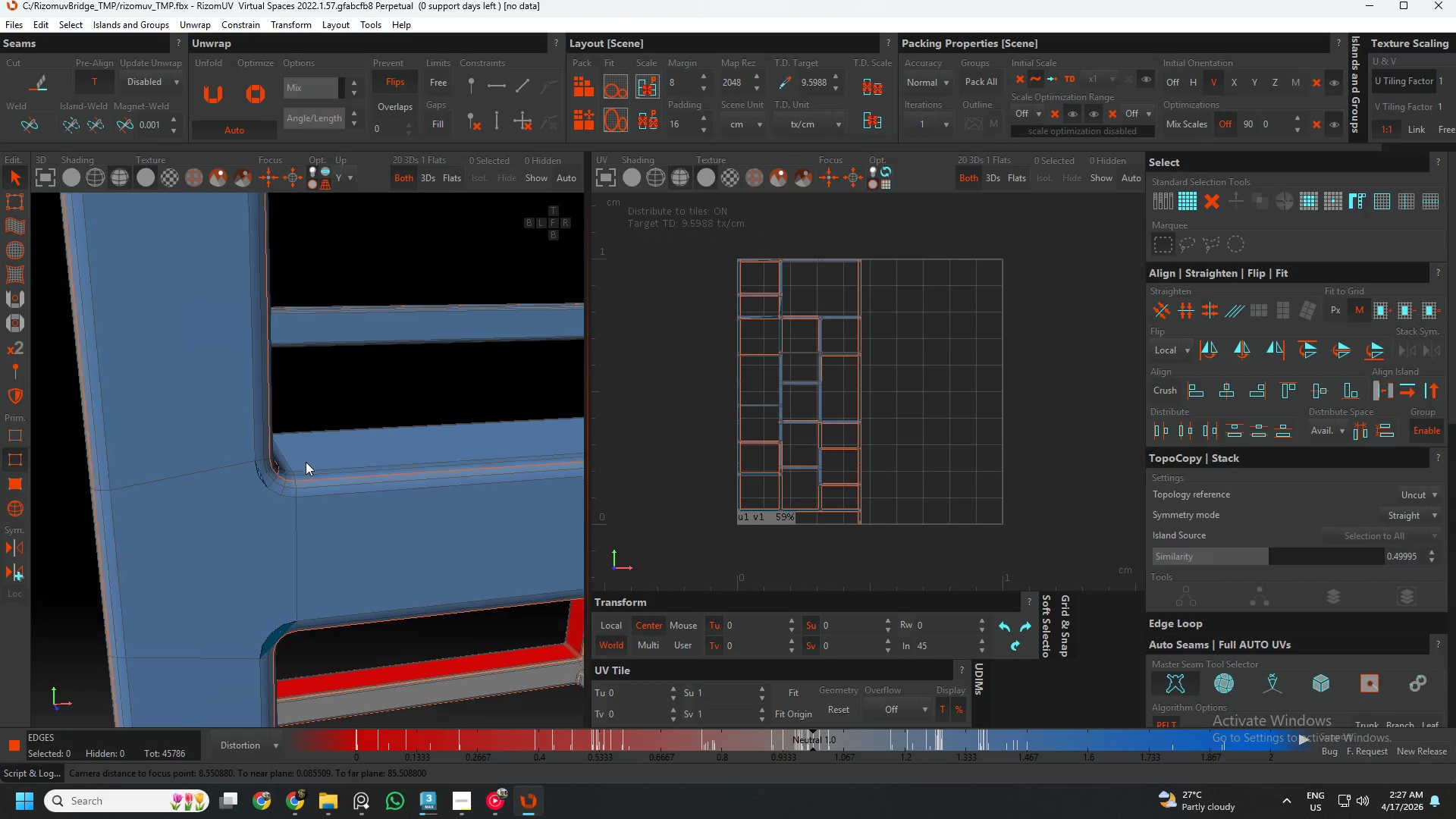 
scroll: coordinate [345, 519], scroll_direction: down, amount: 11.0
 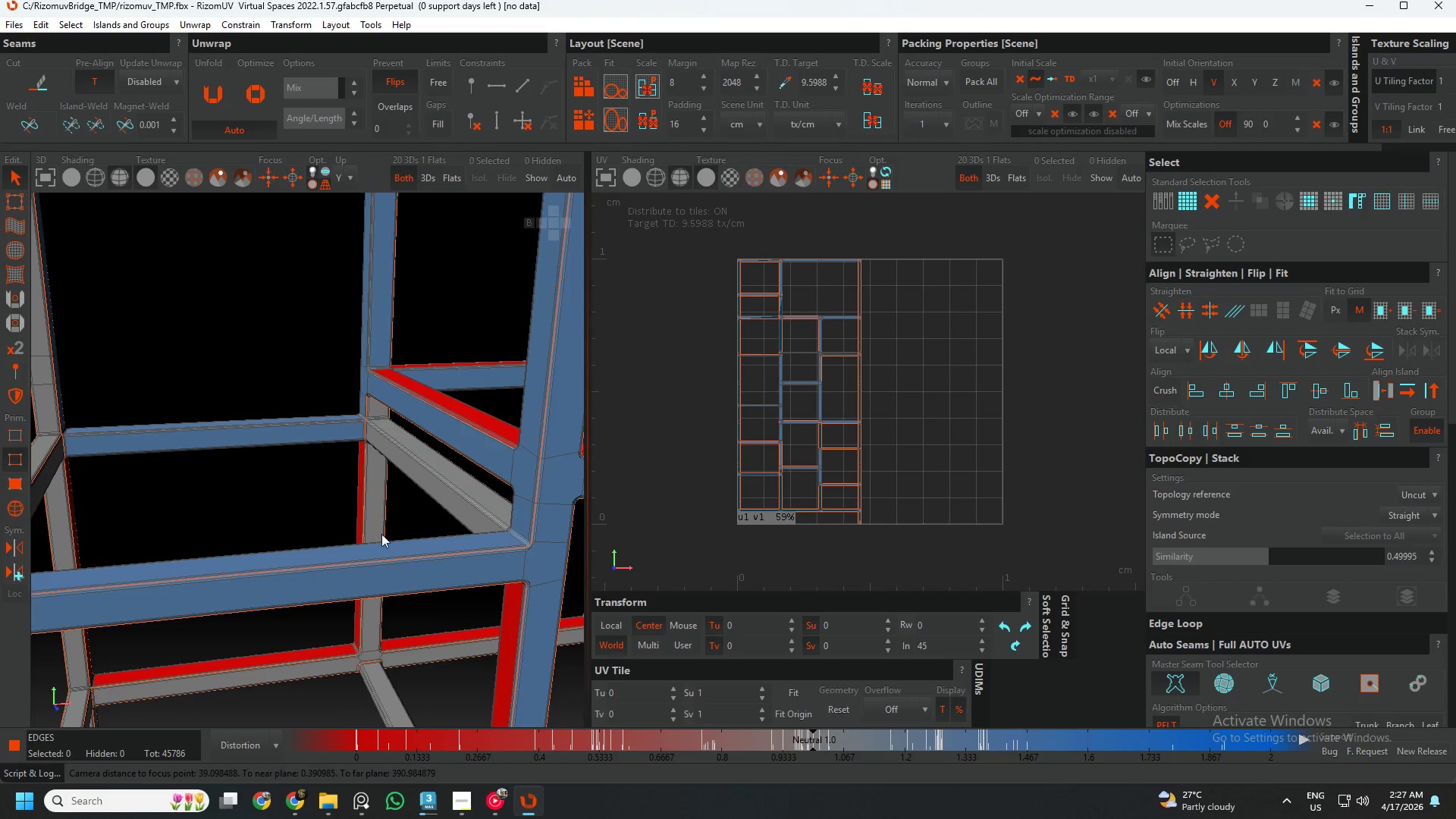 
hold_key(key=AltLeft, duration=0.5)
 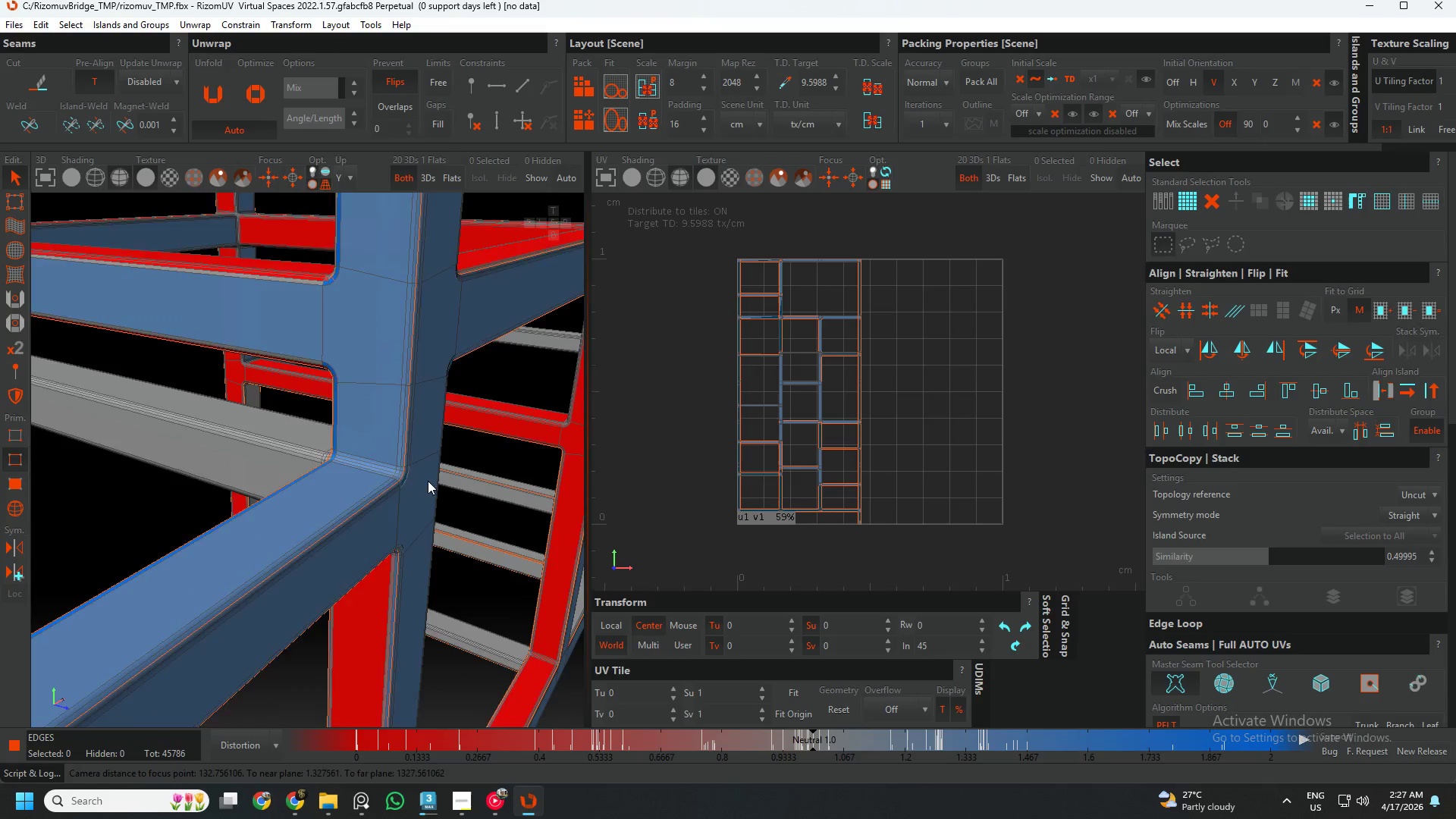 
hold_key(key=AltLeft, duration=0.67)
 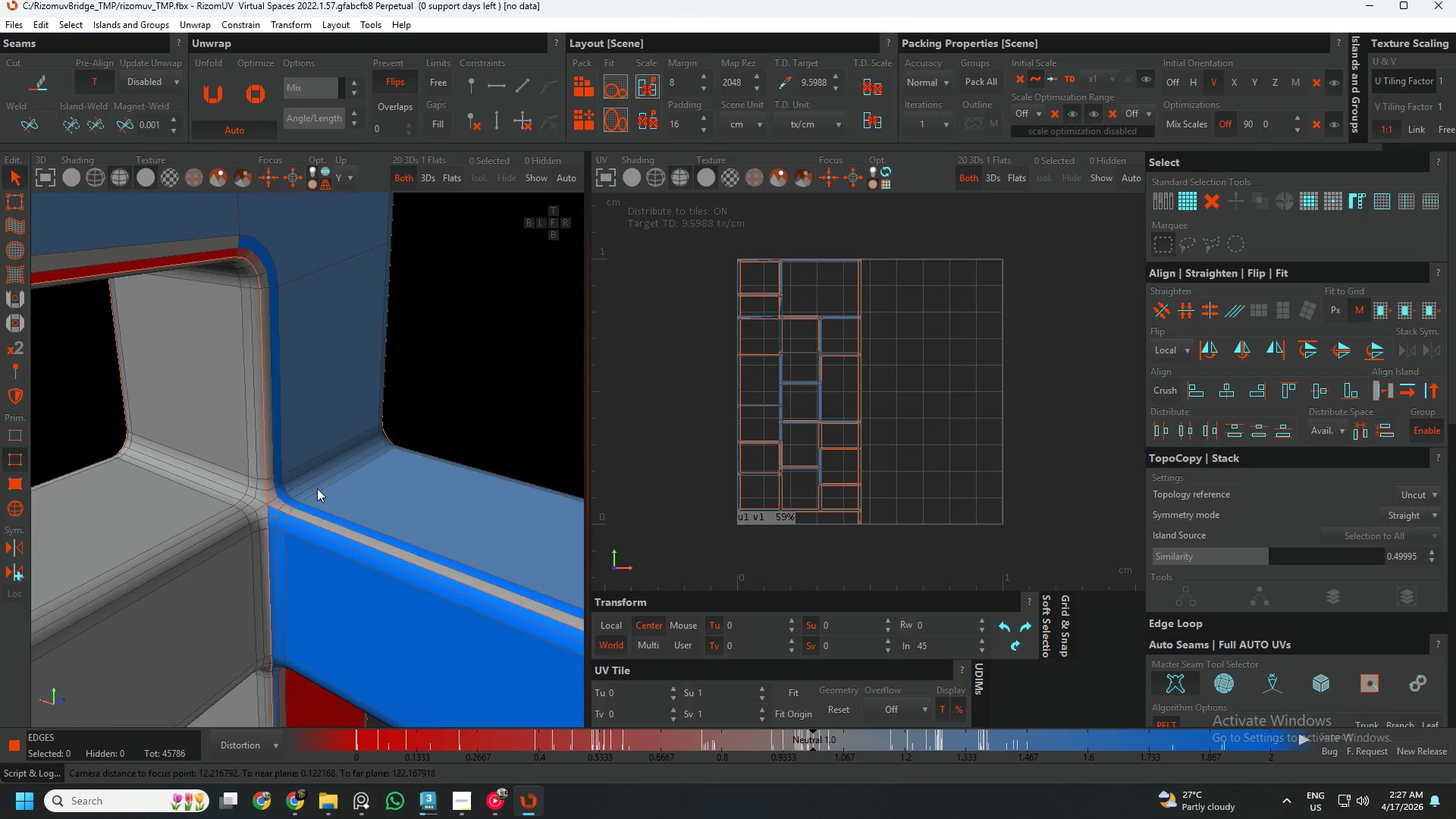 
scroll: coordinate [253, 513], scroll_direction: up, amount: 9.0
 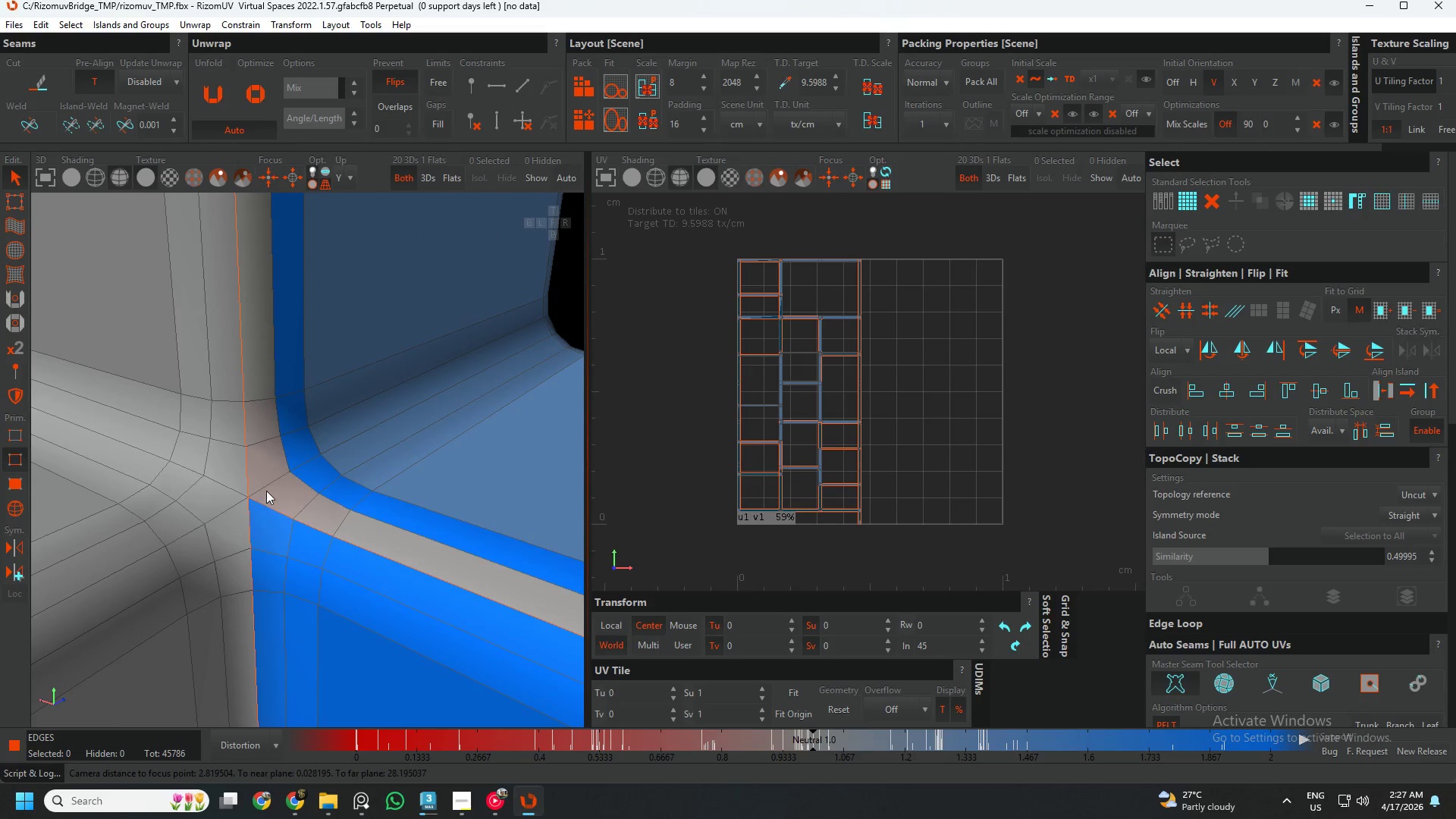 
left_click([266, 491])
 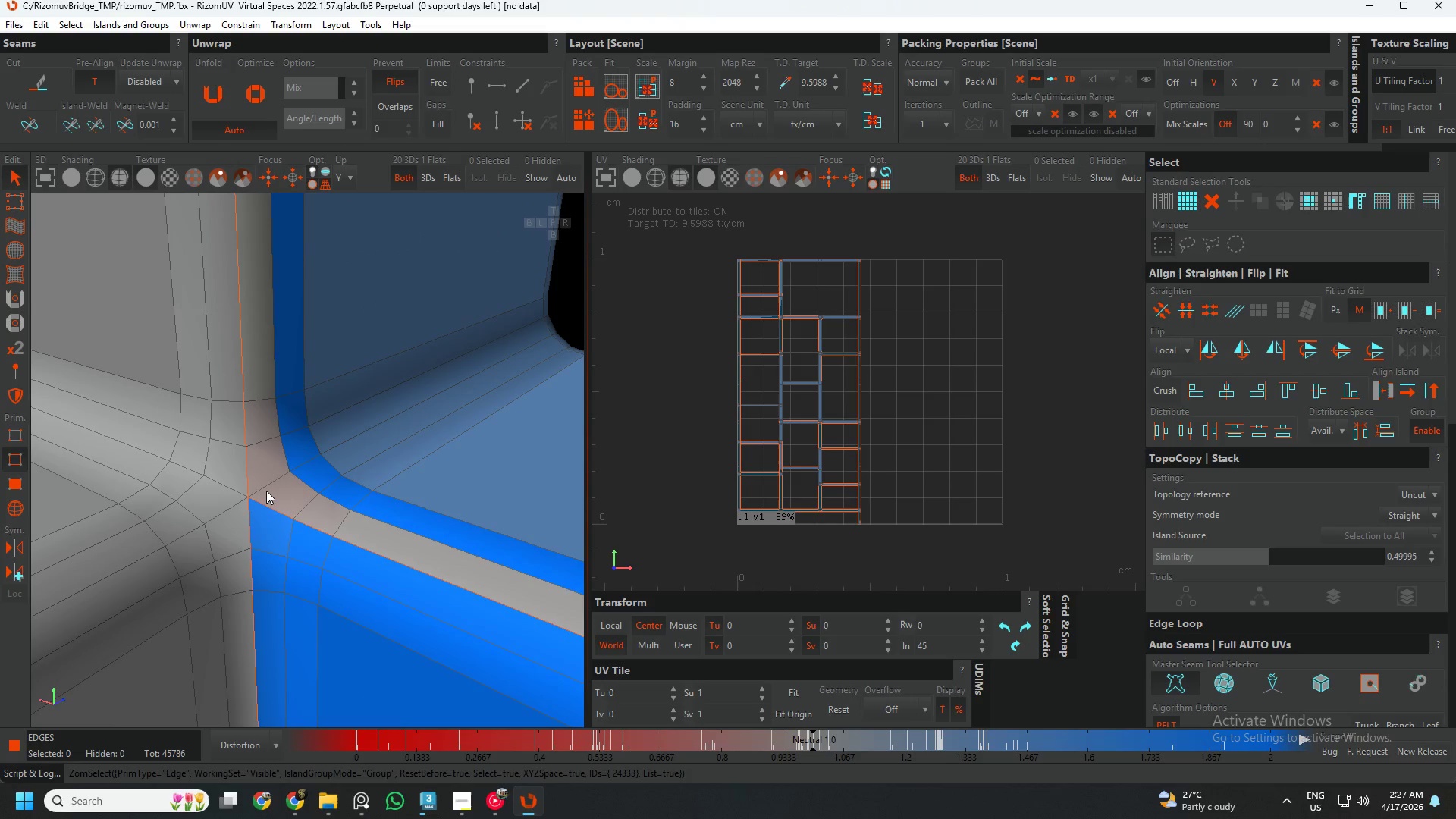 
left_click_drag(start_coordinate=[266, 491], to_coordinate=[261, 492])
 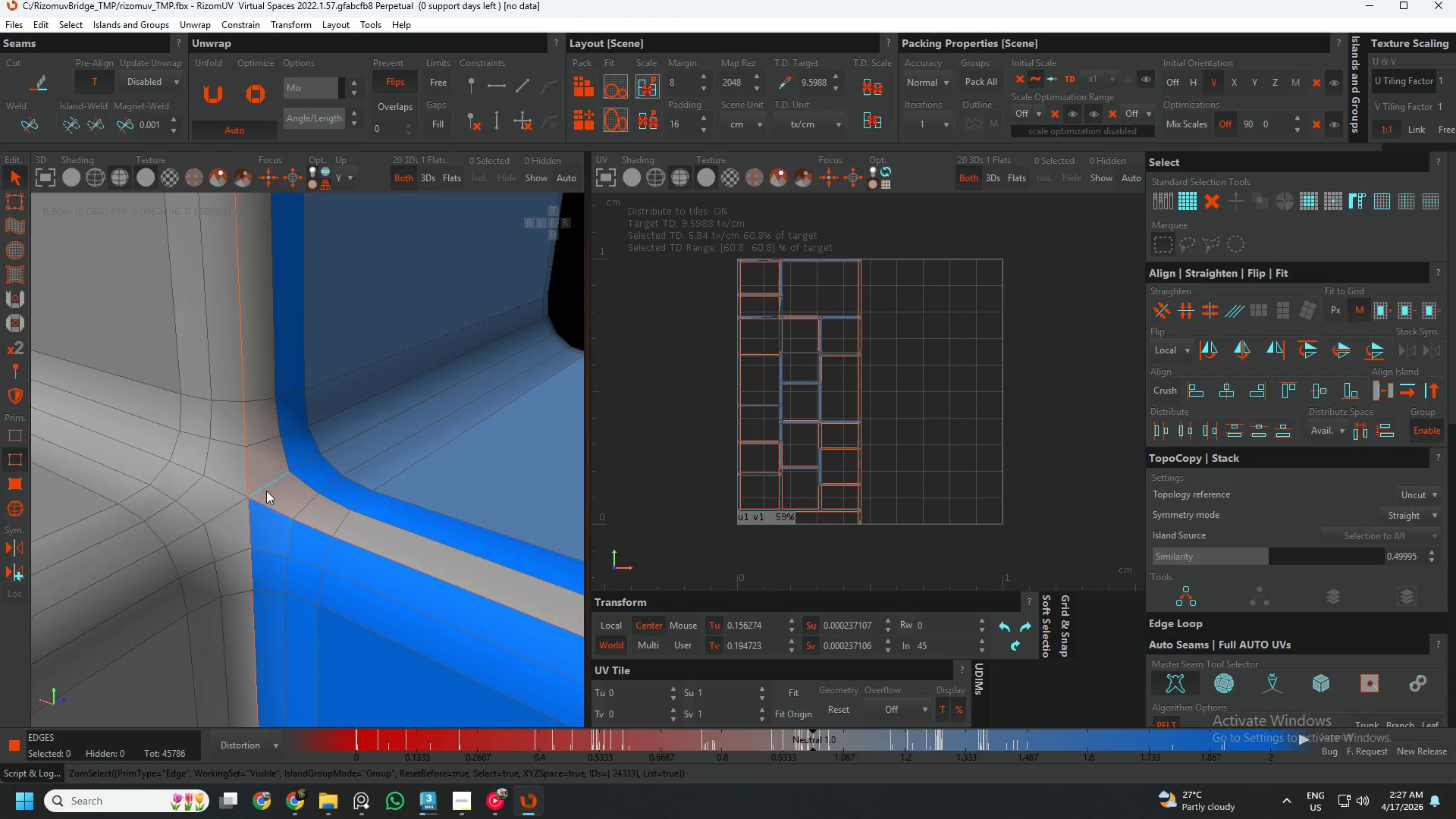 
hold_key(key=ControlLeft, duration=2.14)
triple_click([225, 490])
 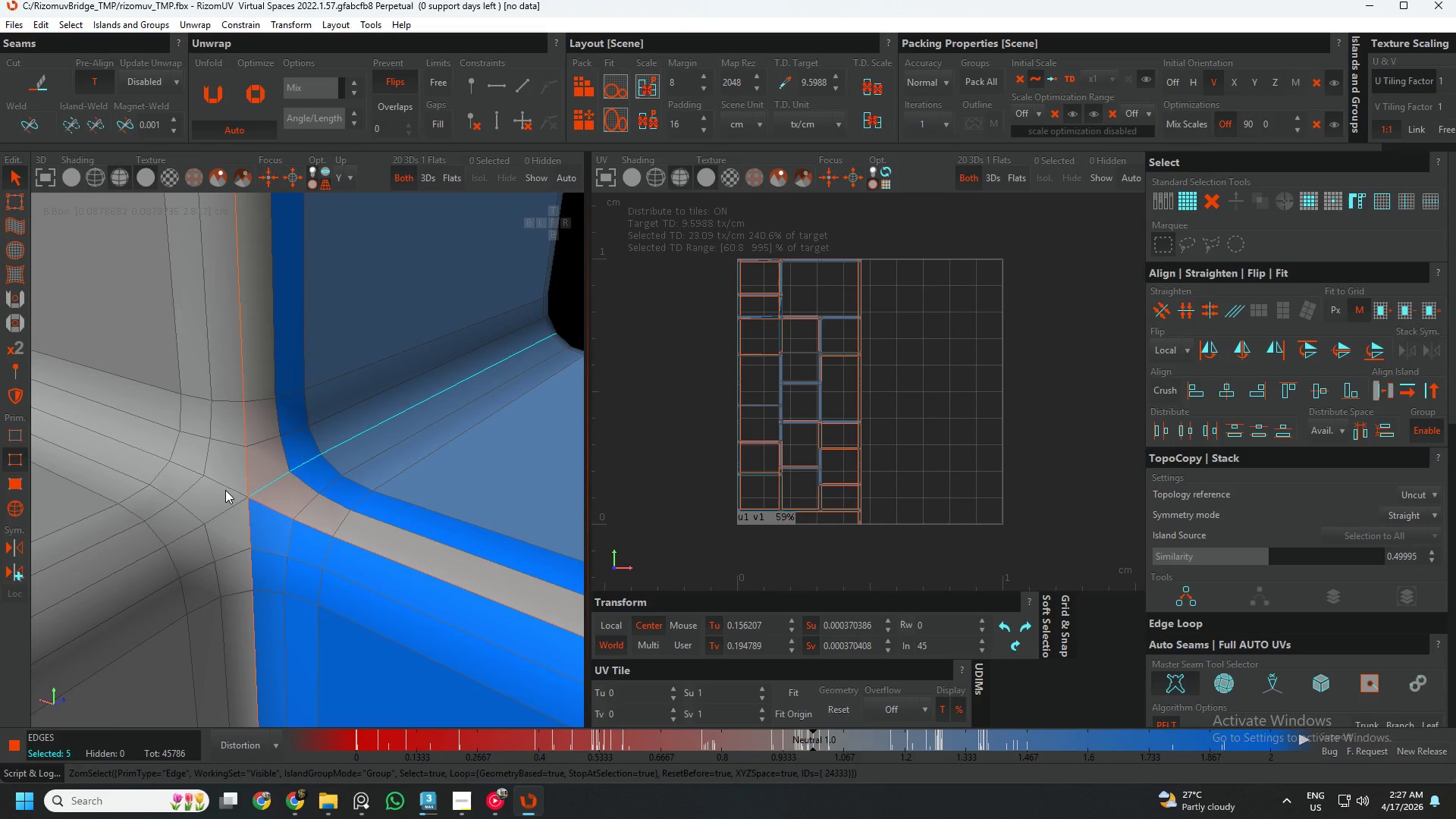 
triple_click([225, 490])
 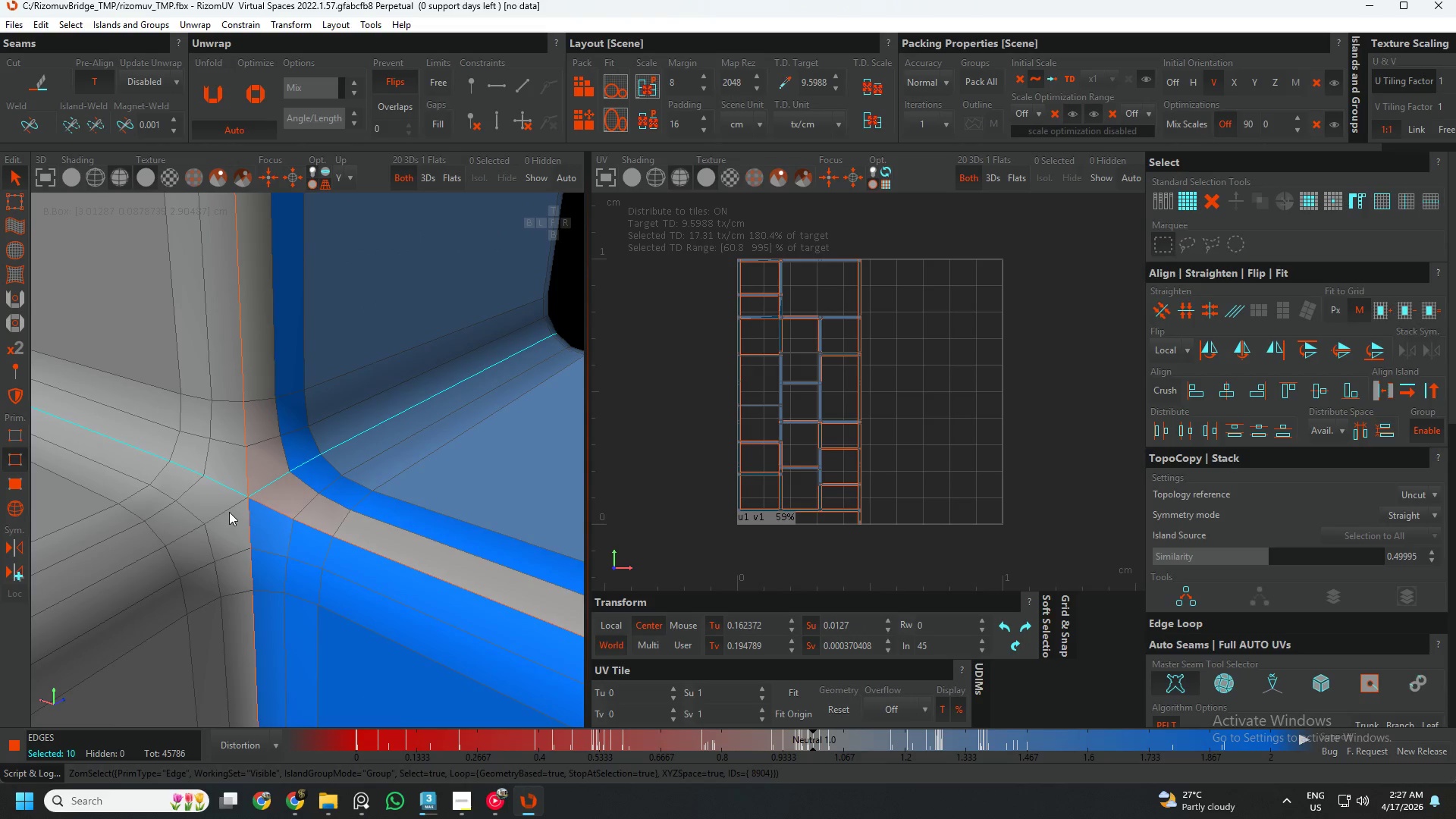 
double_click([229, 512])
 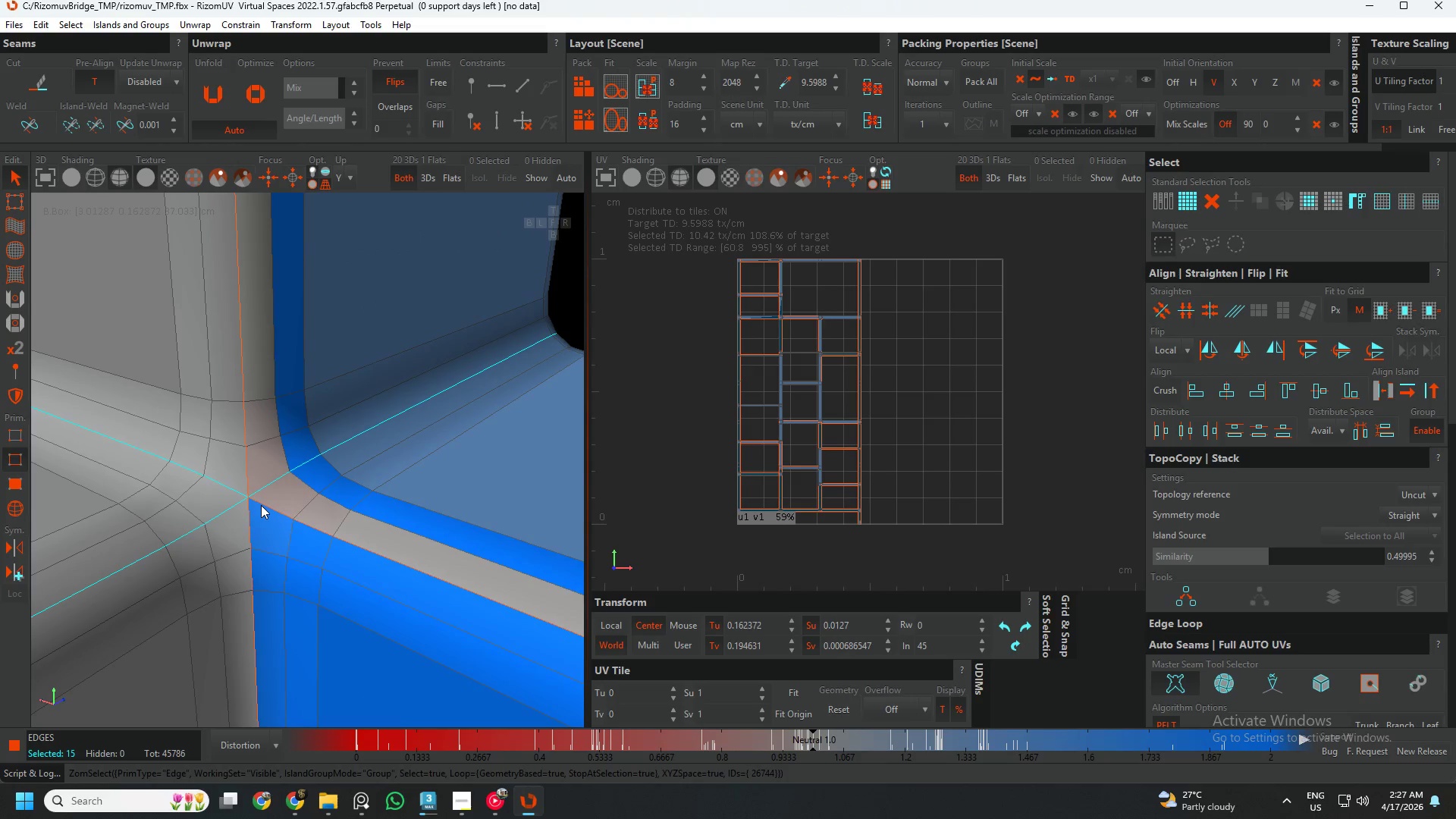 
key(C)
 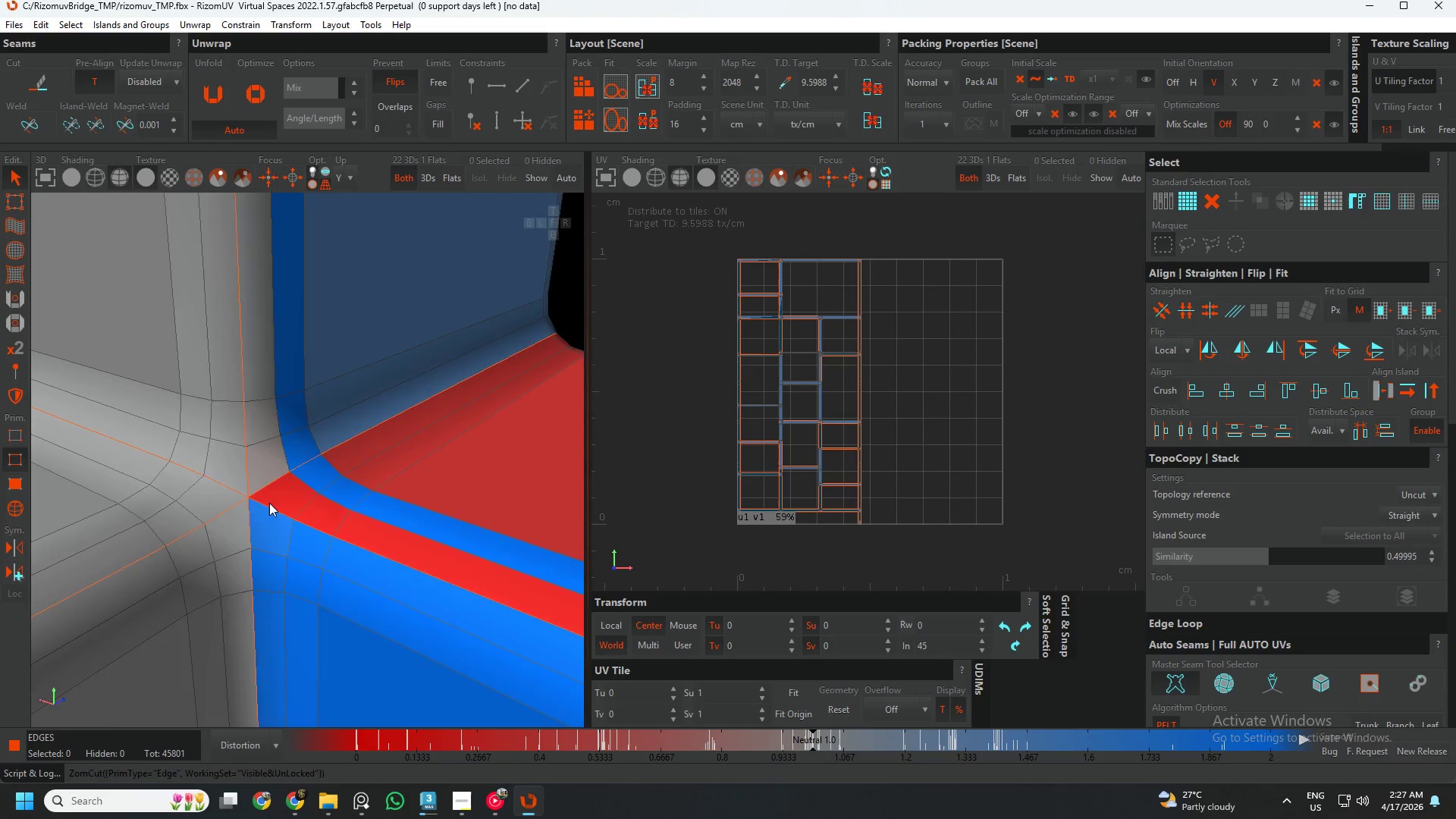 
scroll: coordinate [272, 504], scroll_direction: down, amount: 7.0
 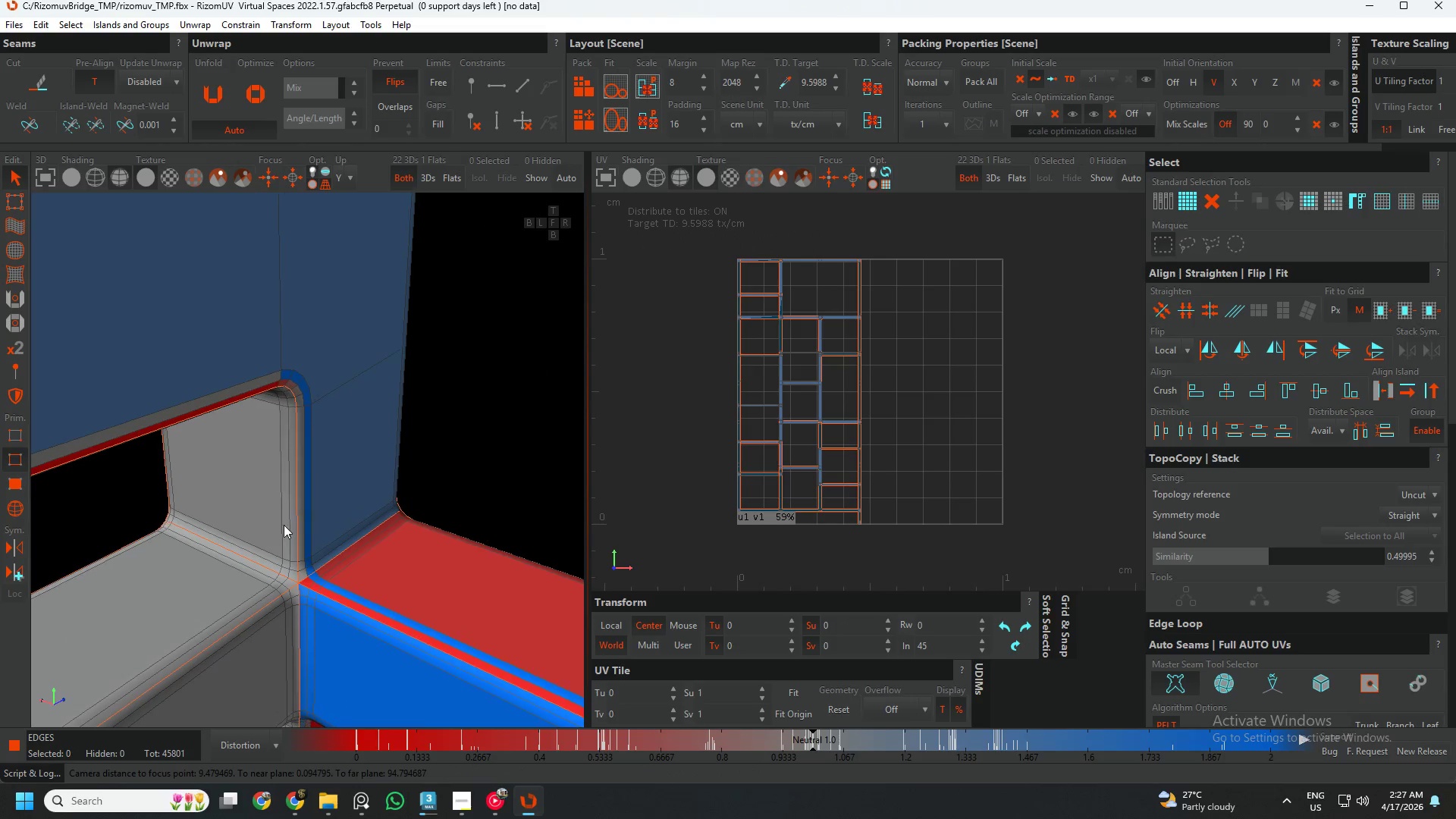 
hold_key(key=AltLeft, duration=0.55)
 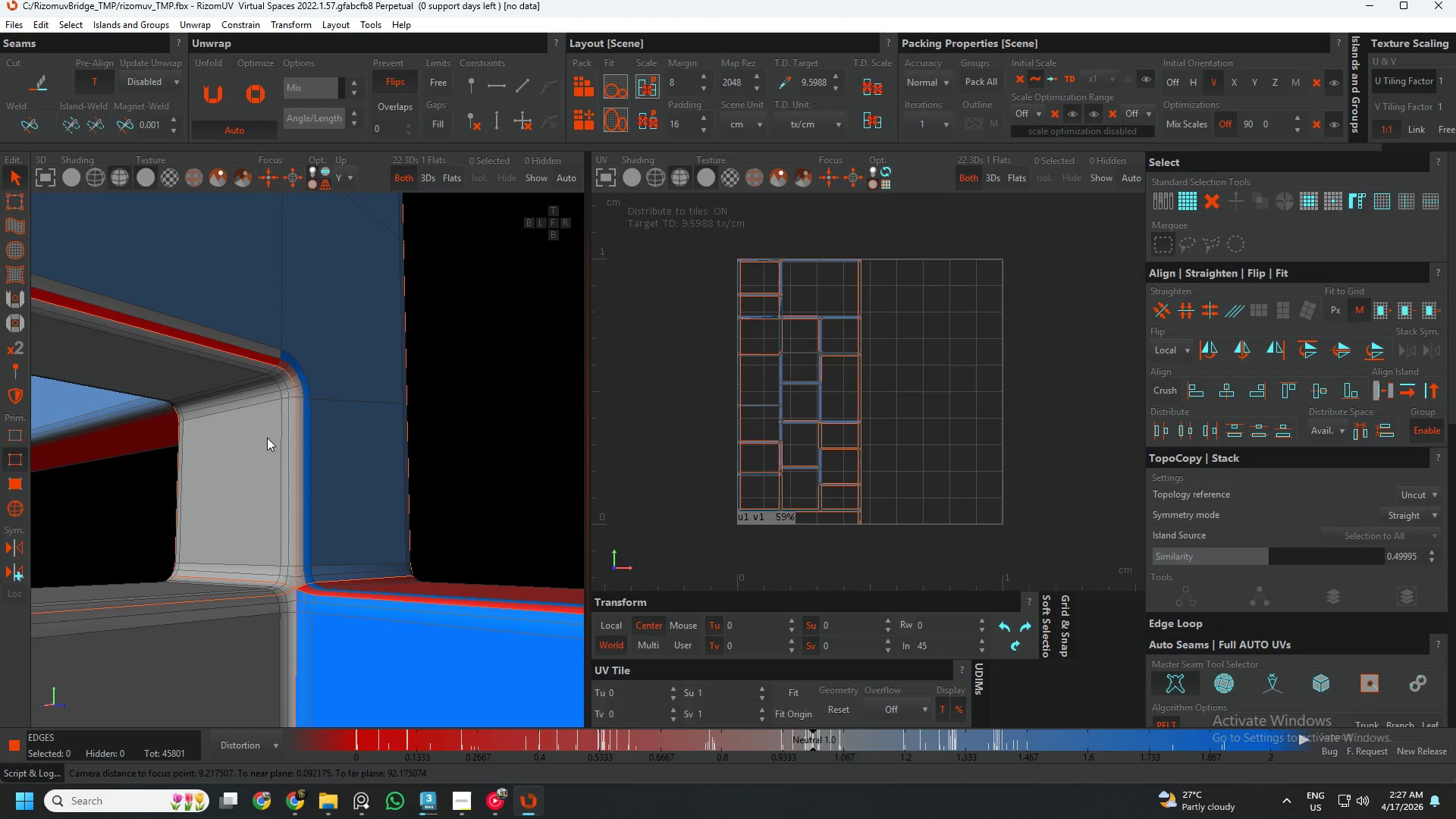 
hold_key(key=AltLeft, duration=0.95)
 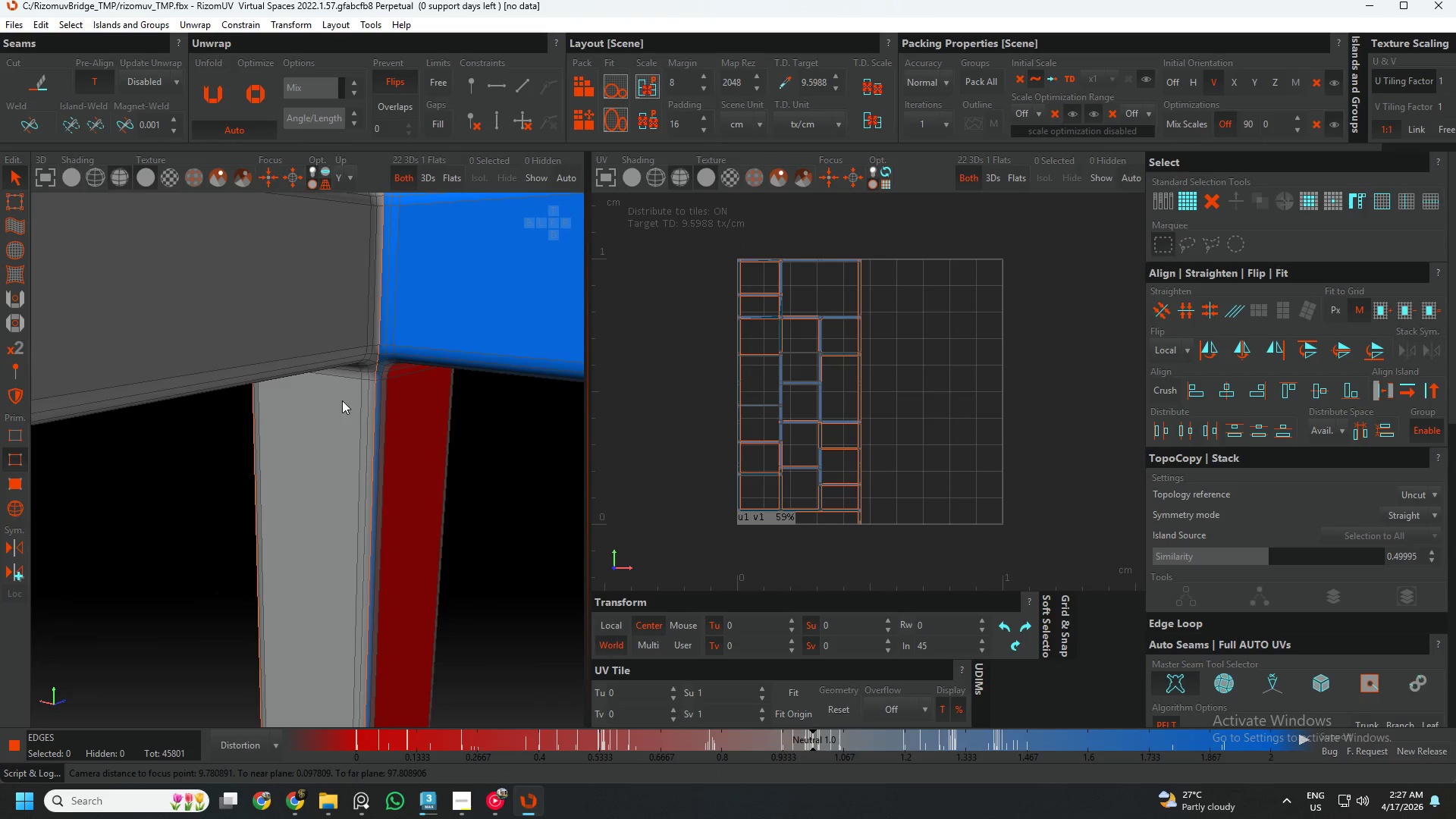 
hold_key(key=AltLeft, duration=0.42)
 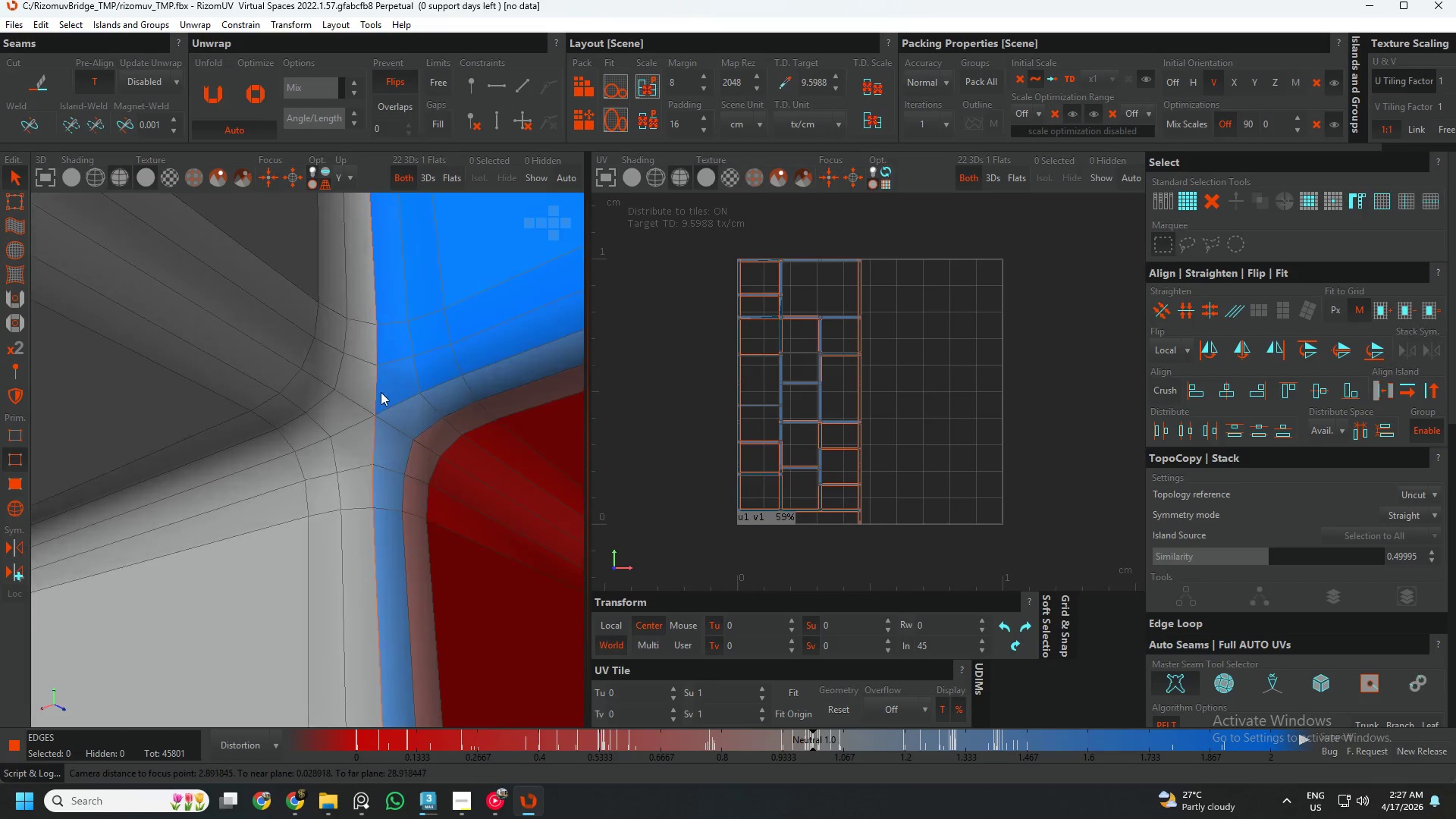 
scroll: coordinate [376, 409], scroll_direction: up, amount: 9.0
 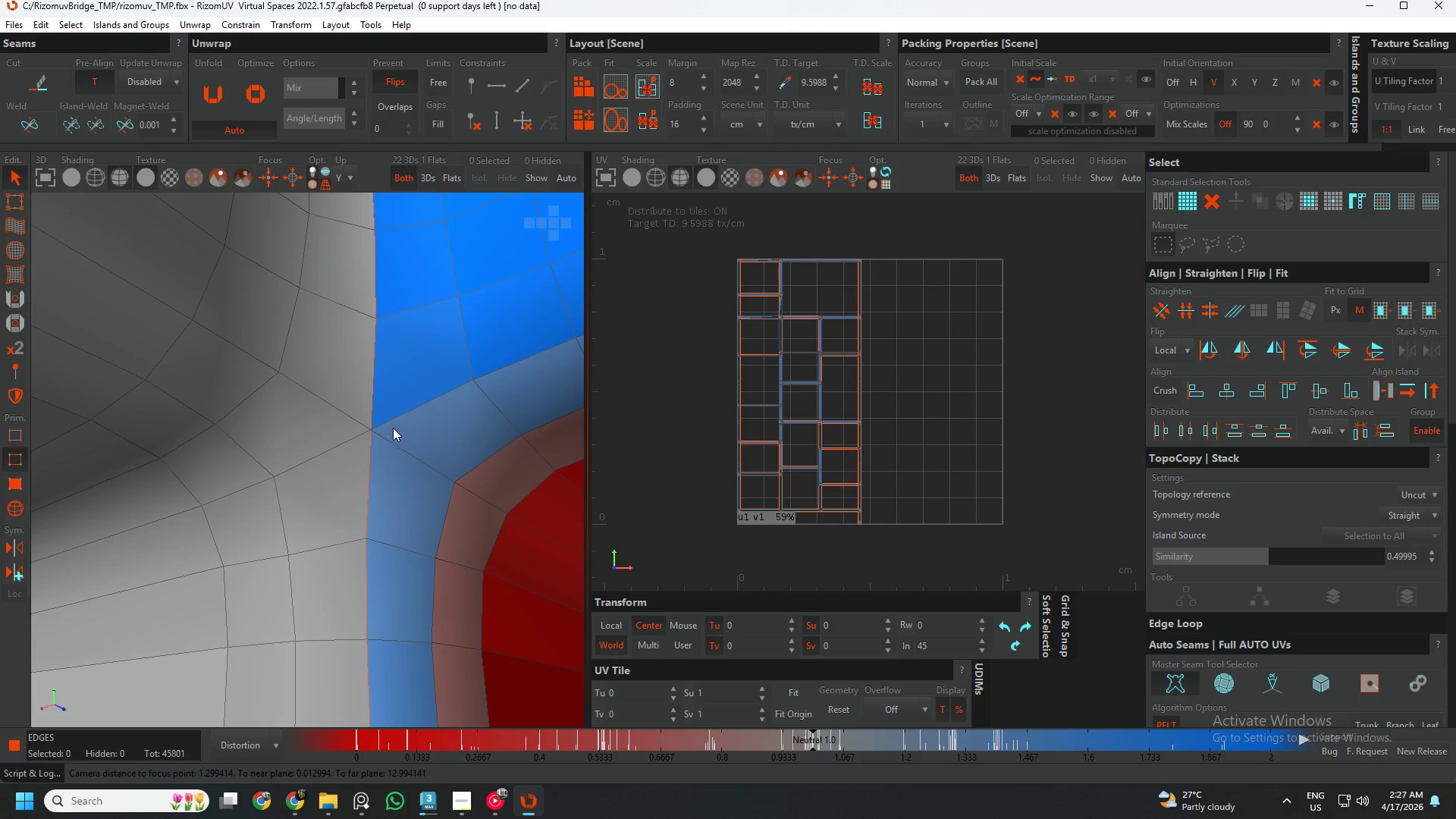 
double_click([393, 428])
 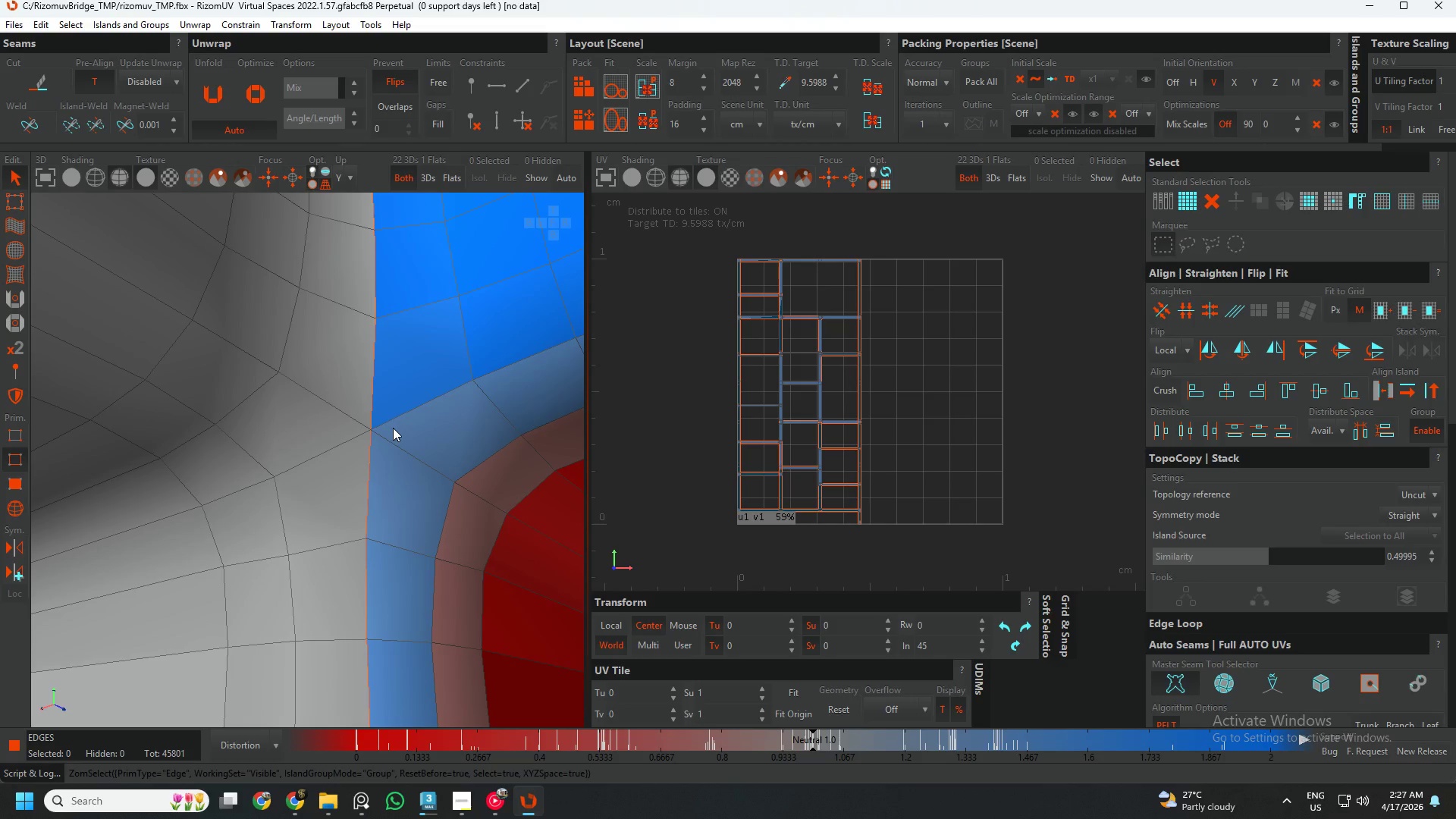 
key(Control+ControlLeft)
 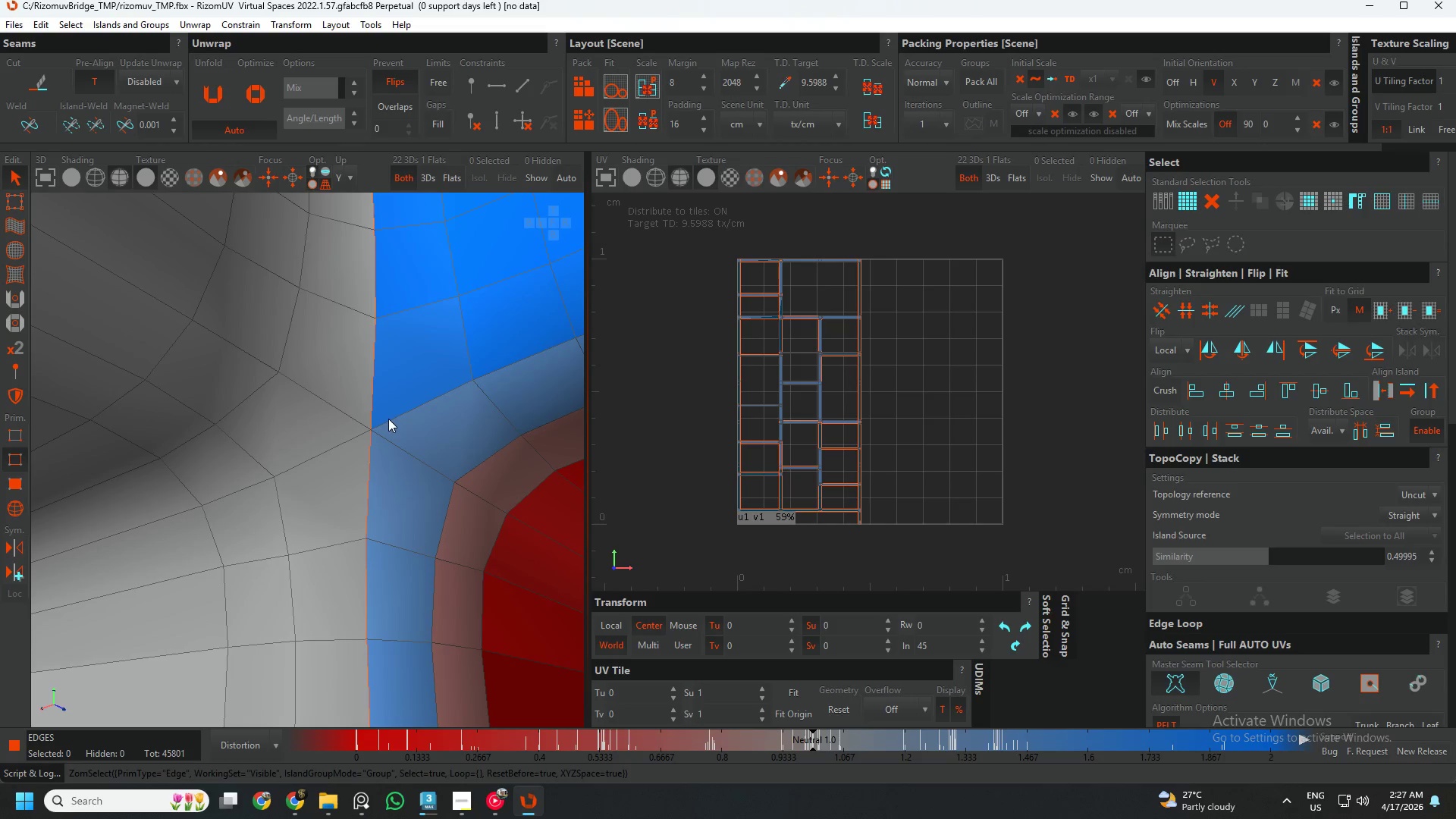 
double_click([388, 419])
 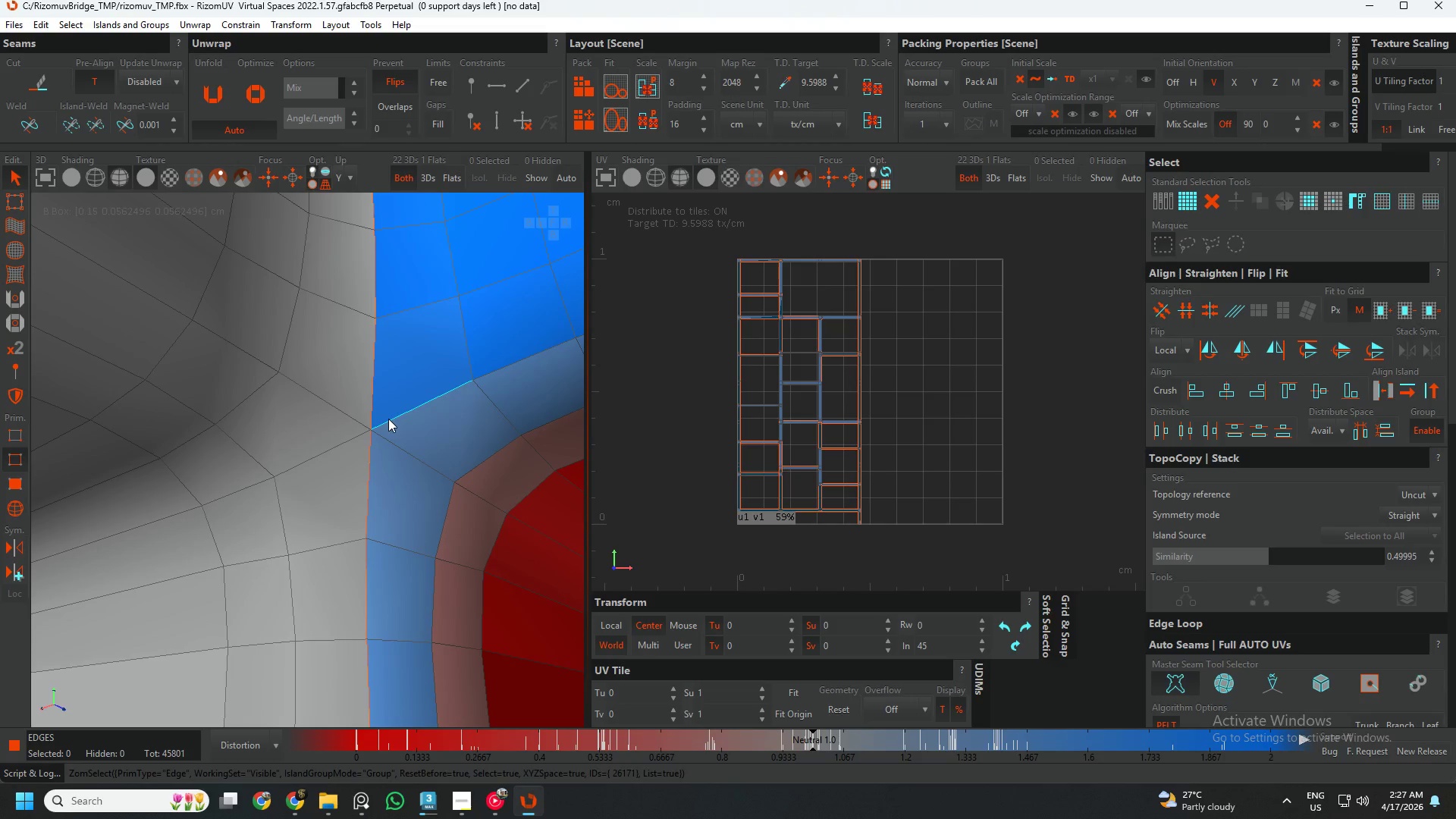 
hold_key(key=ControlLeft, duration=2.39)
double_click([347, 413])
 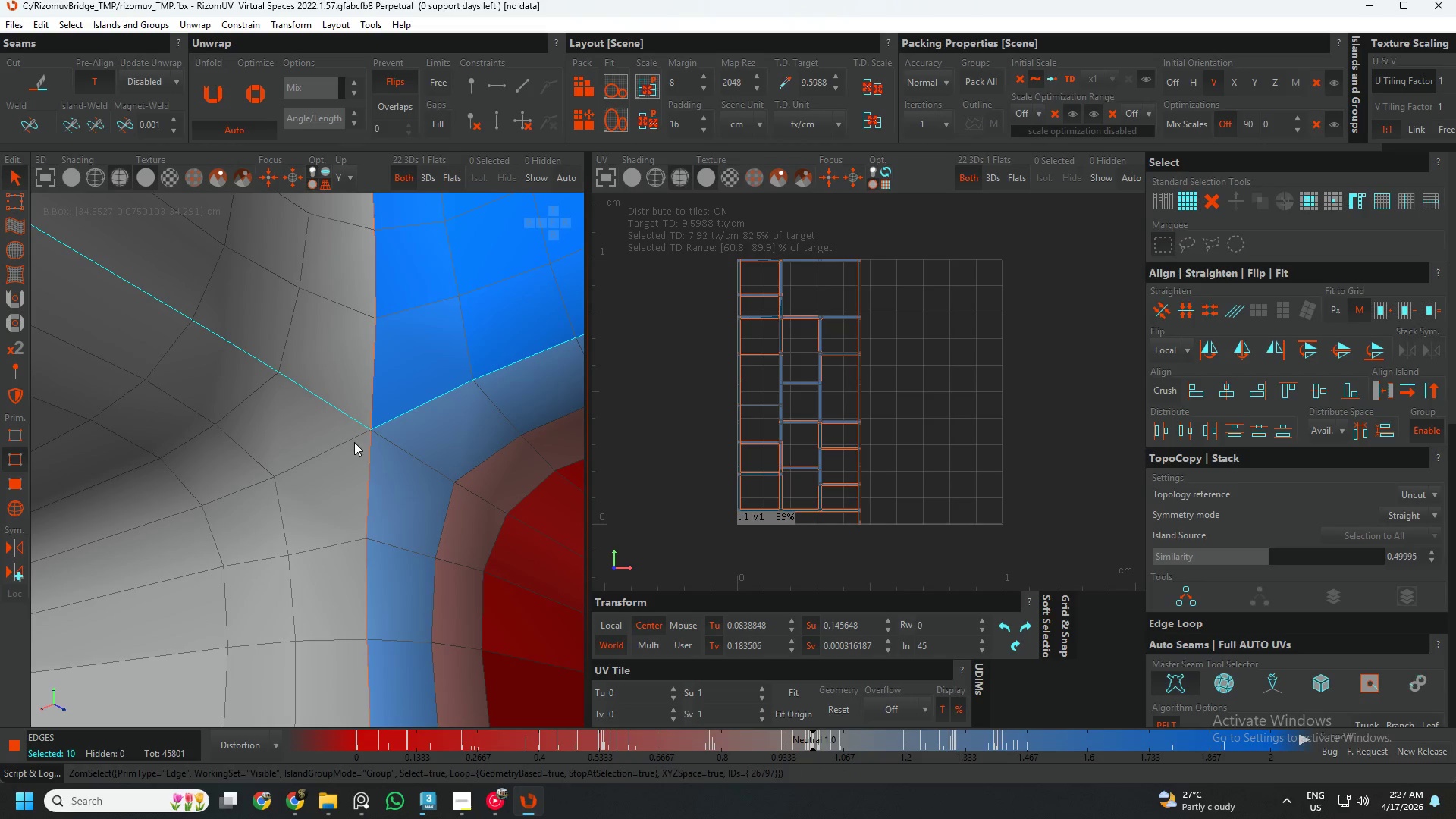 
double_click([354, 442])
 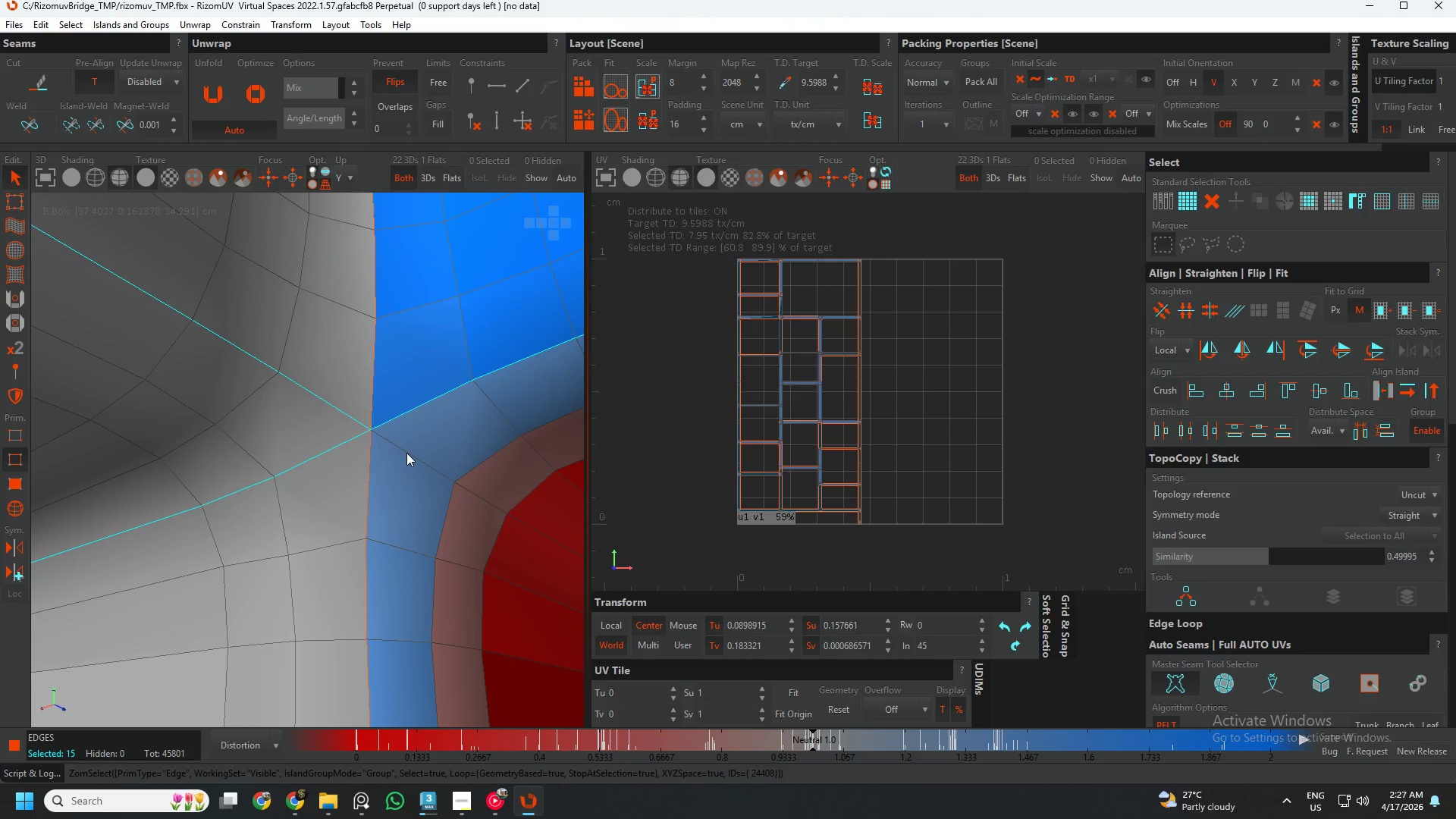 
double_click([406, 453])
 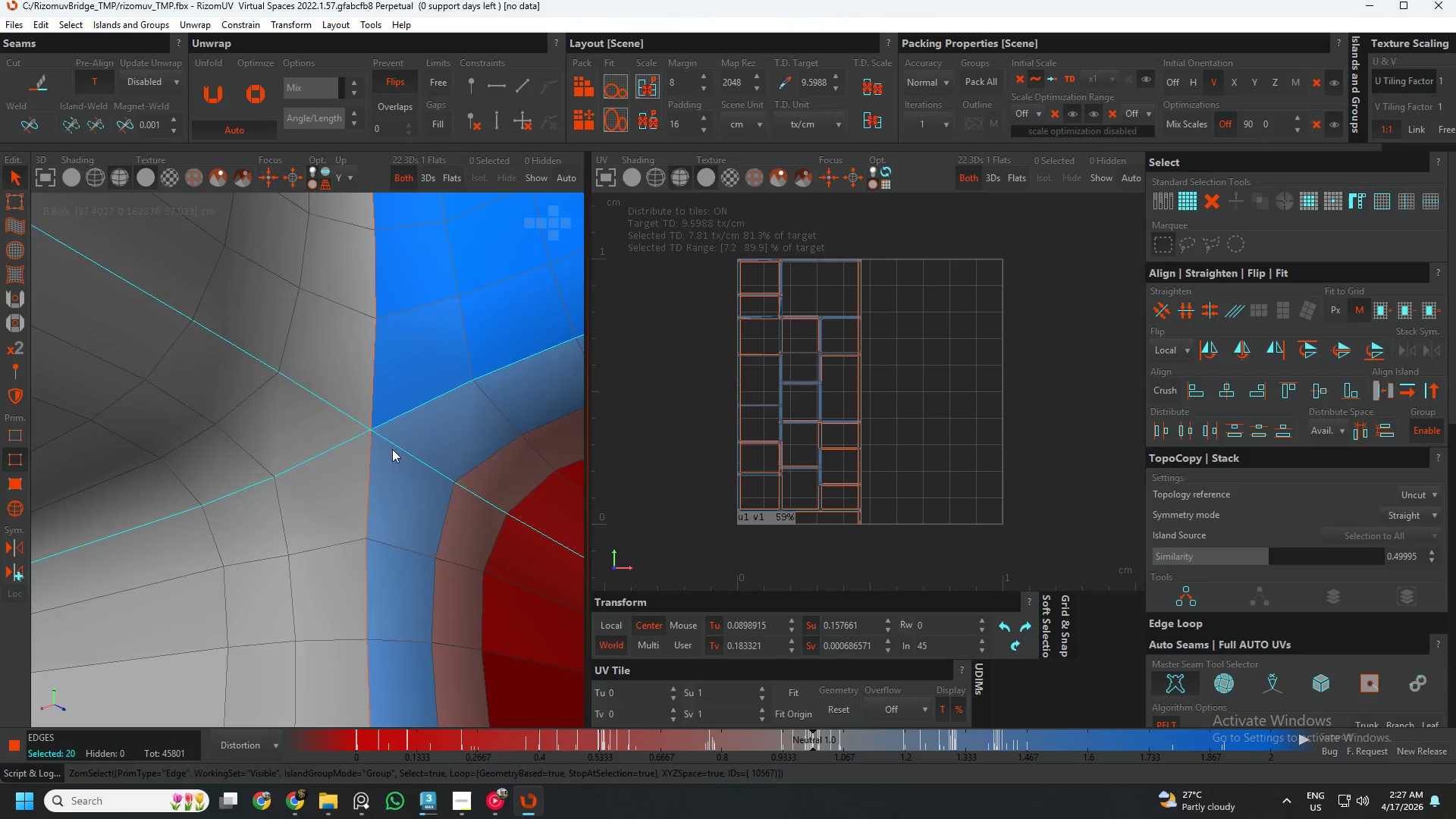 
scroll: coordinate [384, 447], scroll_direction: down, amount: 8.0
 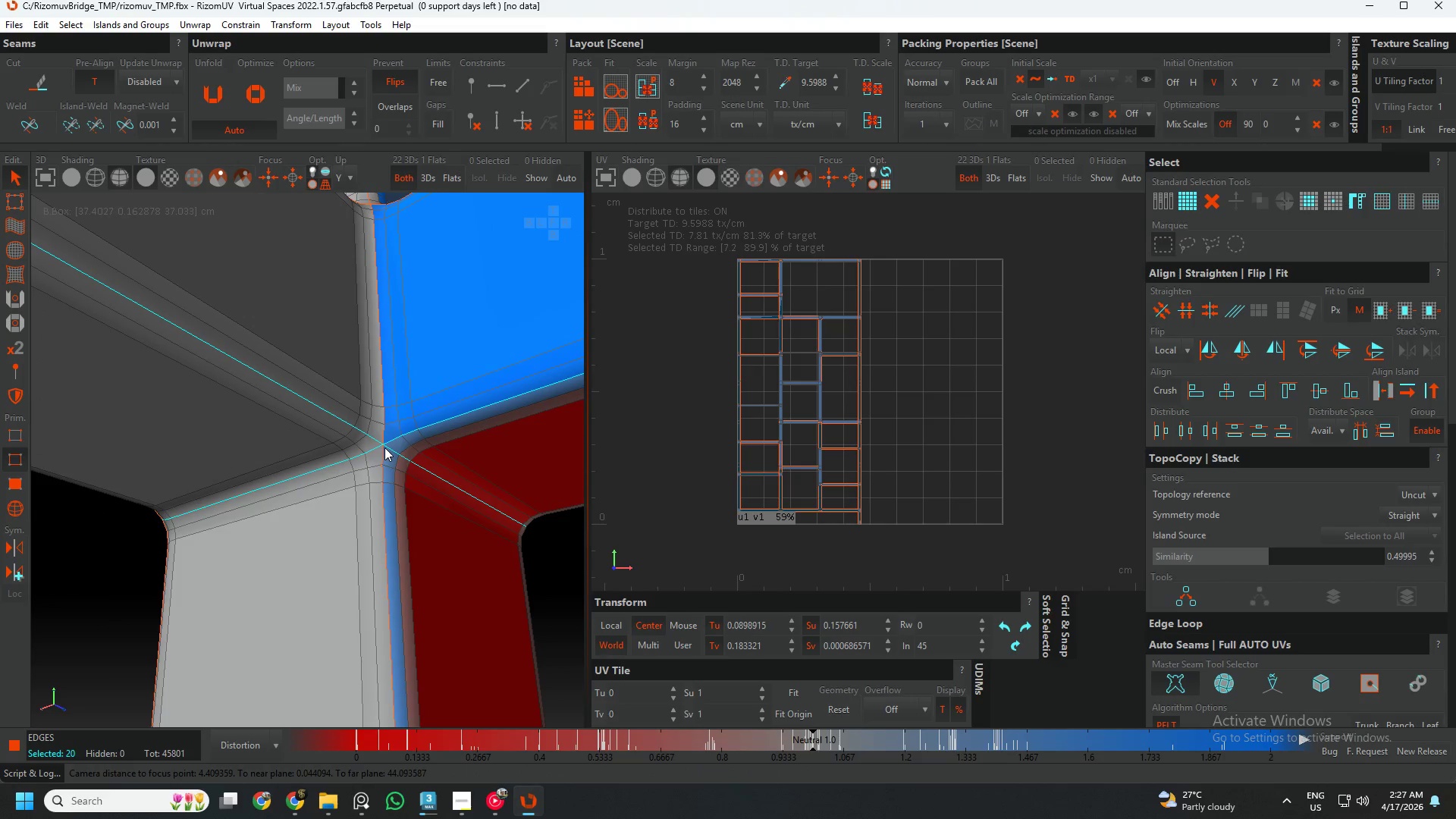 
key(C)
 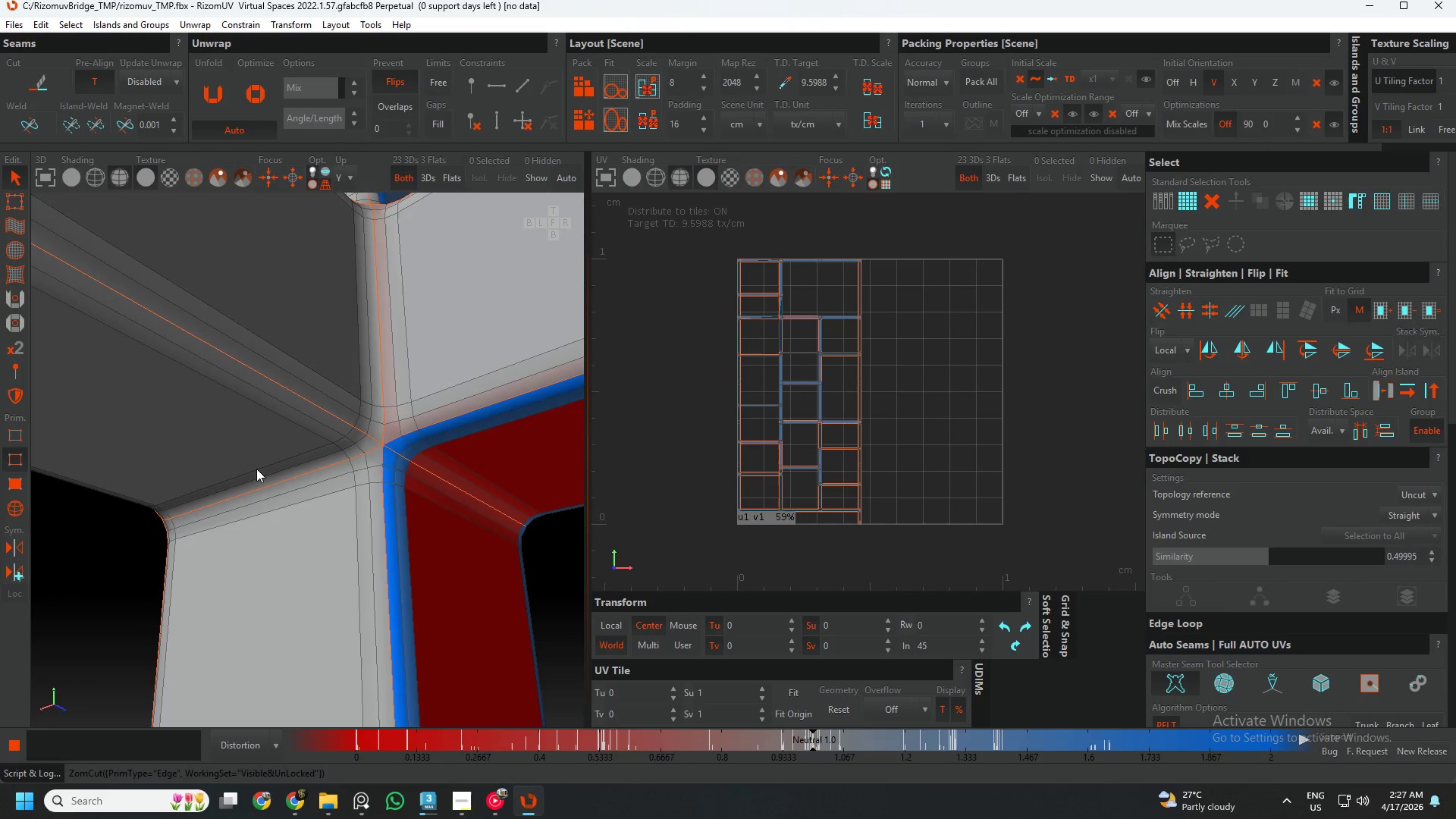 
hold_key(key=AltLeft, duration=0.73)
 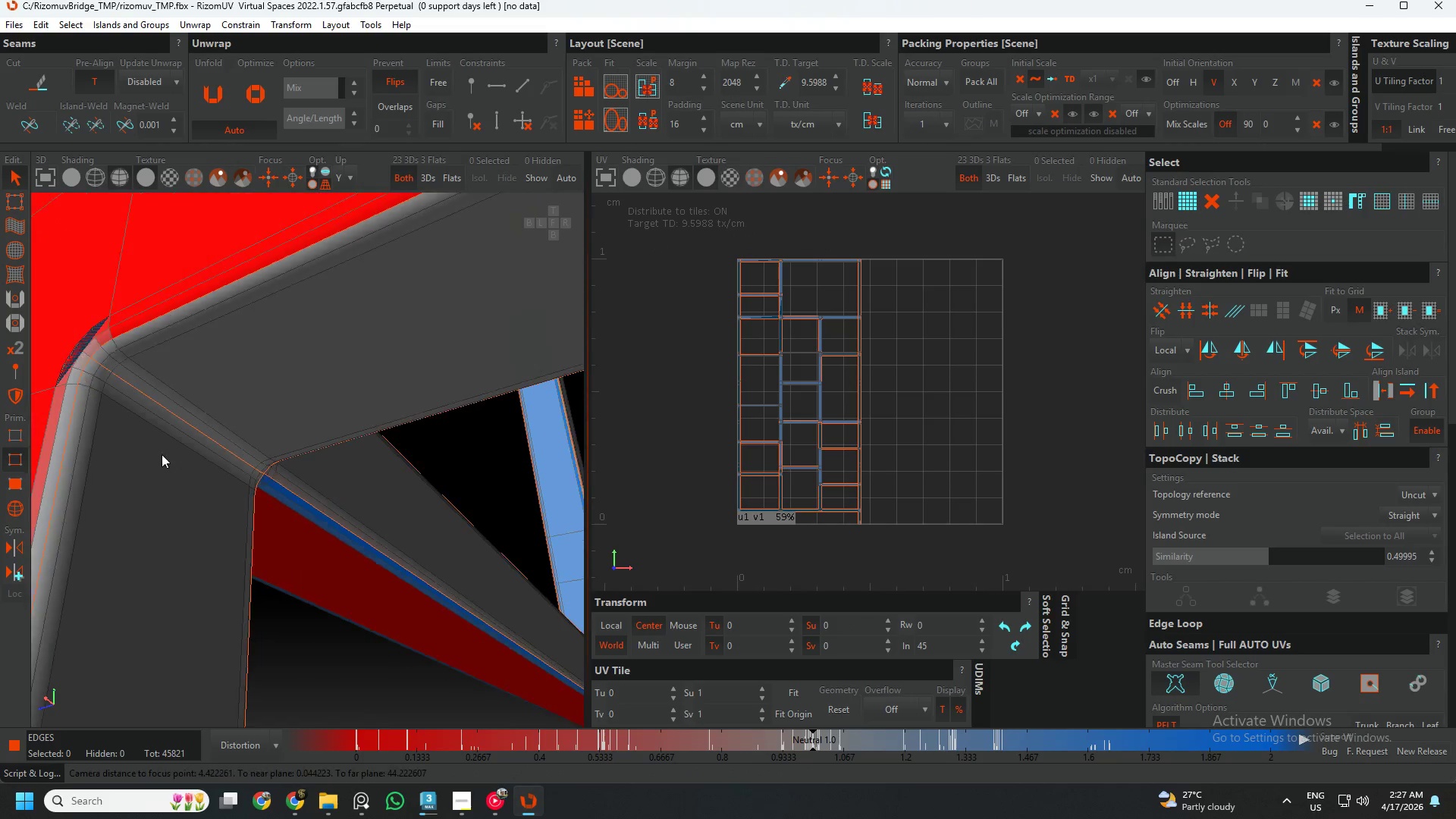 
hold_key(key=AltLeft, duration=0.56)
 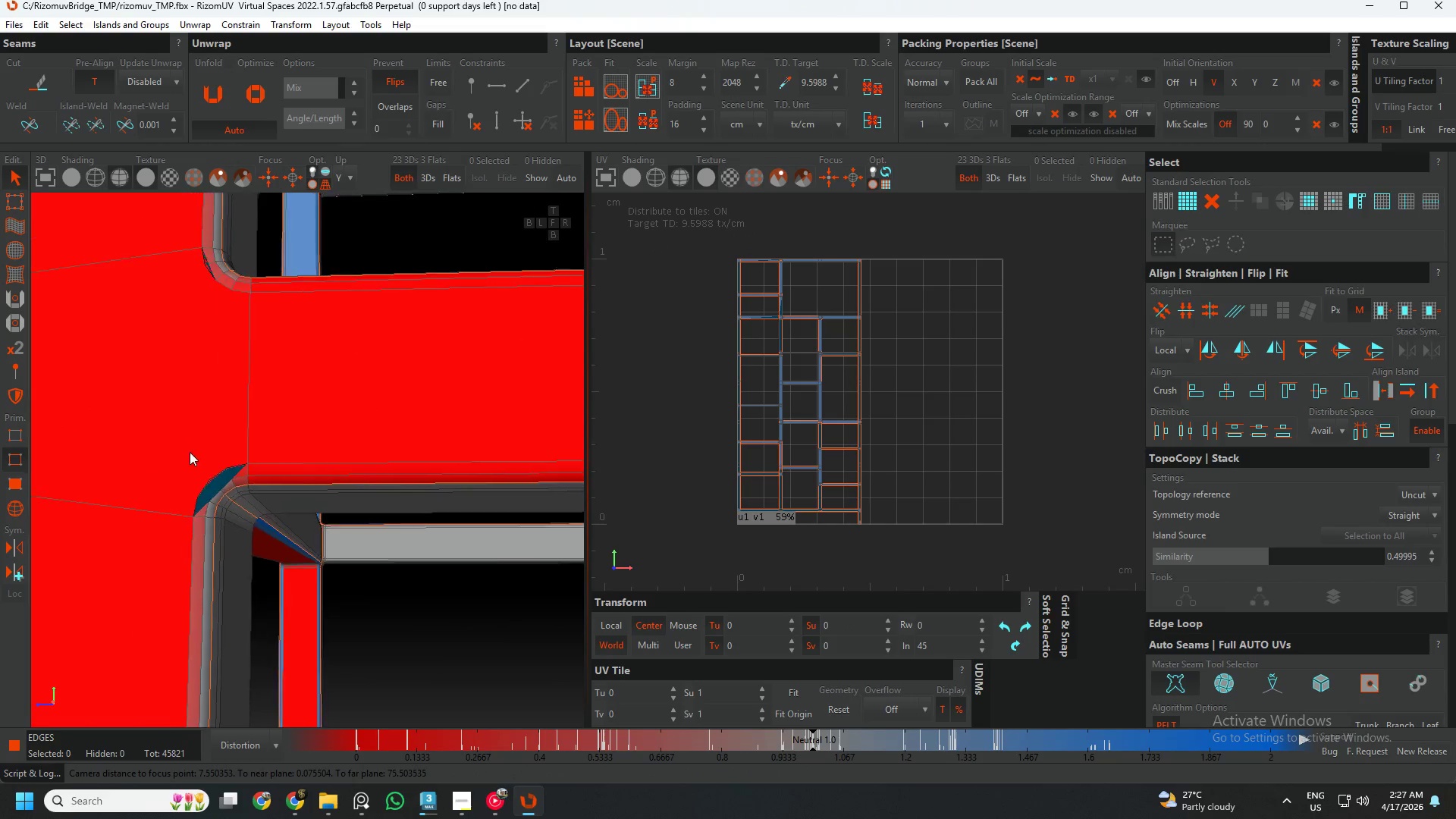 
scroll: coordinate [160, 454], scroll_direction: down, amount: 3.0
 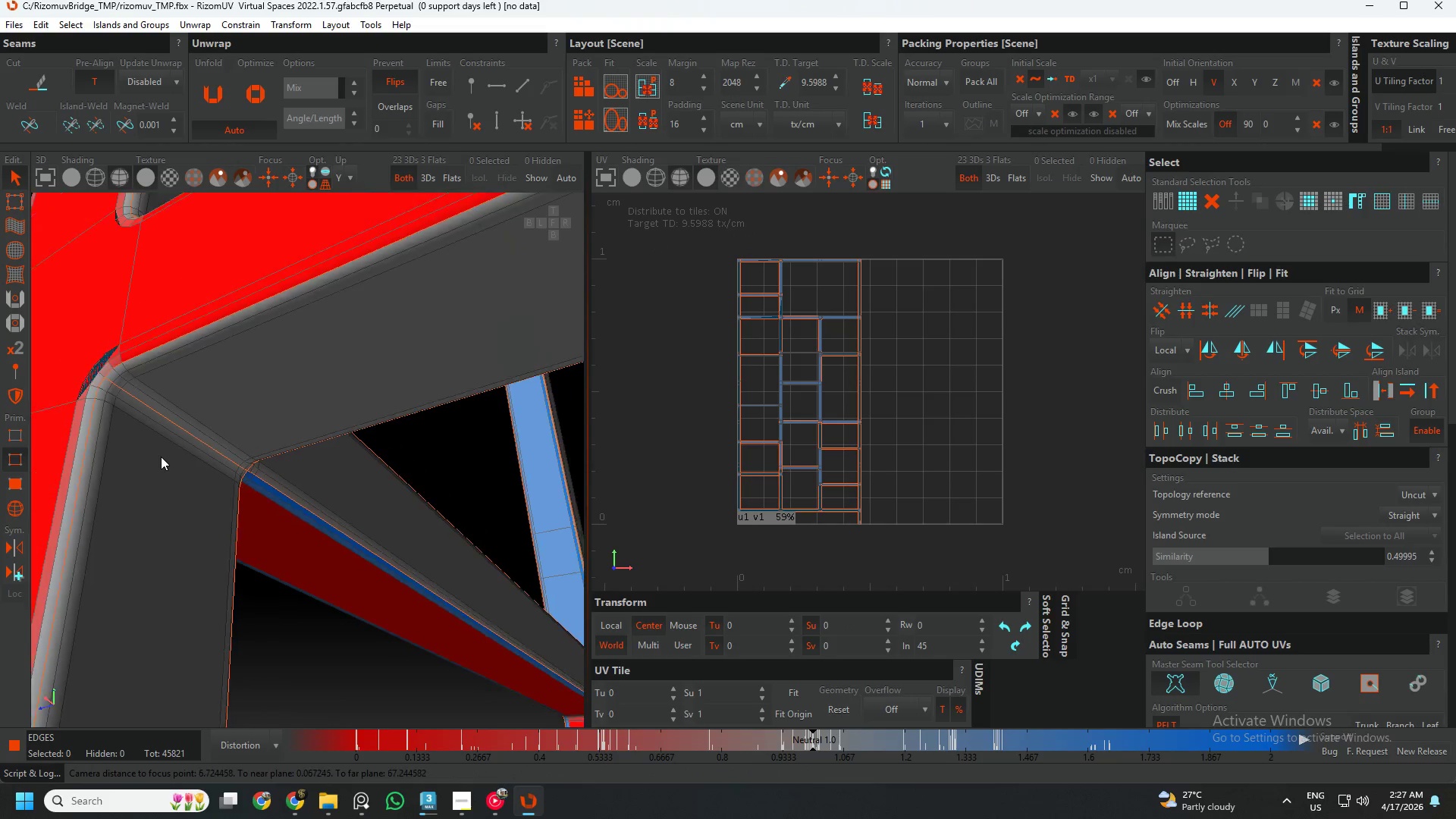 
hold_key(key=AltLeft, duration=0.58)
 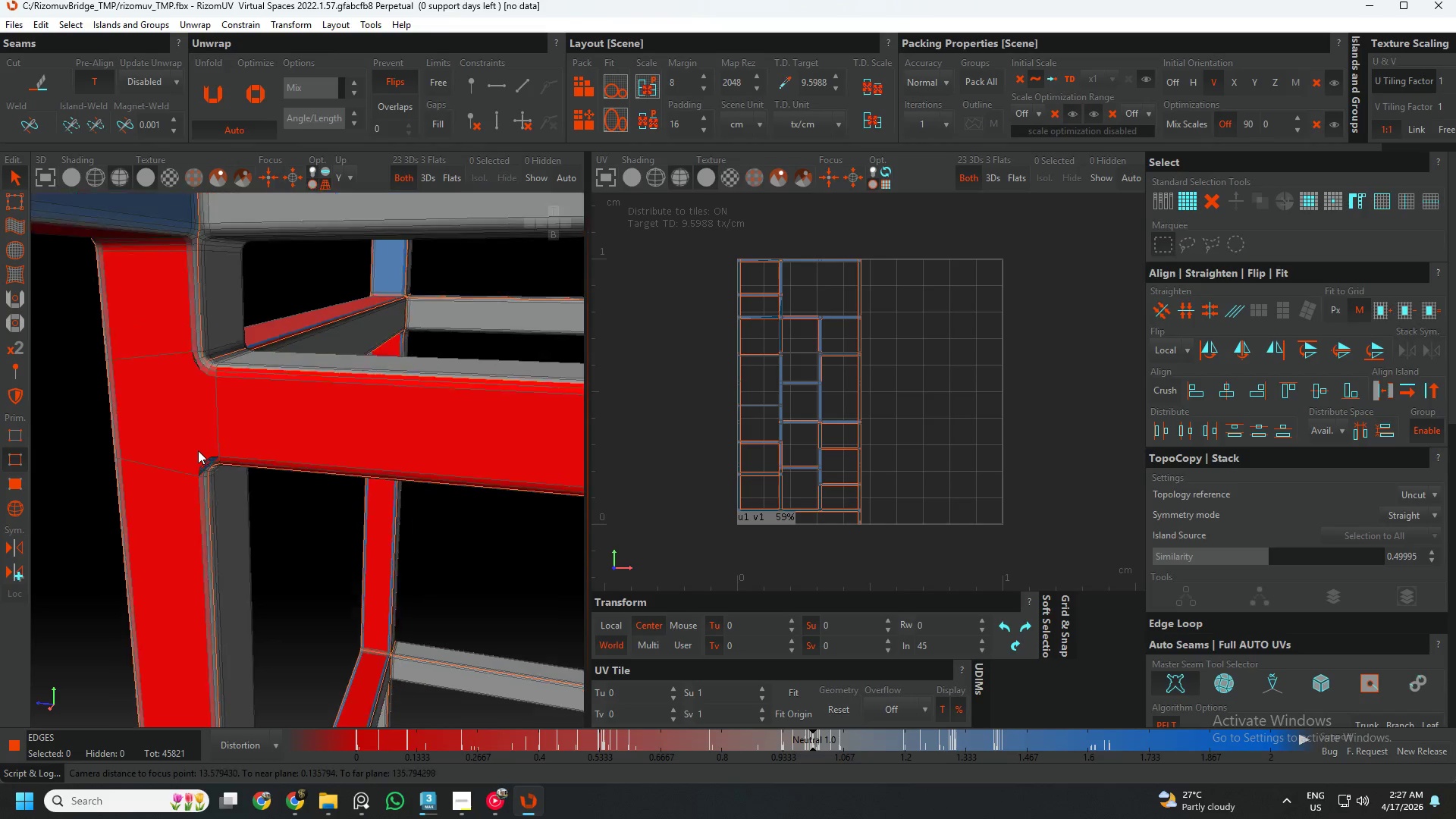 
scroll: coordinate [200, 450], scroll_direction: down, amount: 8.0
 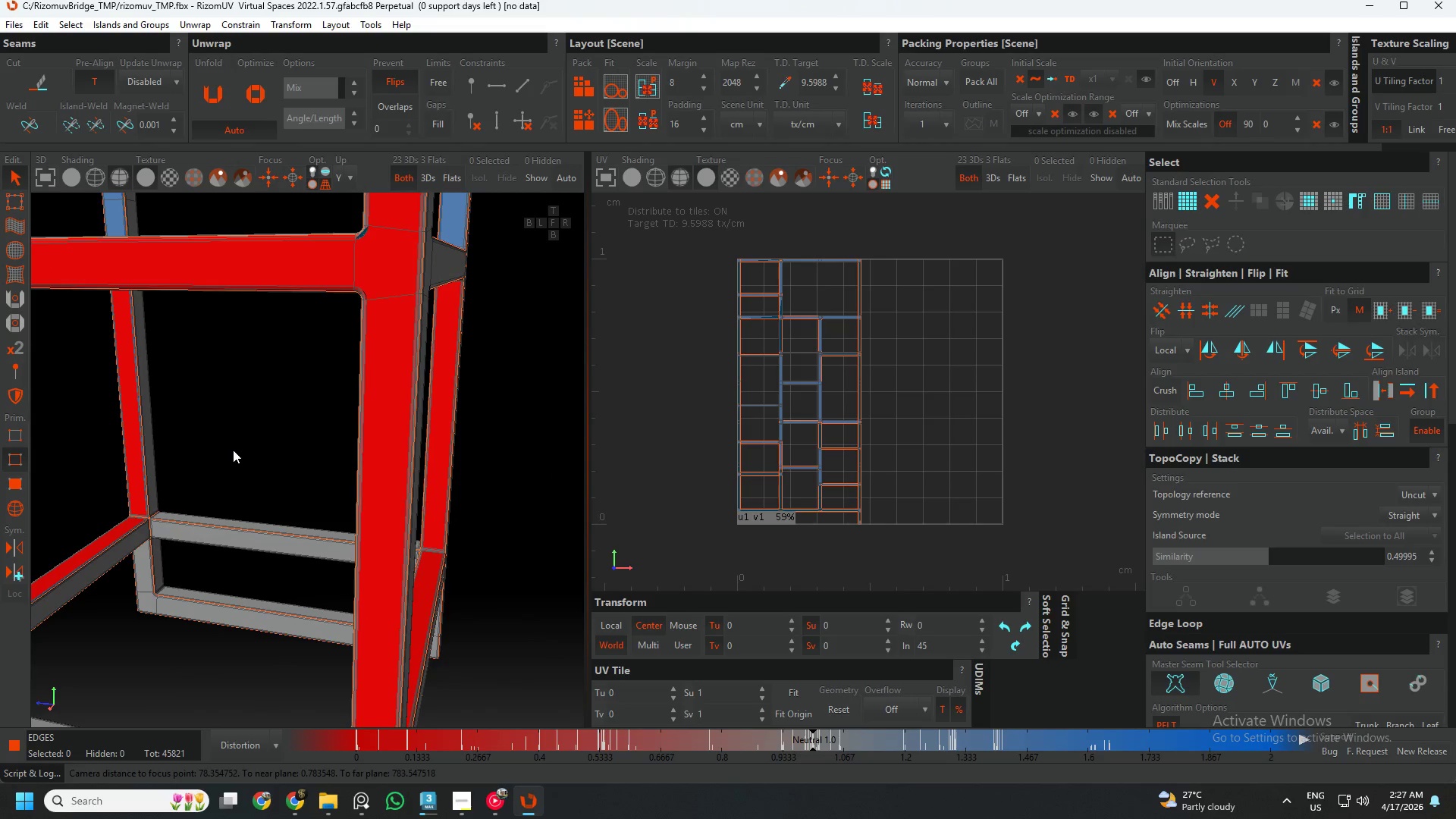 
hold_key(key=AltLeft, duration=0.55)
 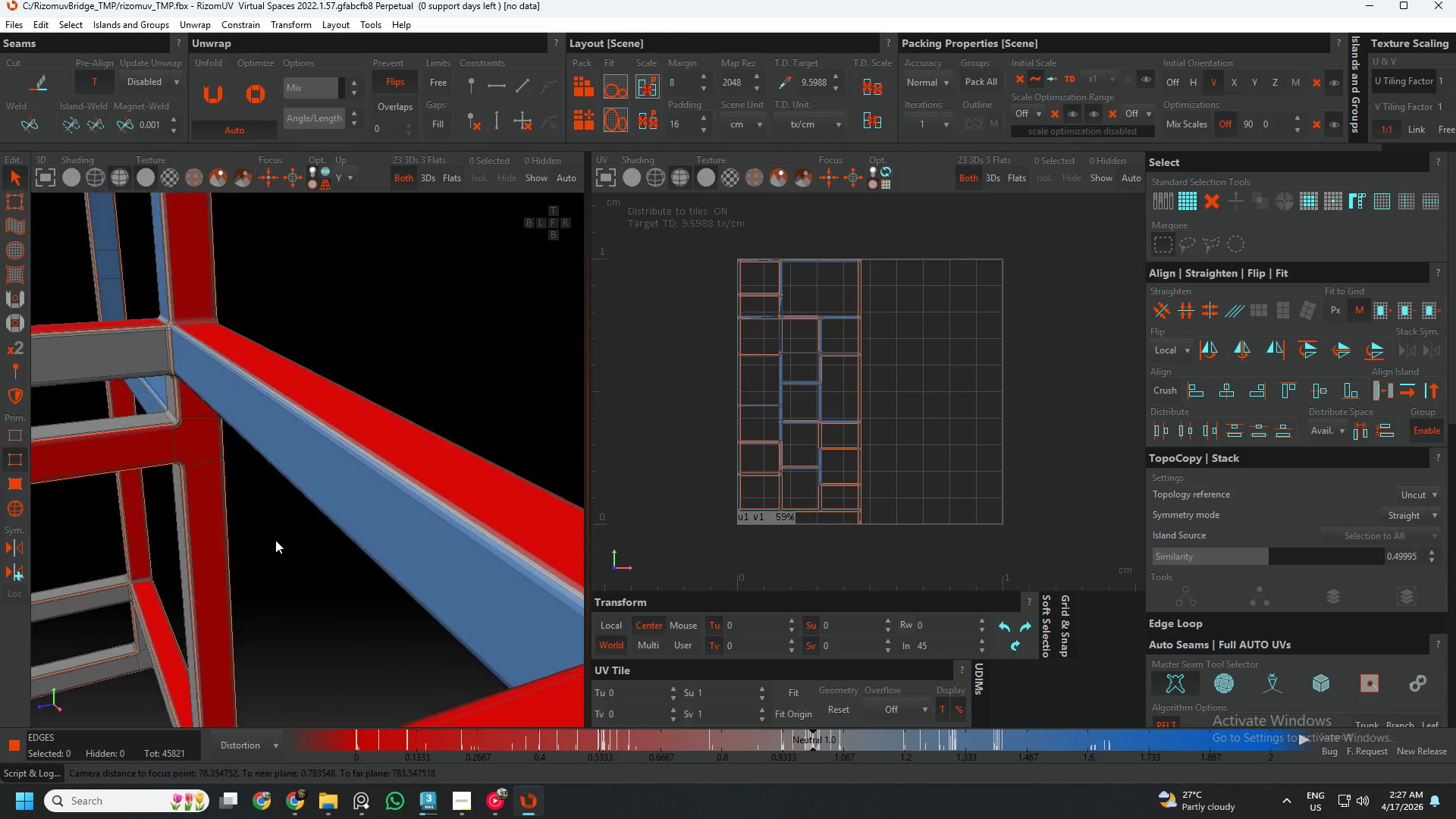 
hold_key(key=AltLeft, duration=2.03)
 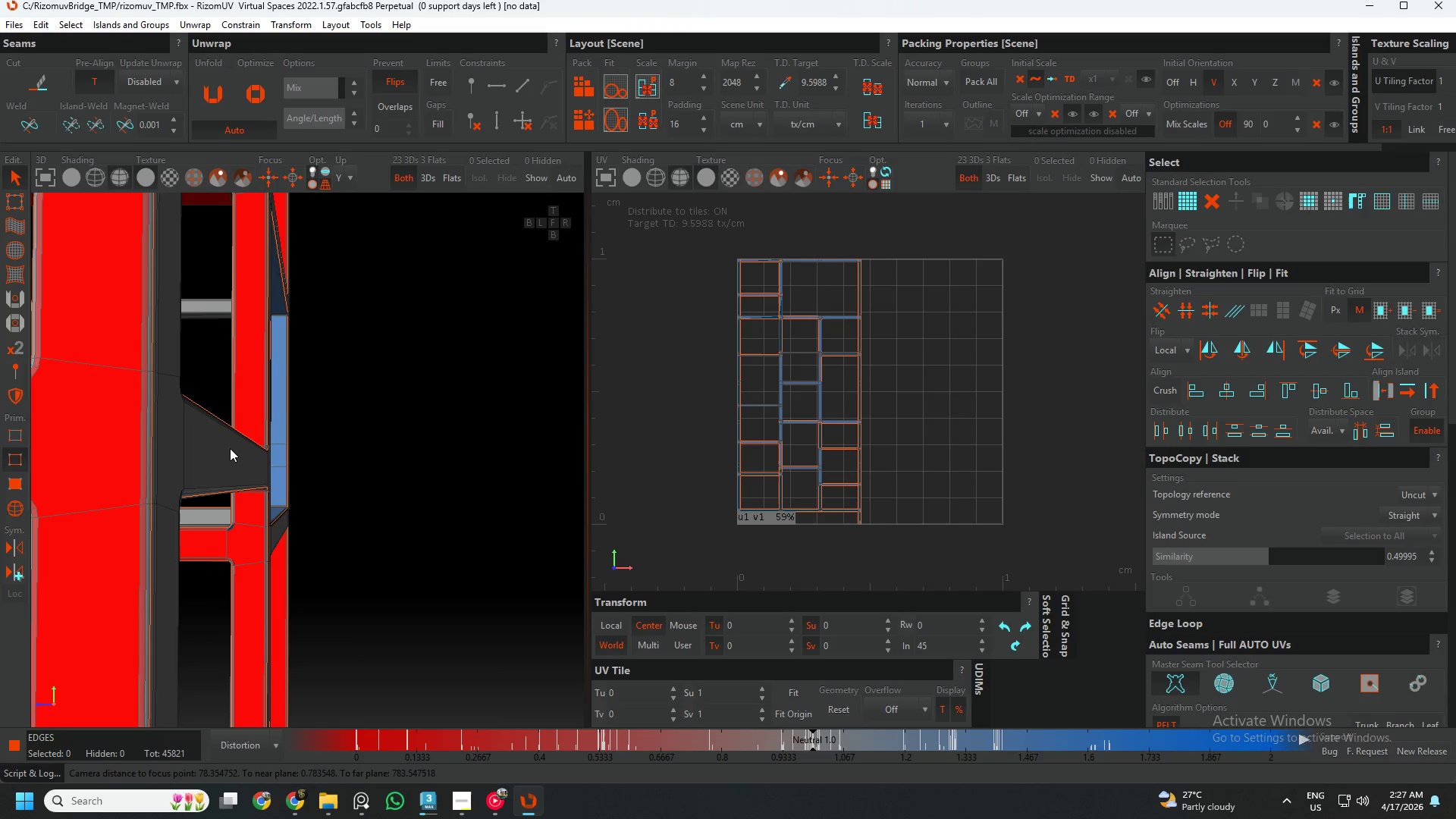 
hold_key(key=AltLeft, duration=0.5)
 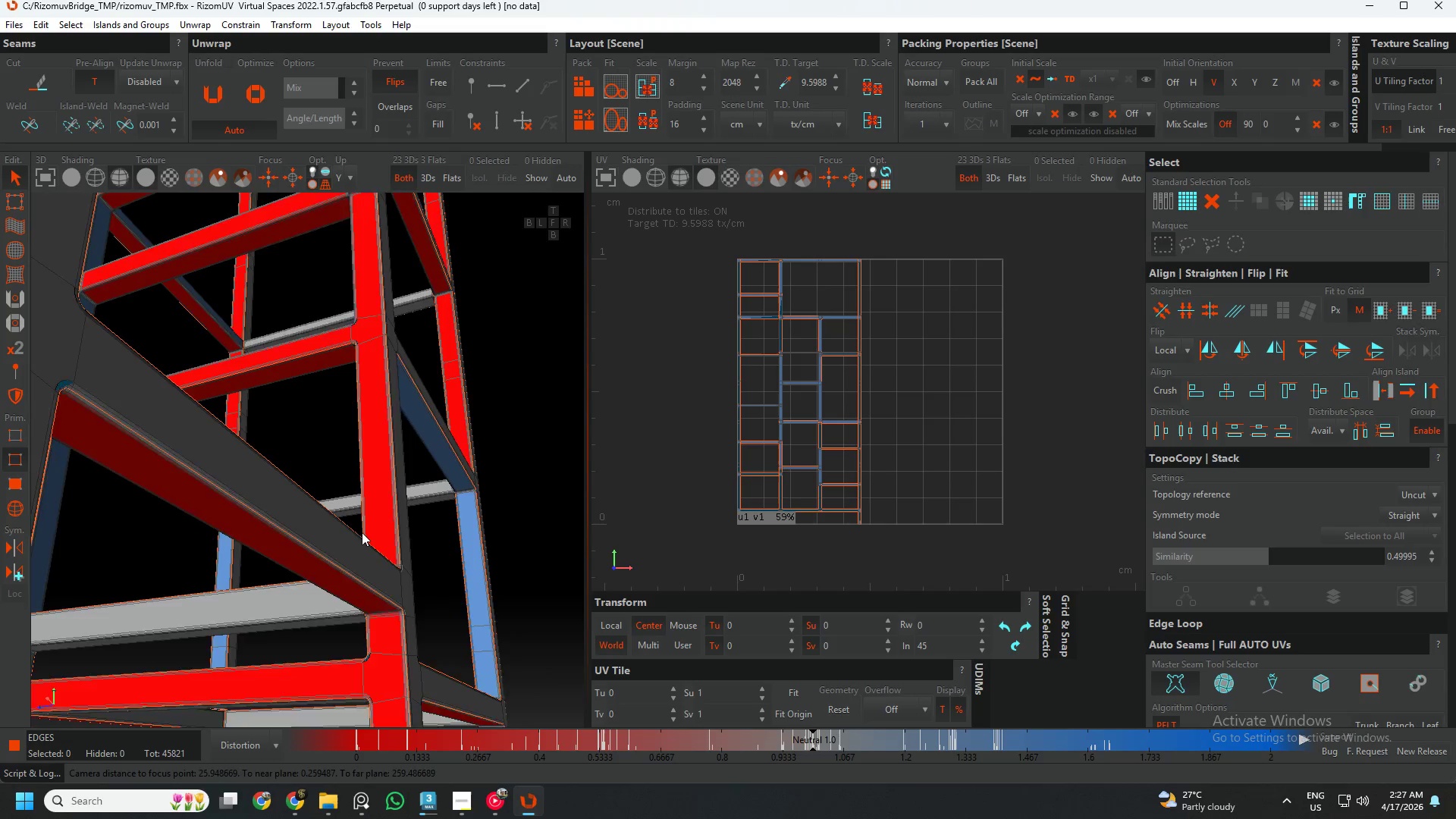 
scroll: coordinate [393, 552], scroll_direction: up, amount: 11.0
 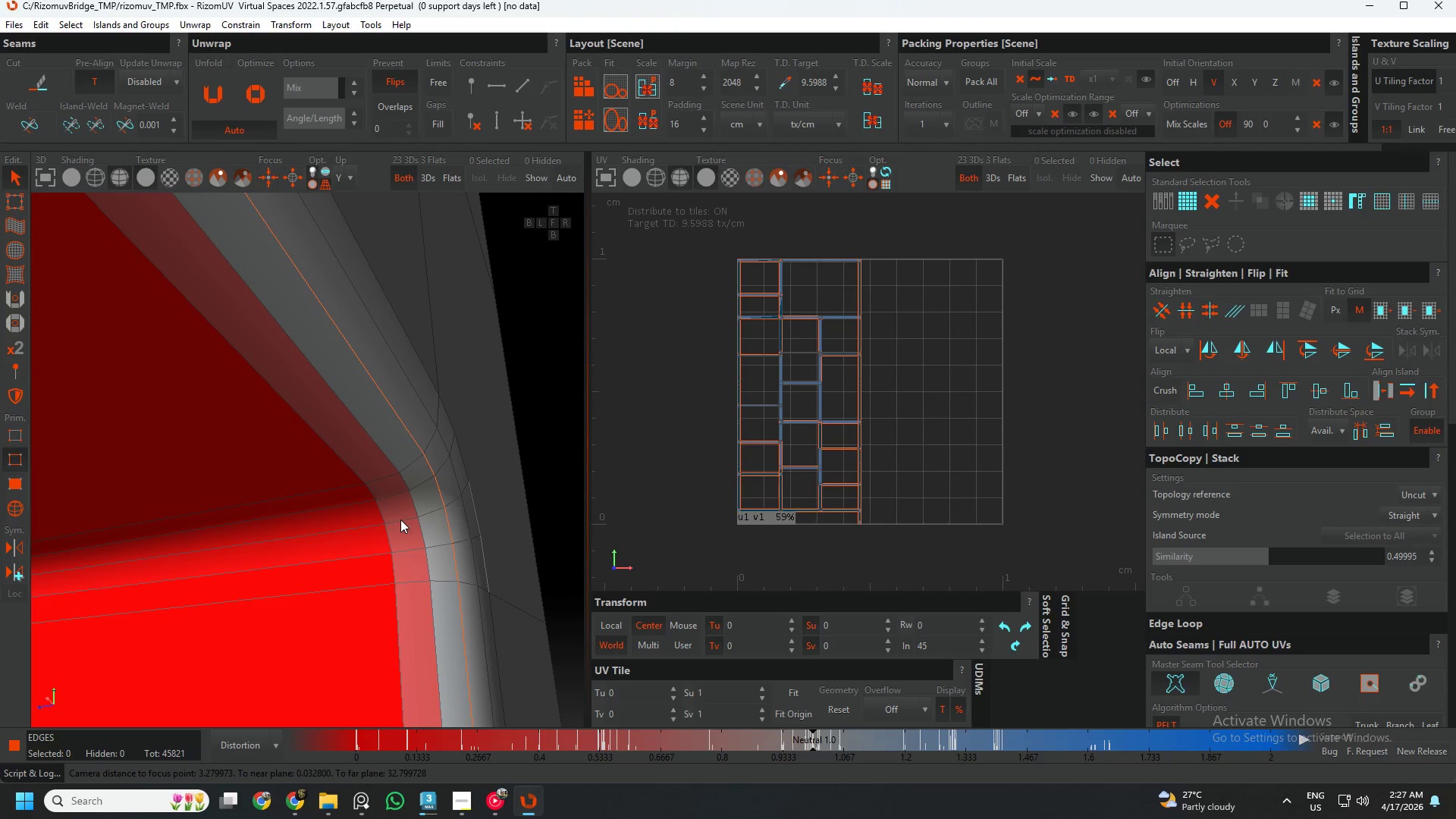 
double_click([401, 521])
 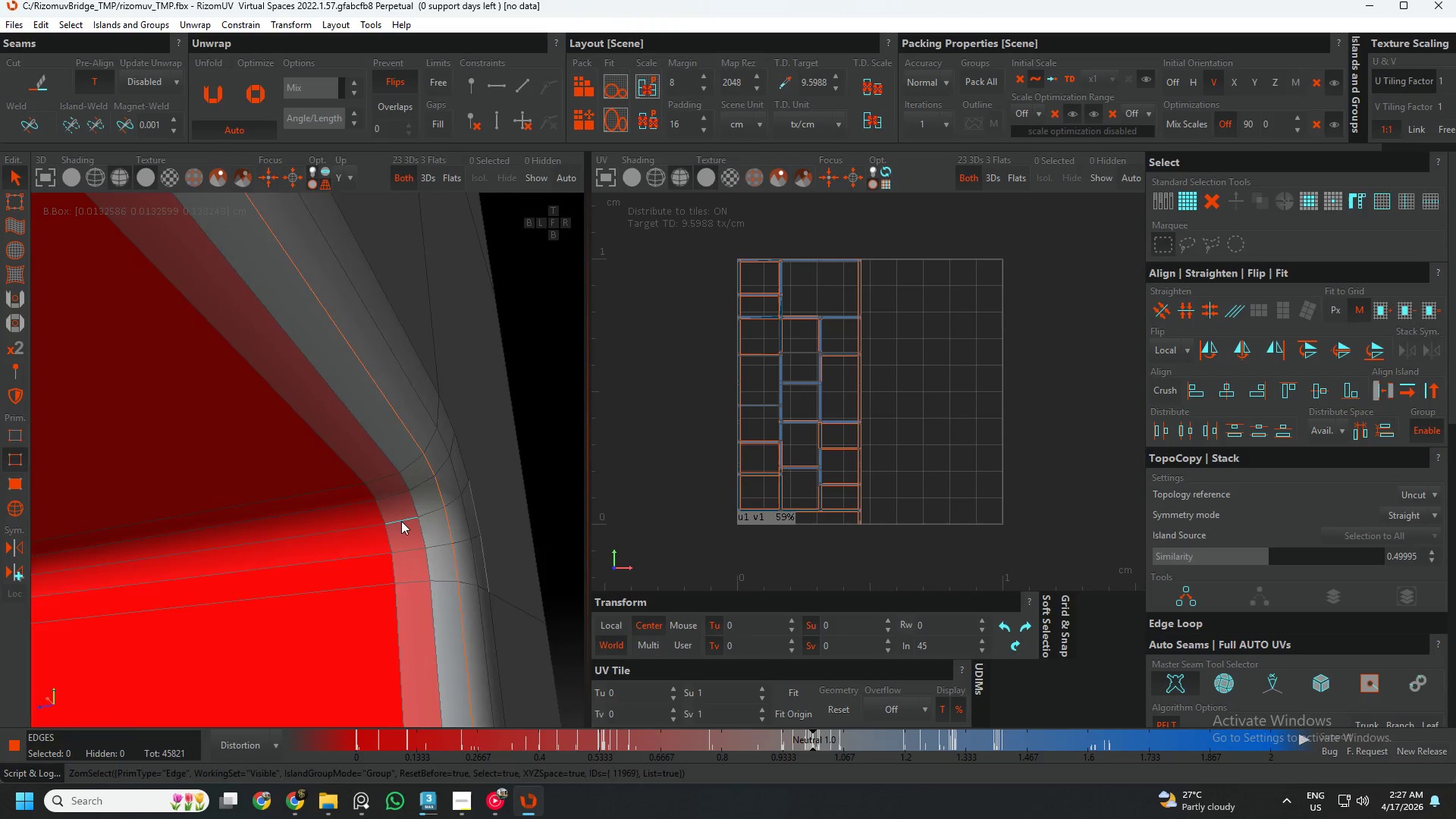 
key(C)
 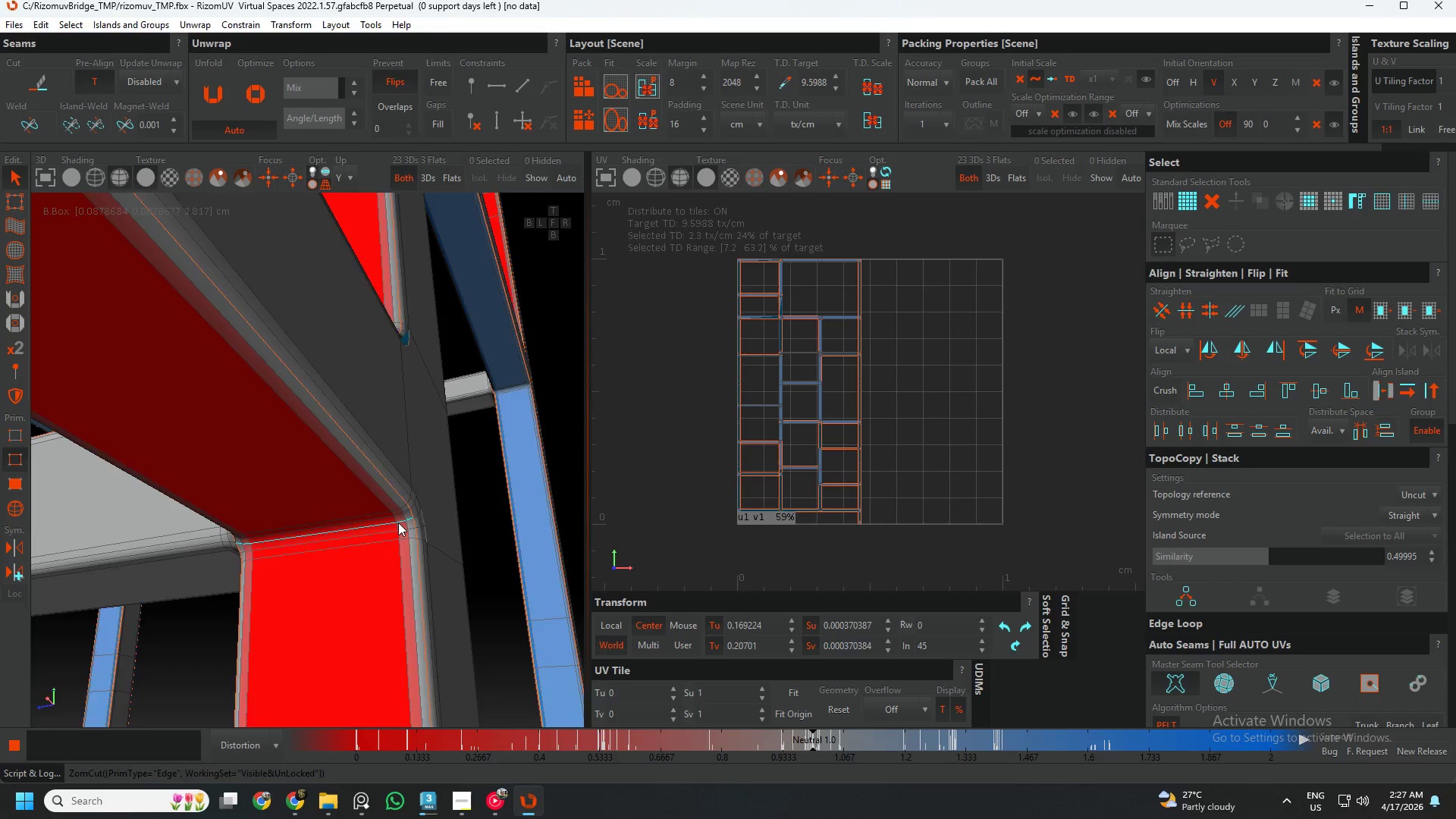 
scroll: coordinate [400, 522], scroll_direction: down, amount: 6.0
 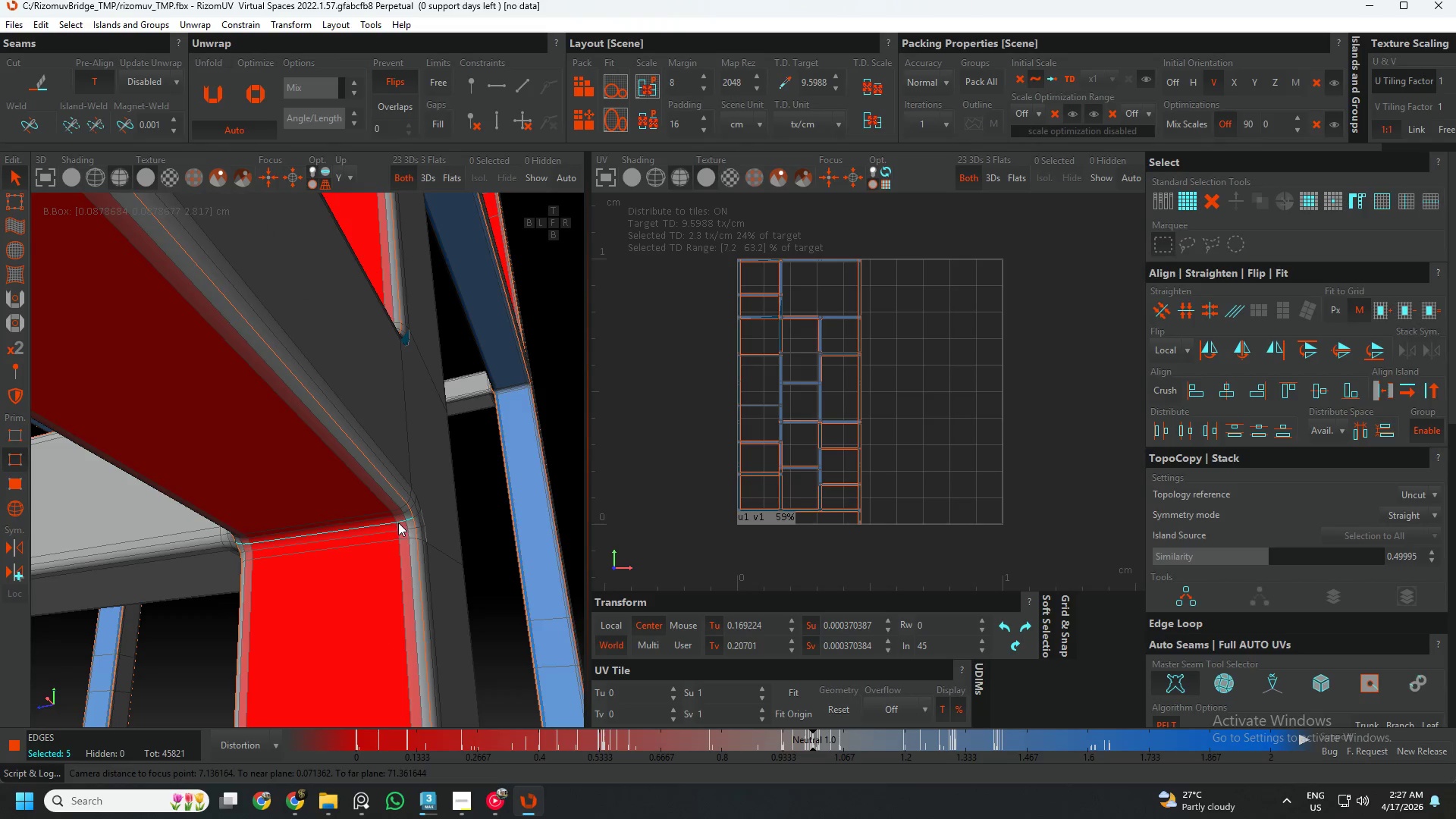 
hold_key(key=AltLeft, duration=0.95)
 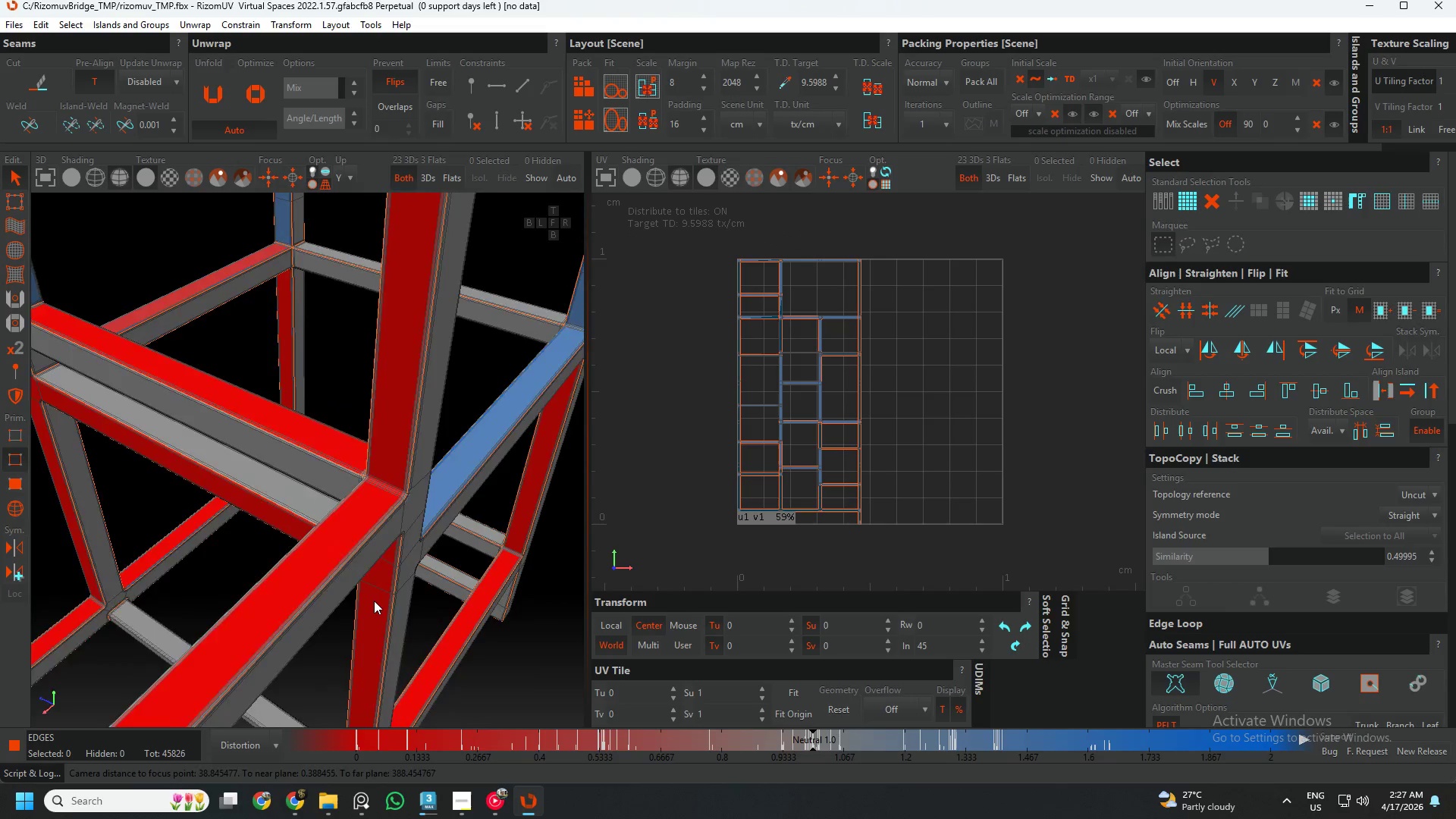 
scroll: coordinate [374, 601], scroll_direction: down, amount: 11.0
 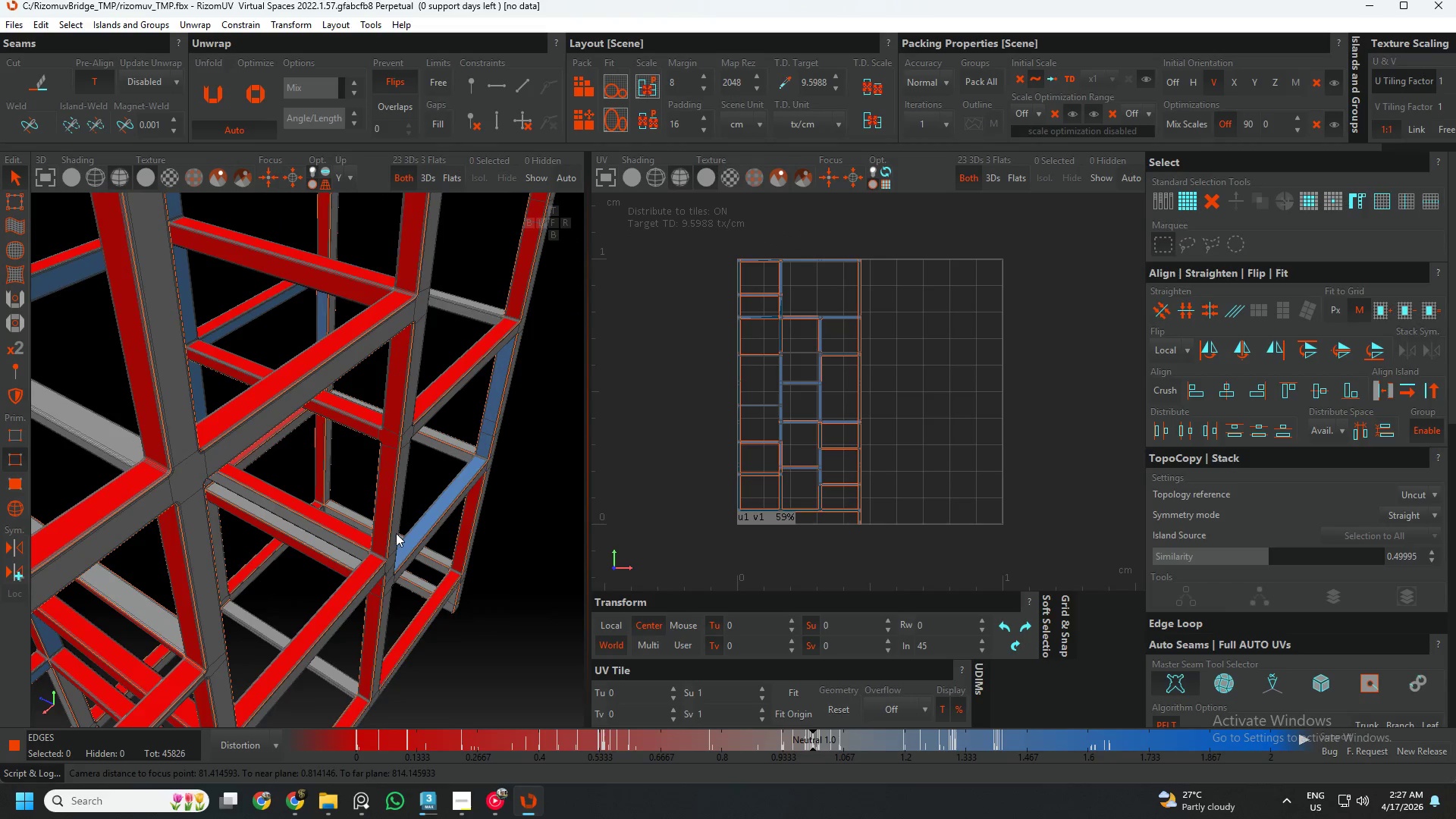 
hold_key(key=AltLeft, duration=0.91)
 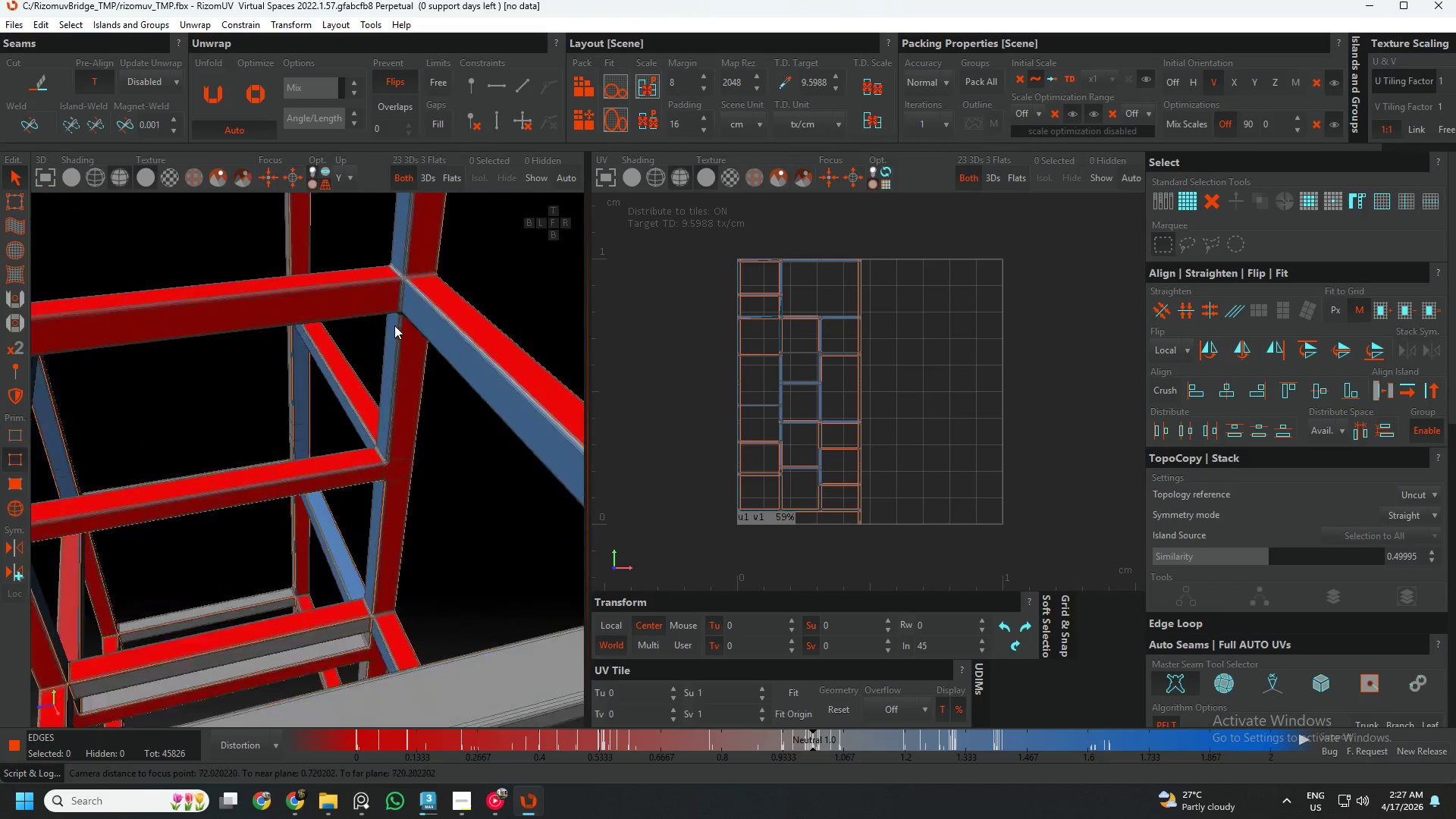 
scroll: coordinate [387, 428], scroll_direction: up, amount: 14.0
 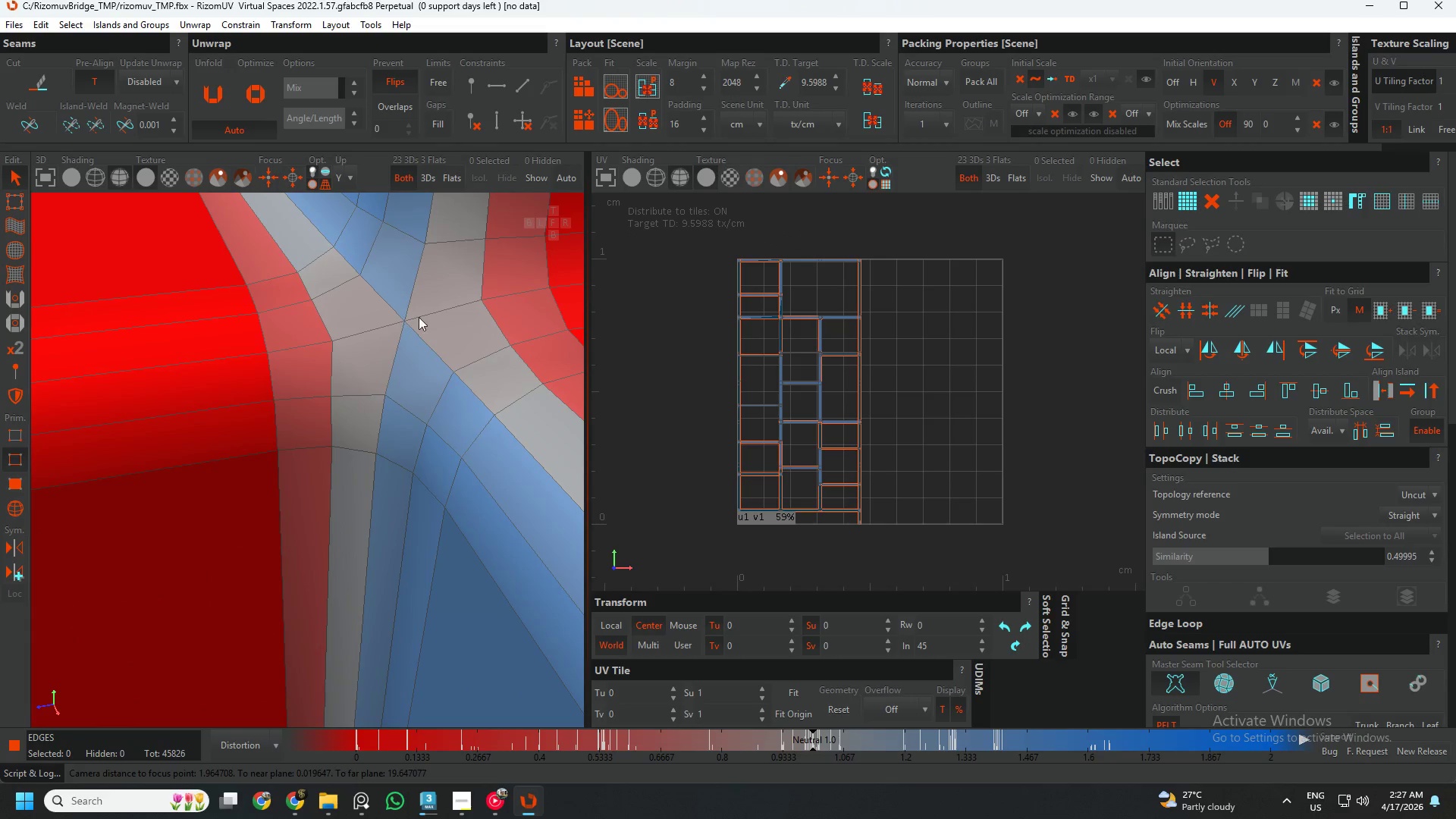 
left_click([423, 316])
 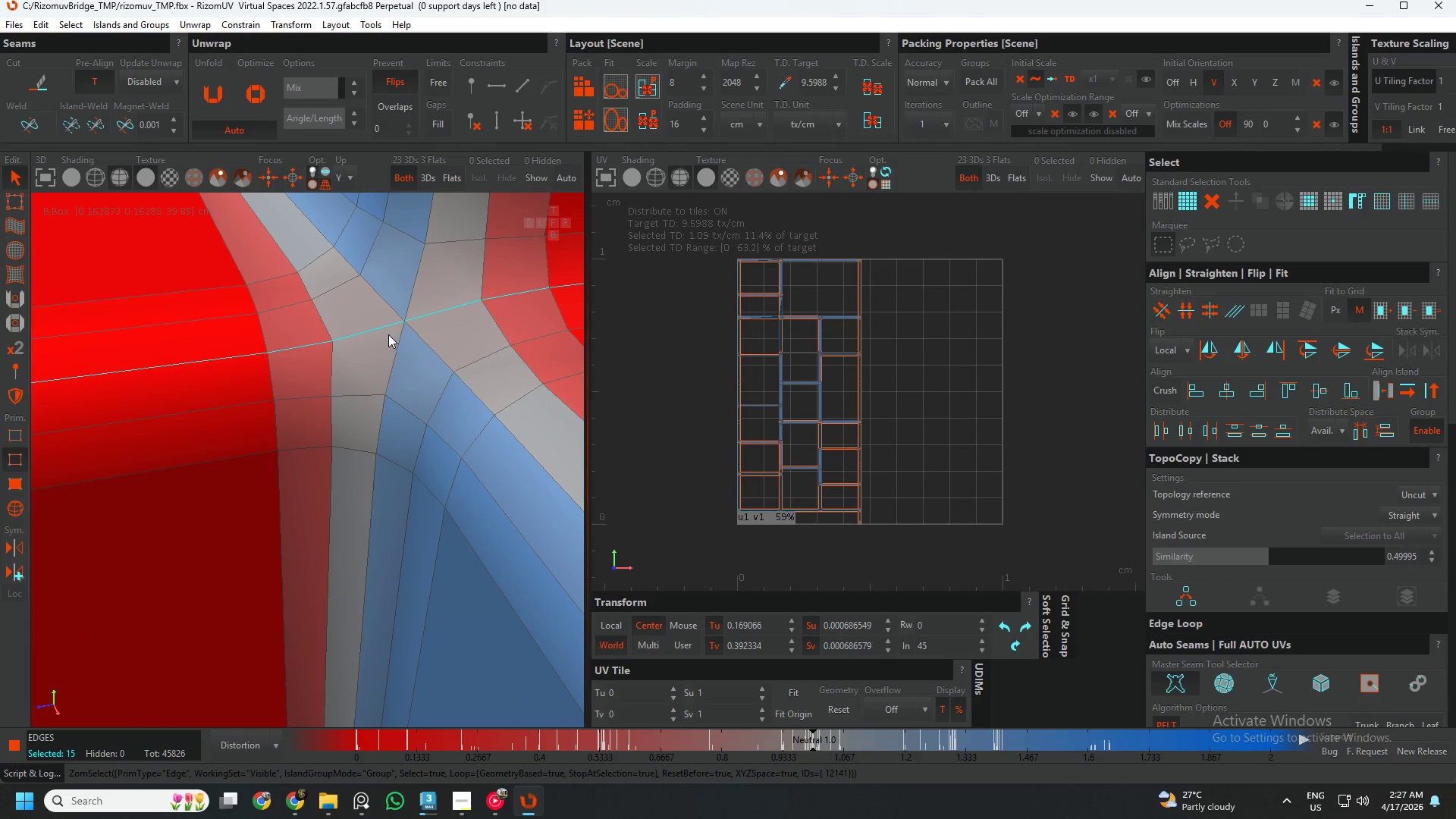 
double_click([388, 334])
 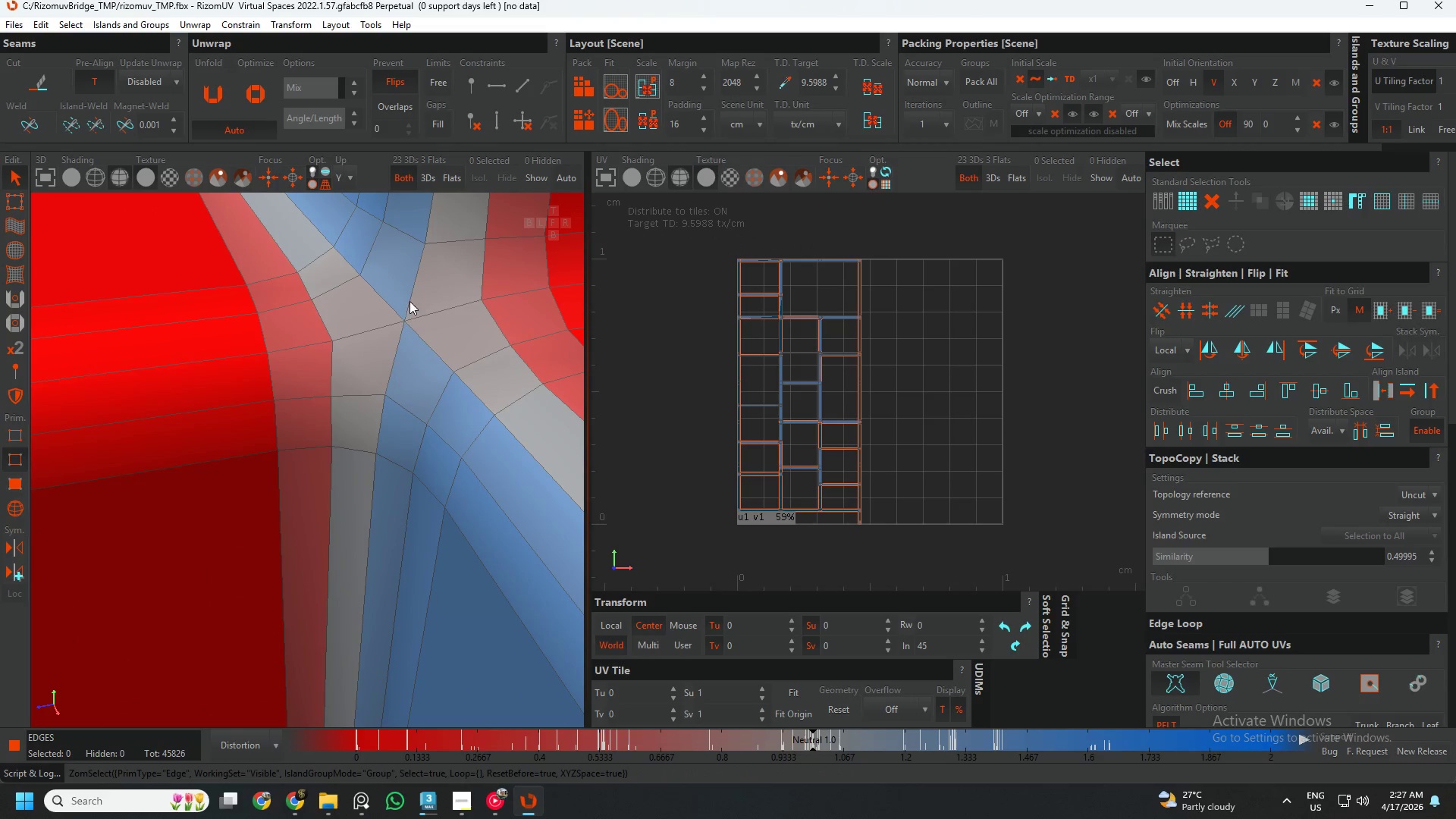 
double_click([410, 301])
 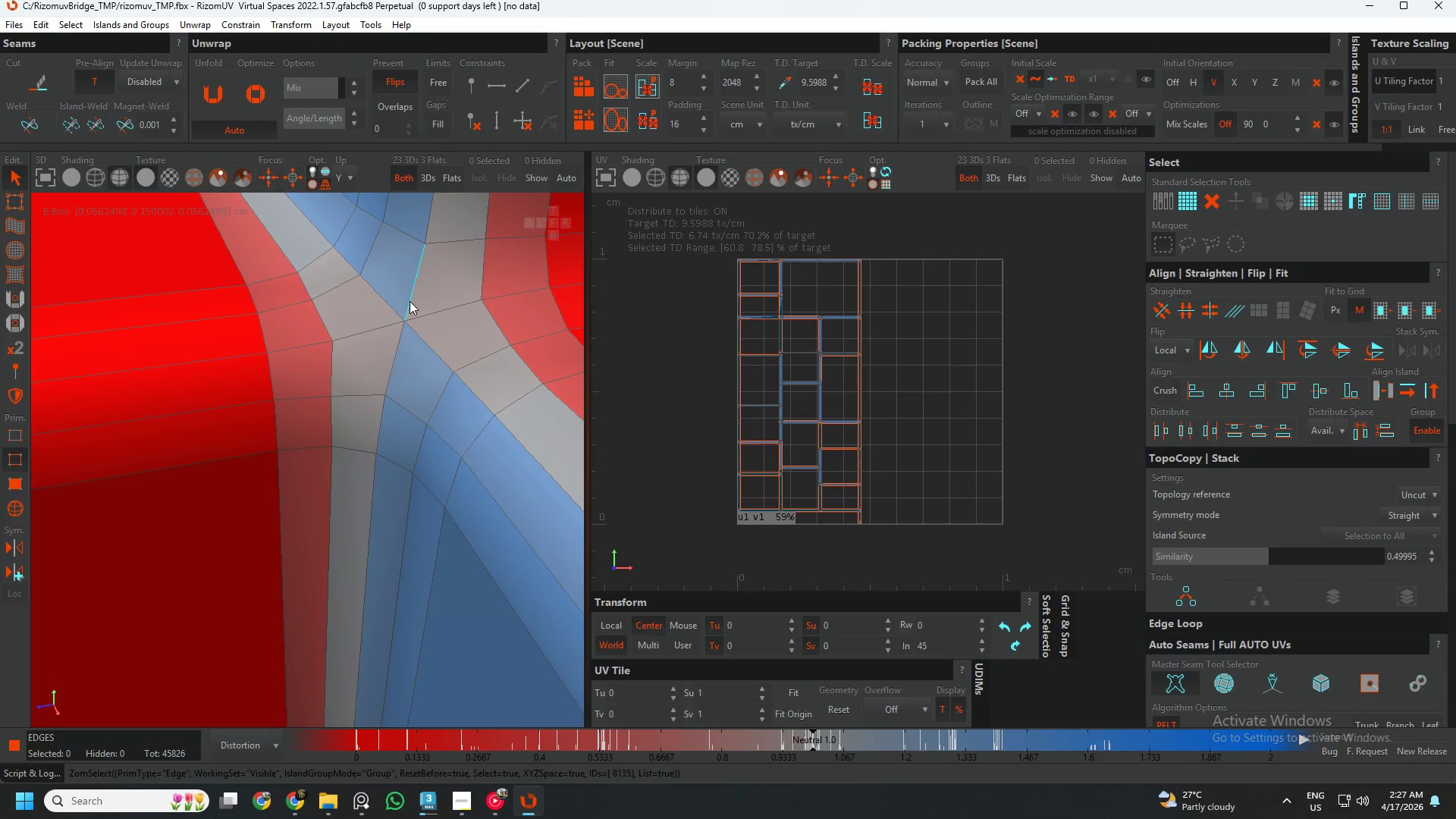 
hold_key(key=ControlLeft, duration=2.5)
double_click([422, 318])
 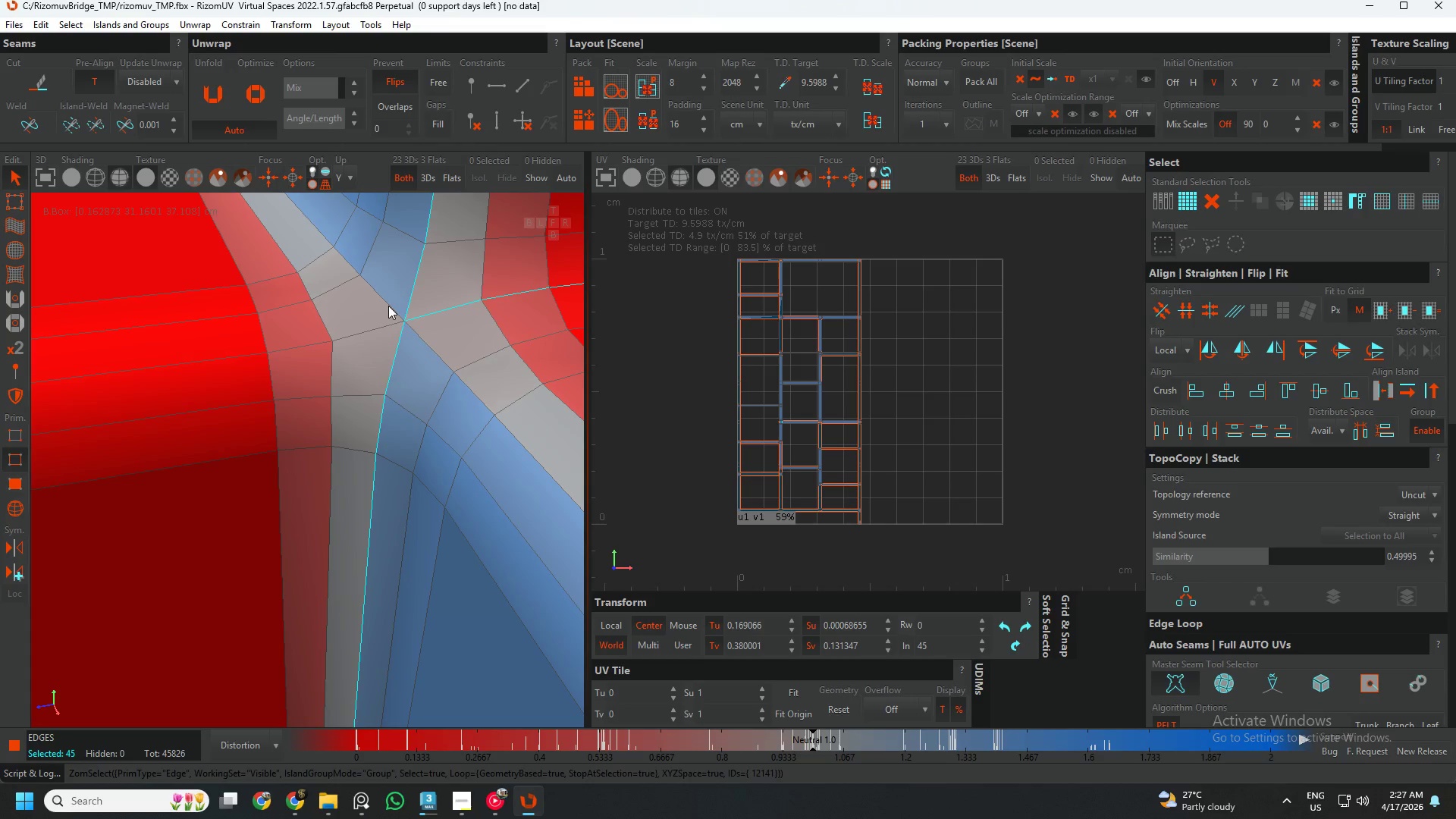 
triple_click([388, 306])
 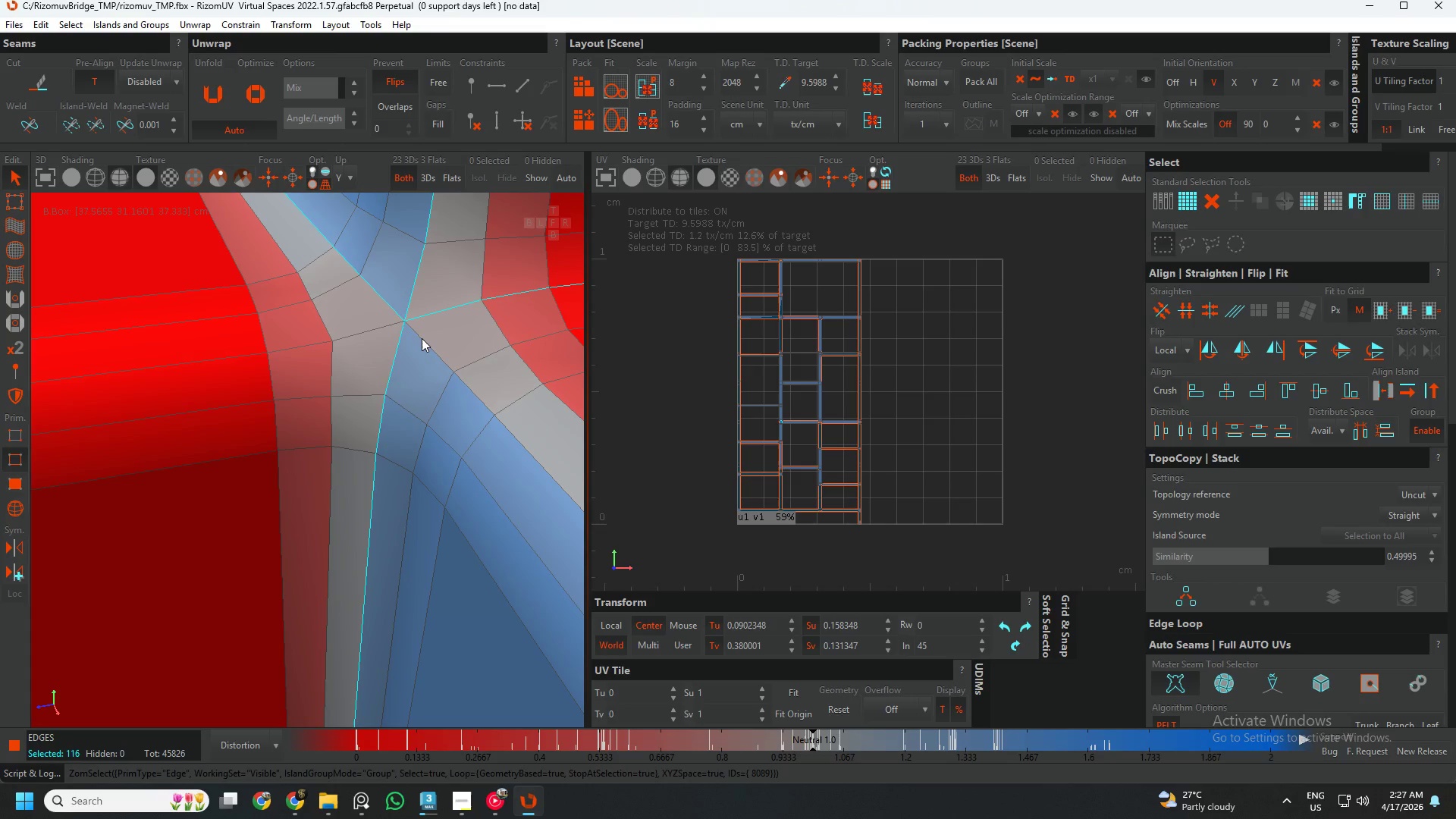 
double_click([422, 338])
 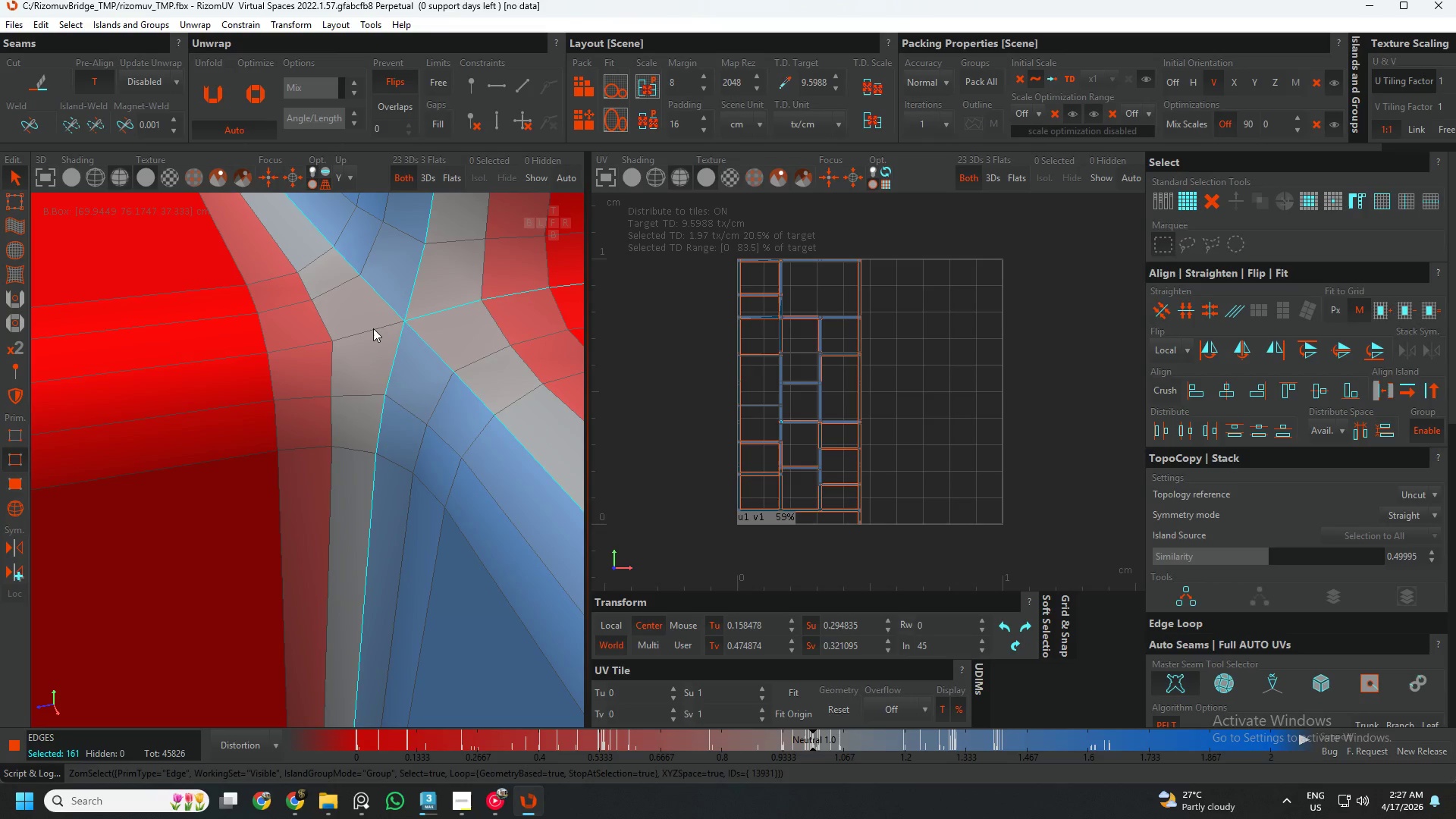 
triple_click([373, 328])
 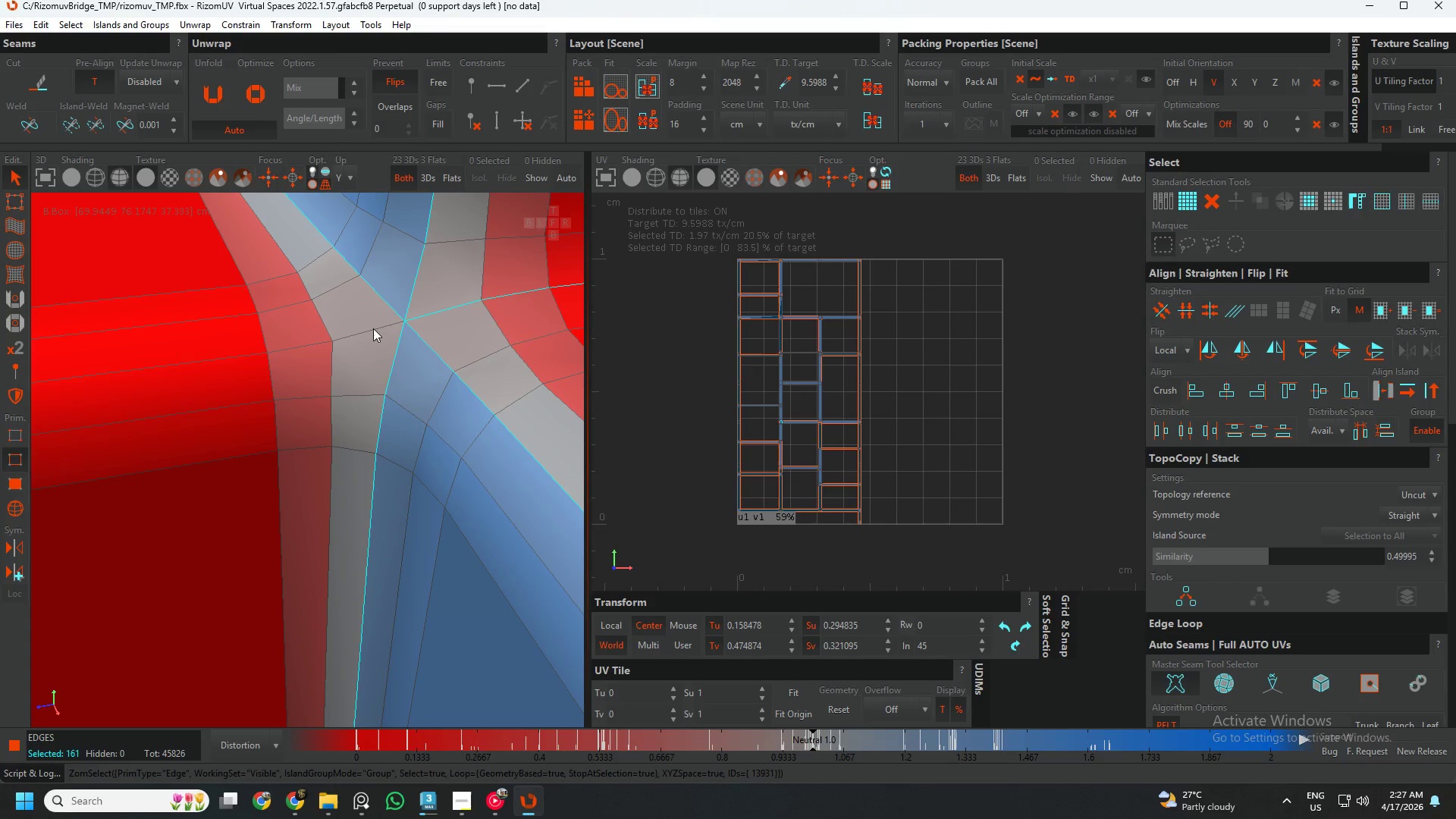 
triple_click([373, 328])
 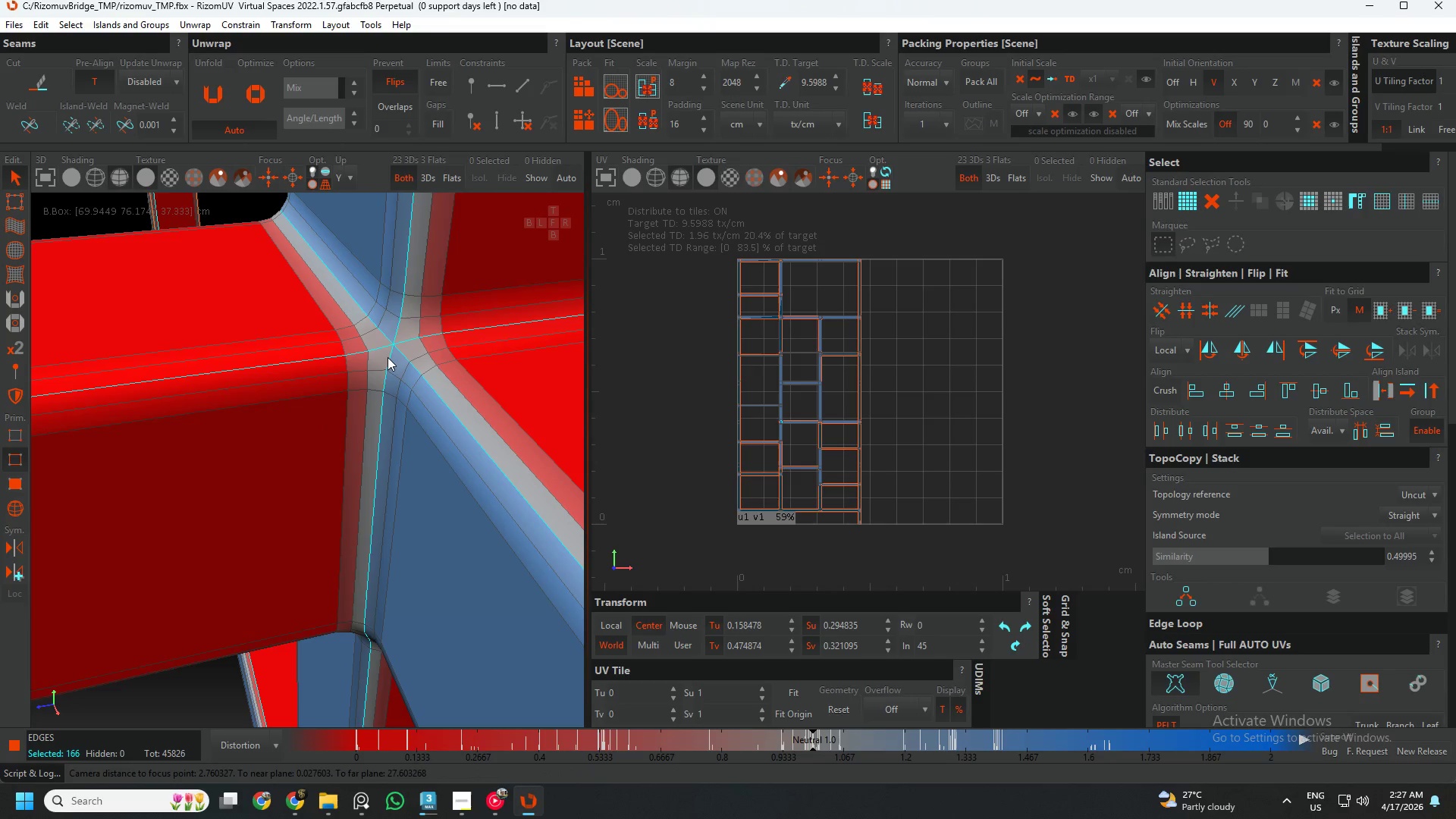 
key(C)
 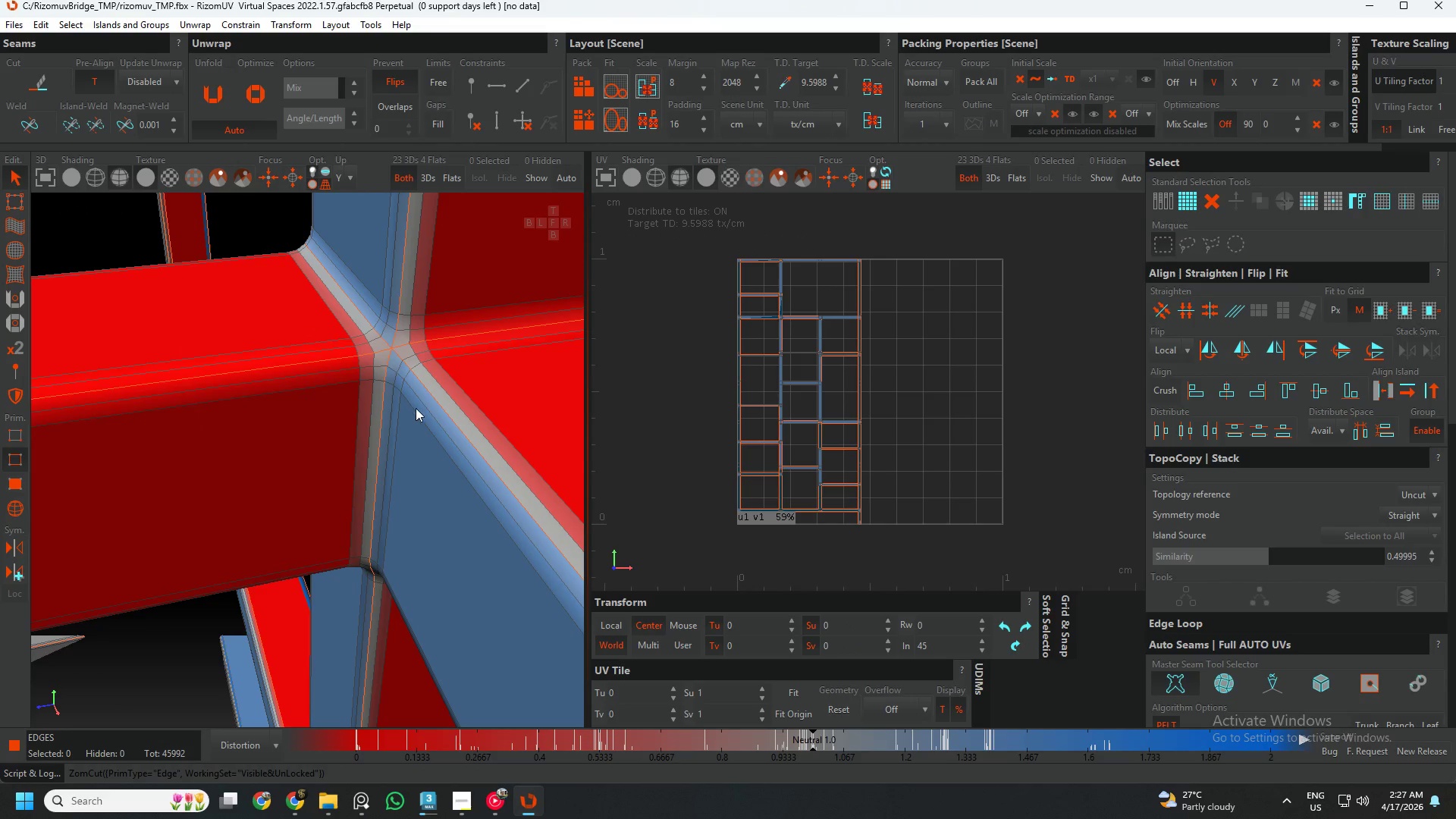 
scroll: coordinate [389, 362], scroll_direction: down, amount: 7.0
 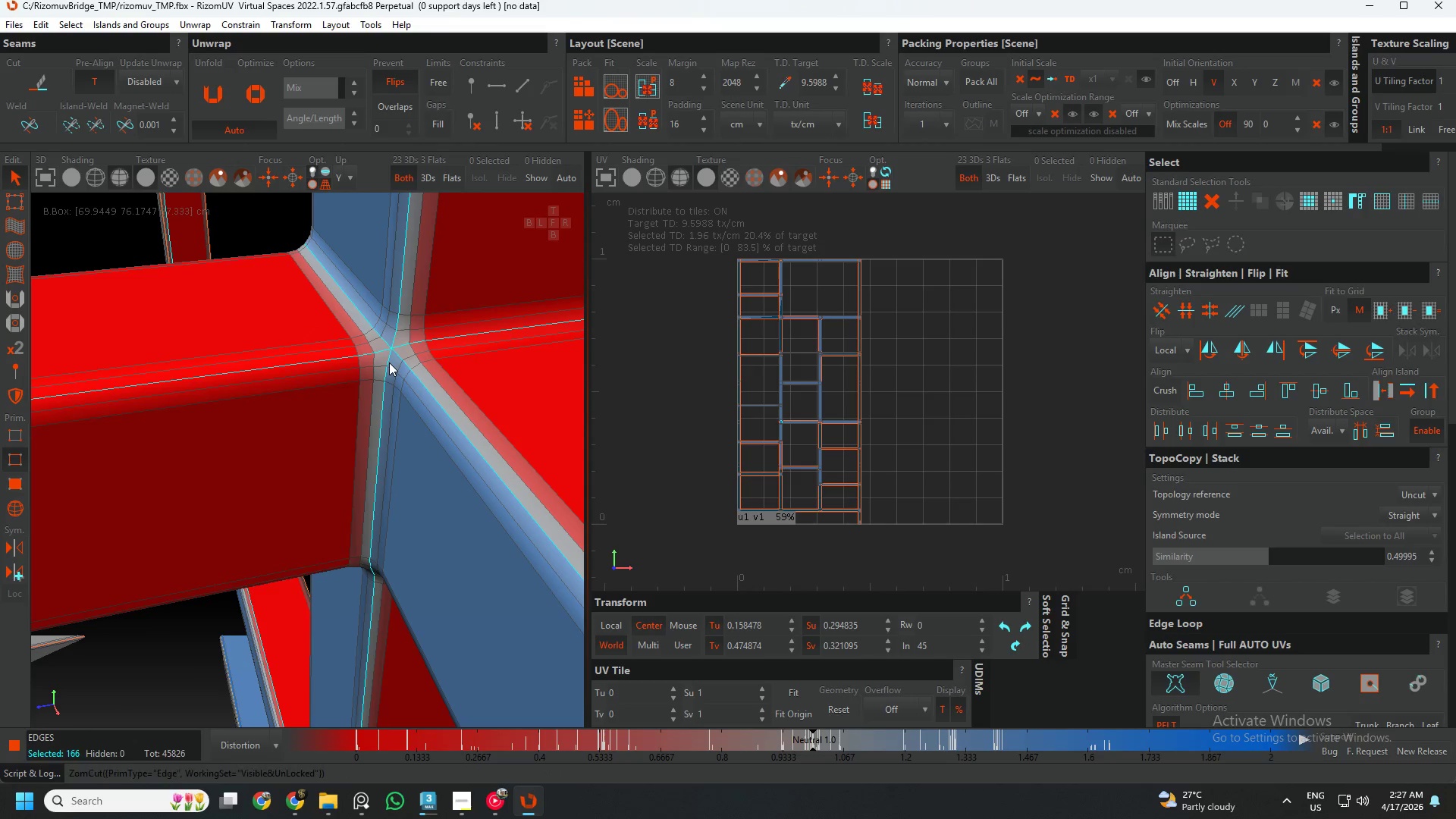 
hold_key(key=AltLeft, duration=0.91)
 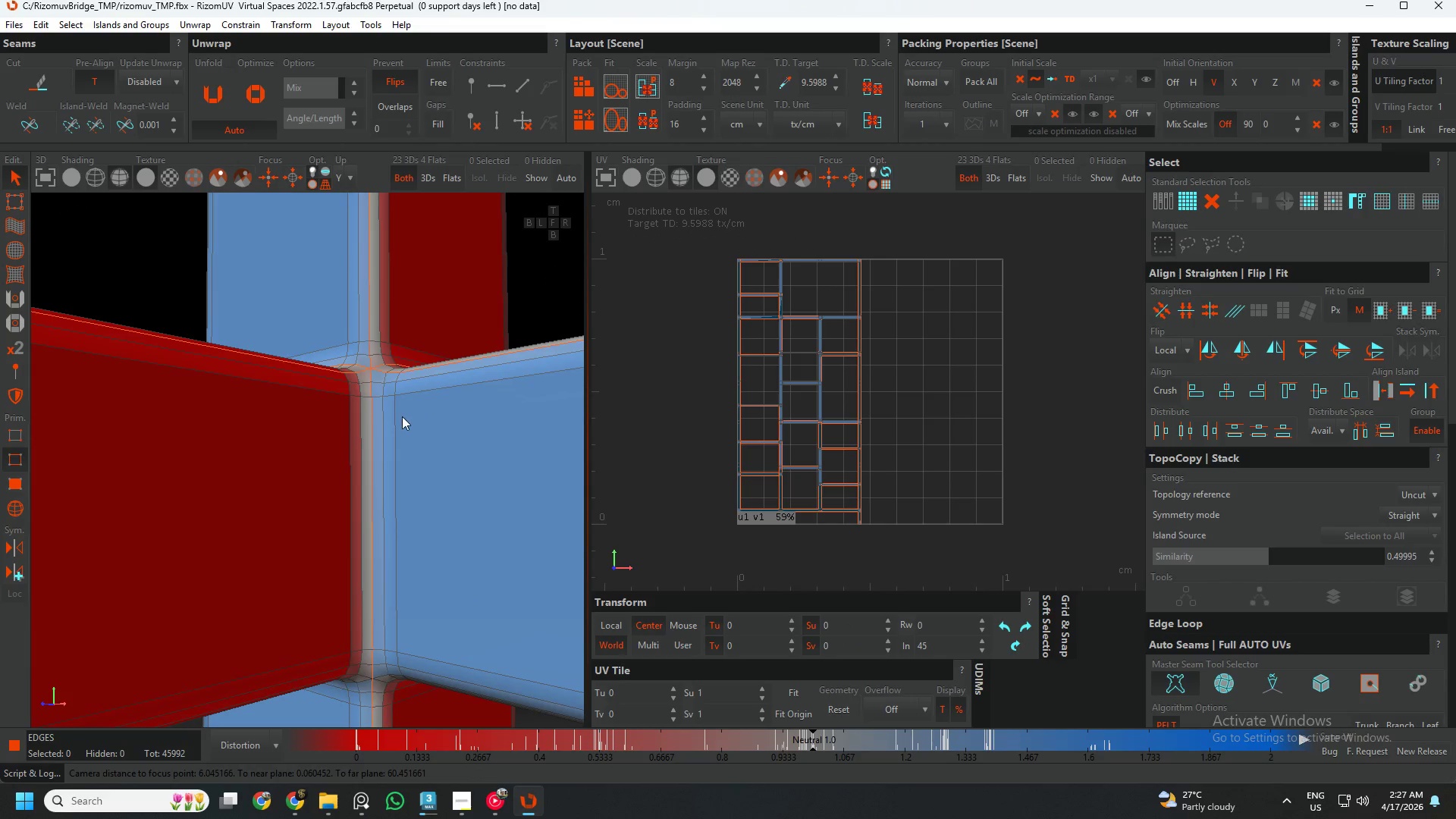 
scroll: coordinate [380, 506], scroll_direction: up, amount: 7.0
 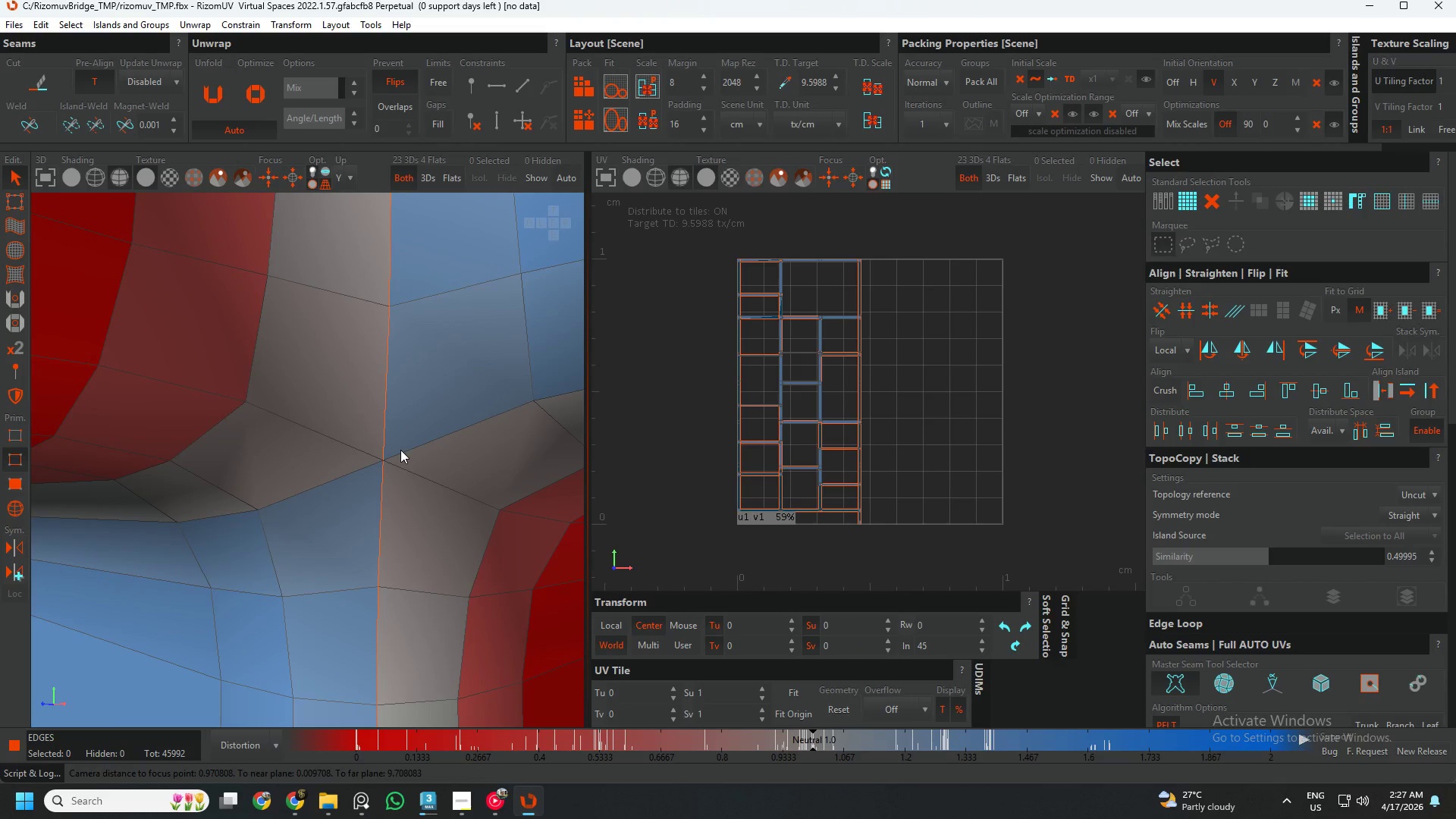 
left_click([400, 450])
 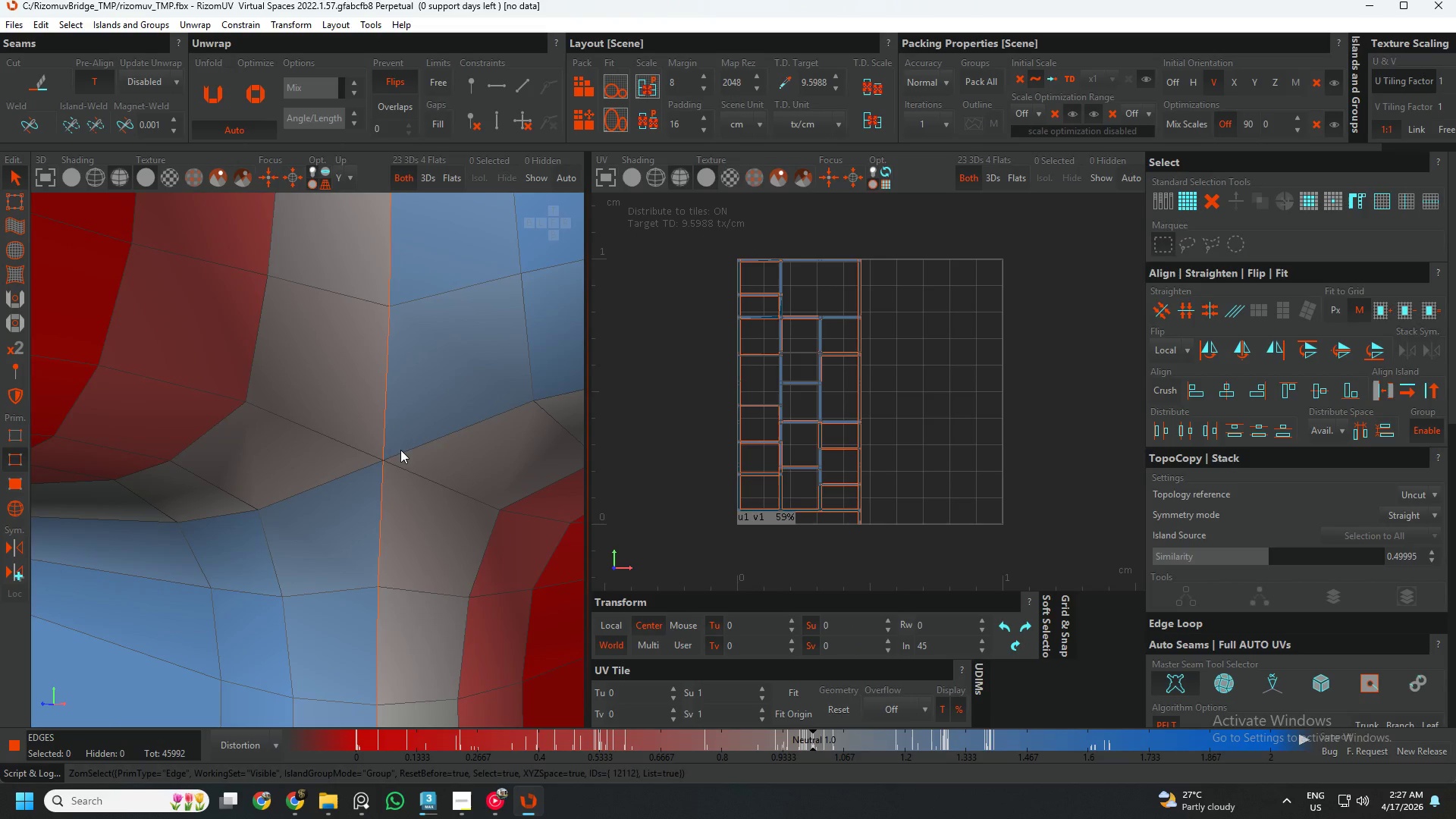 
hold_key(key=ControlLeft, duration=1.83)
left_click([357, 448])
 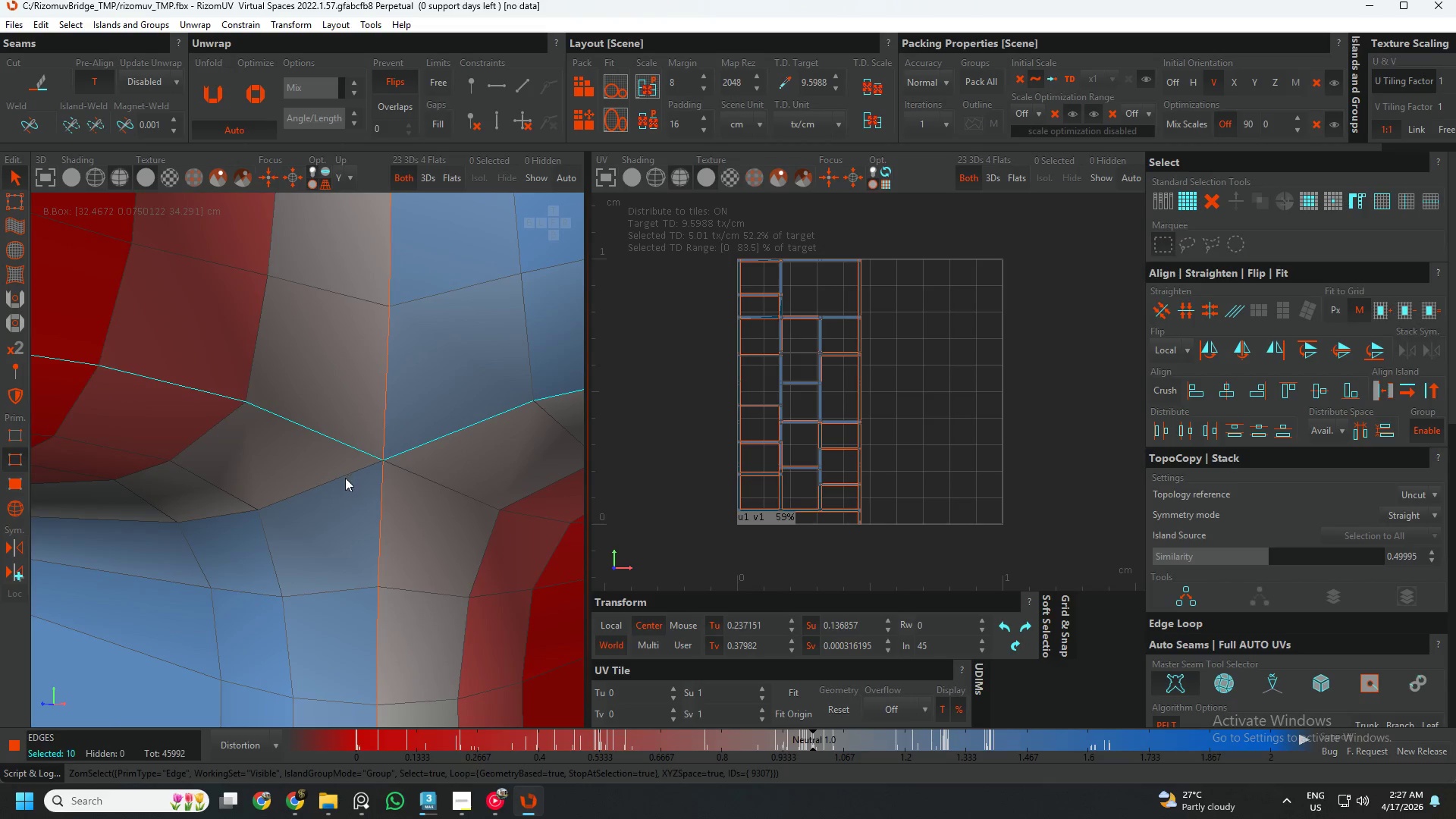 
triple_click([345, 479])
 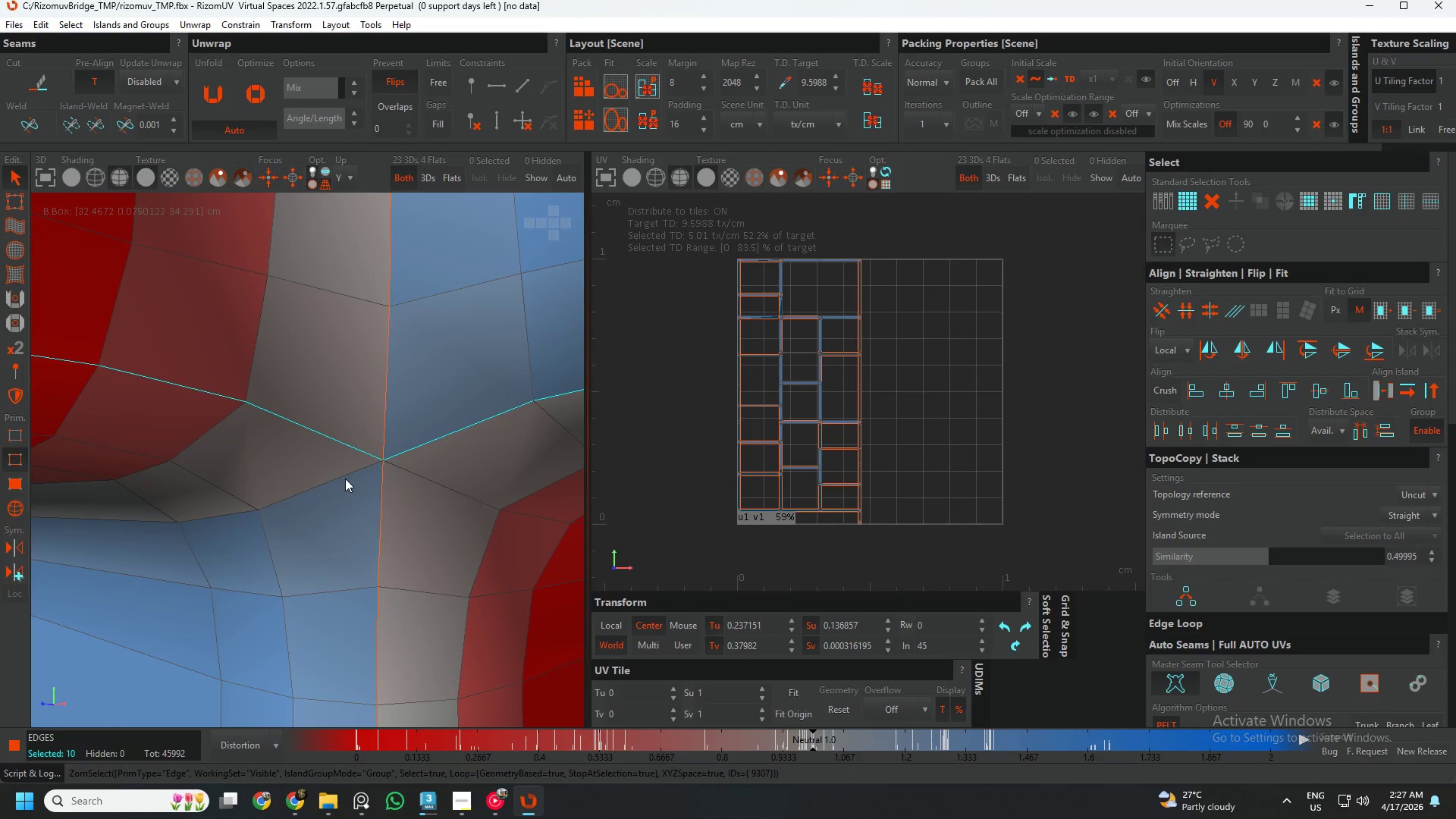 
triple_click([345, 479])
 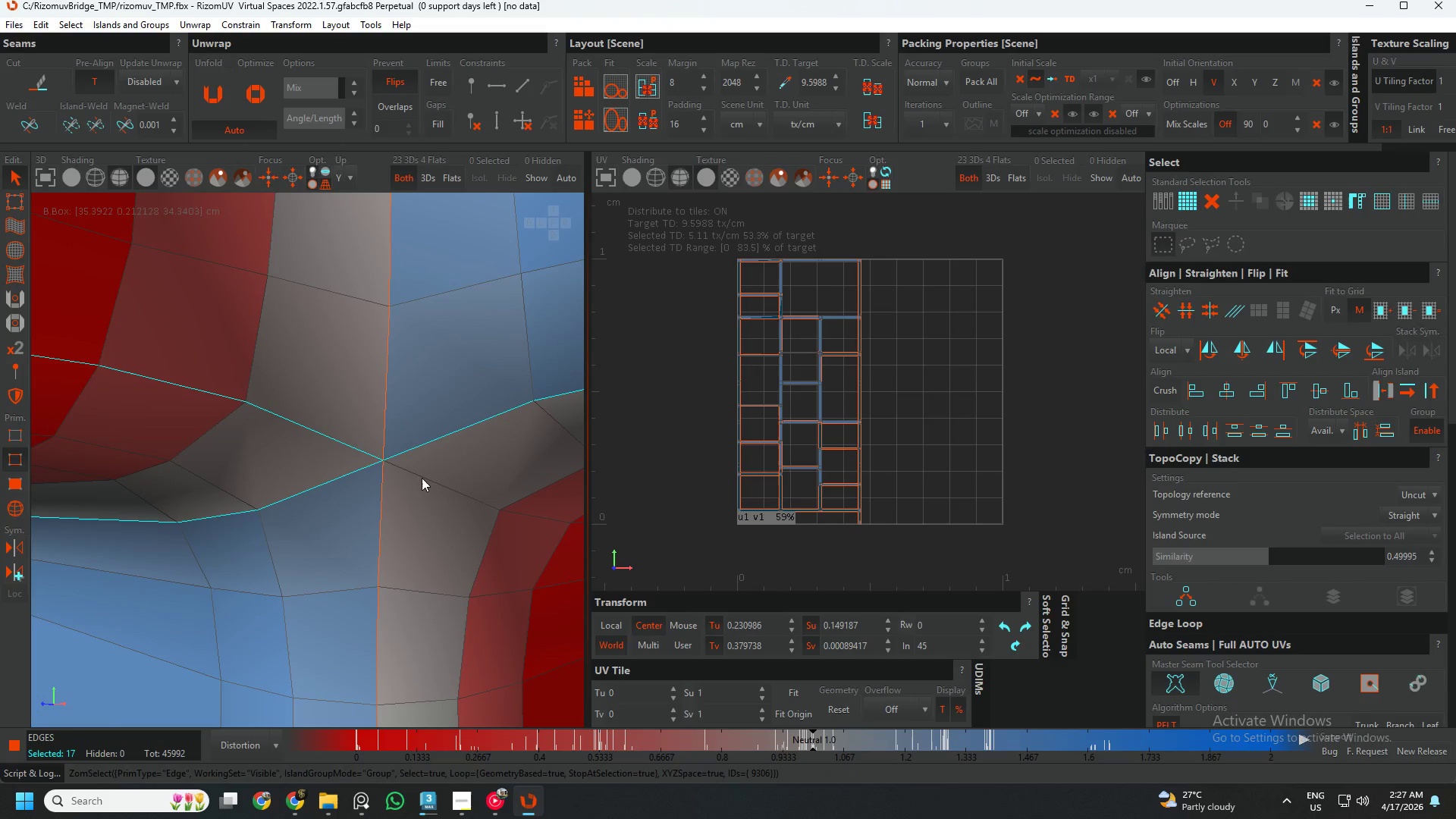 
triple_click([422, 478])
 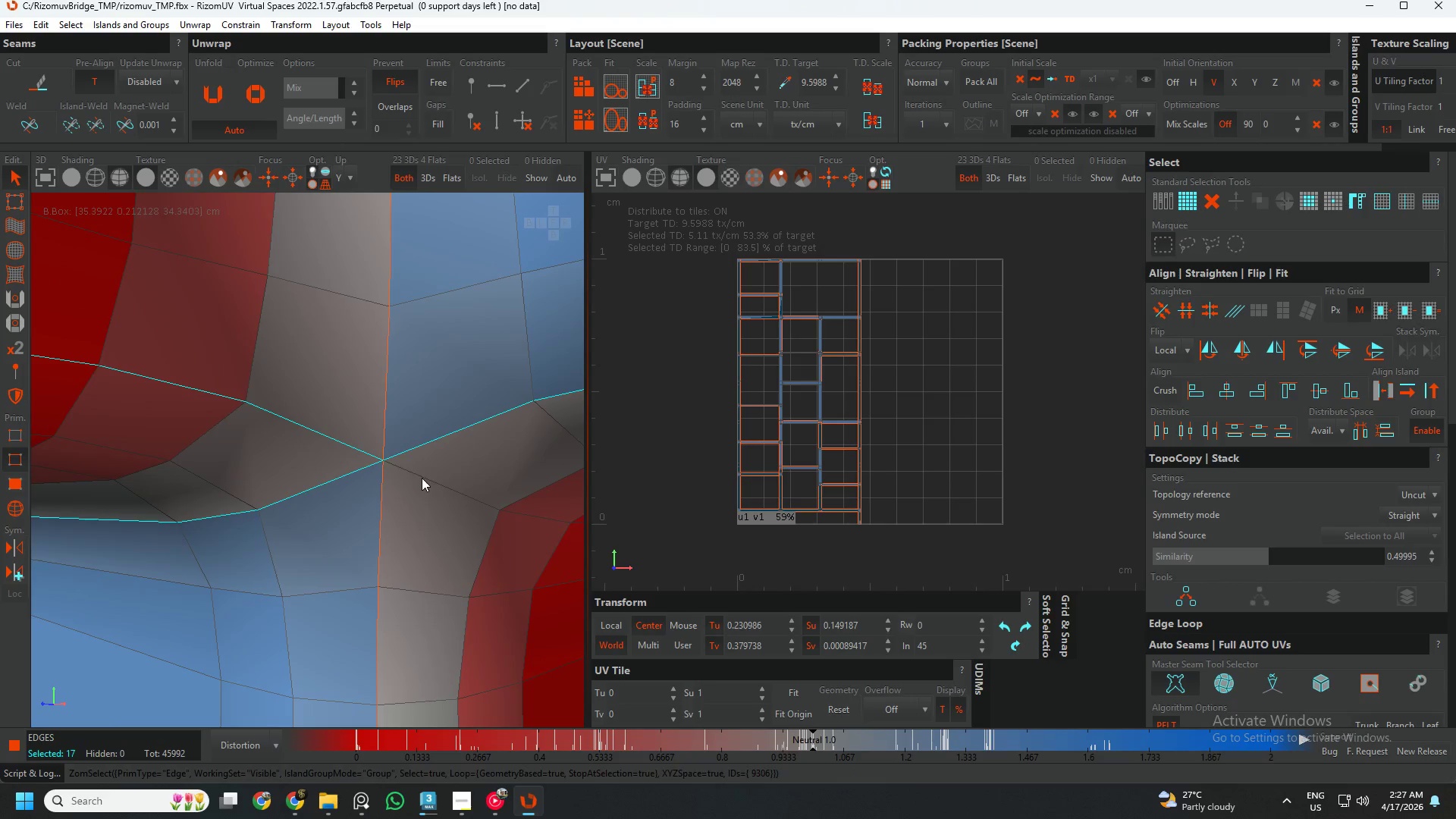 
triple_click([422, 478])
 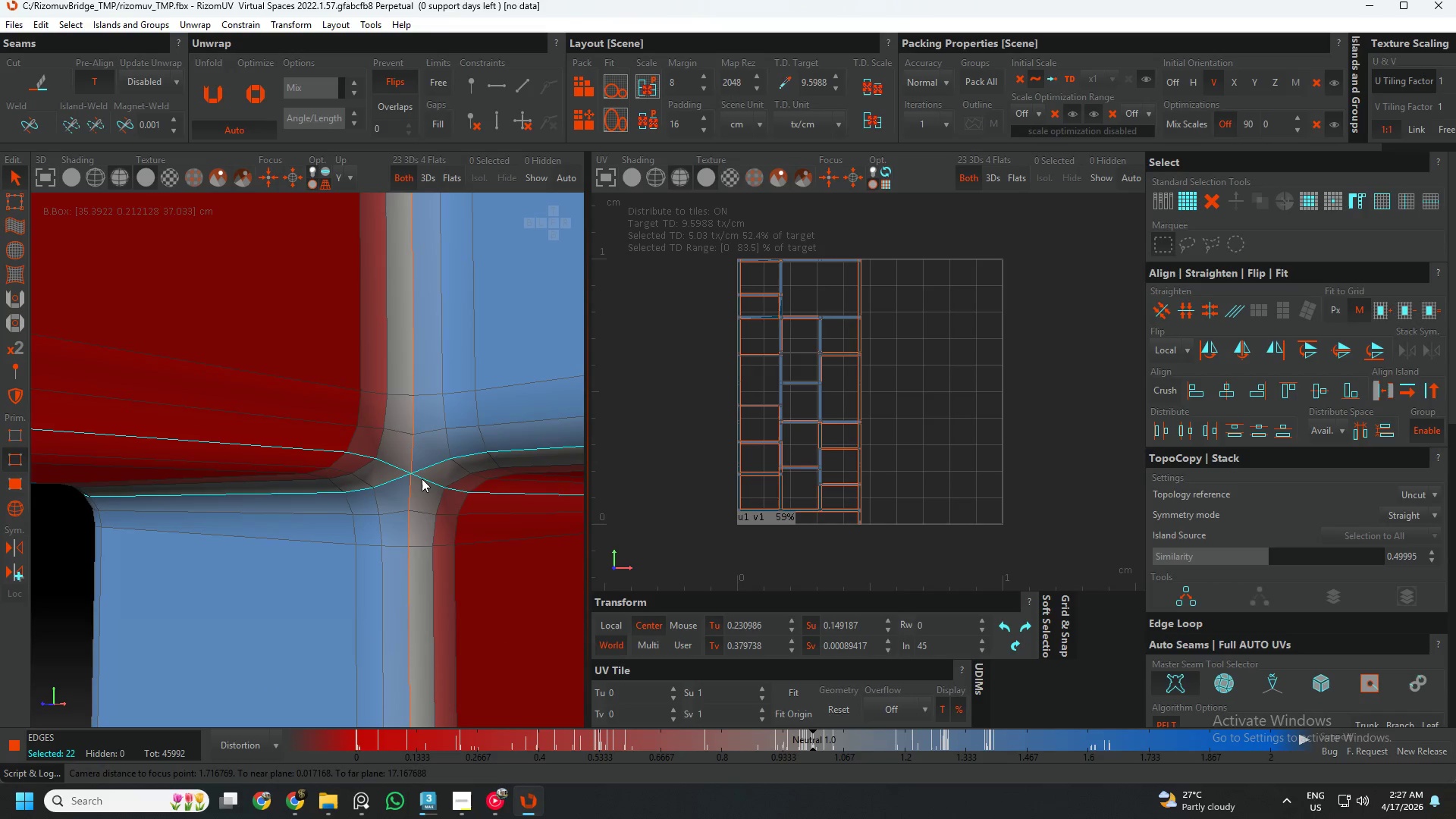 
key(C)
 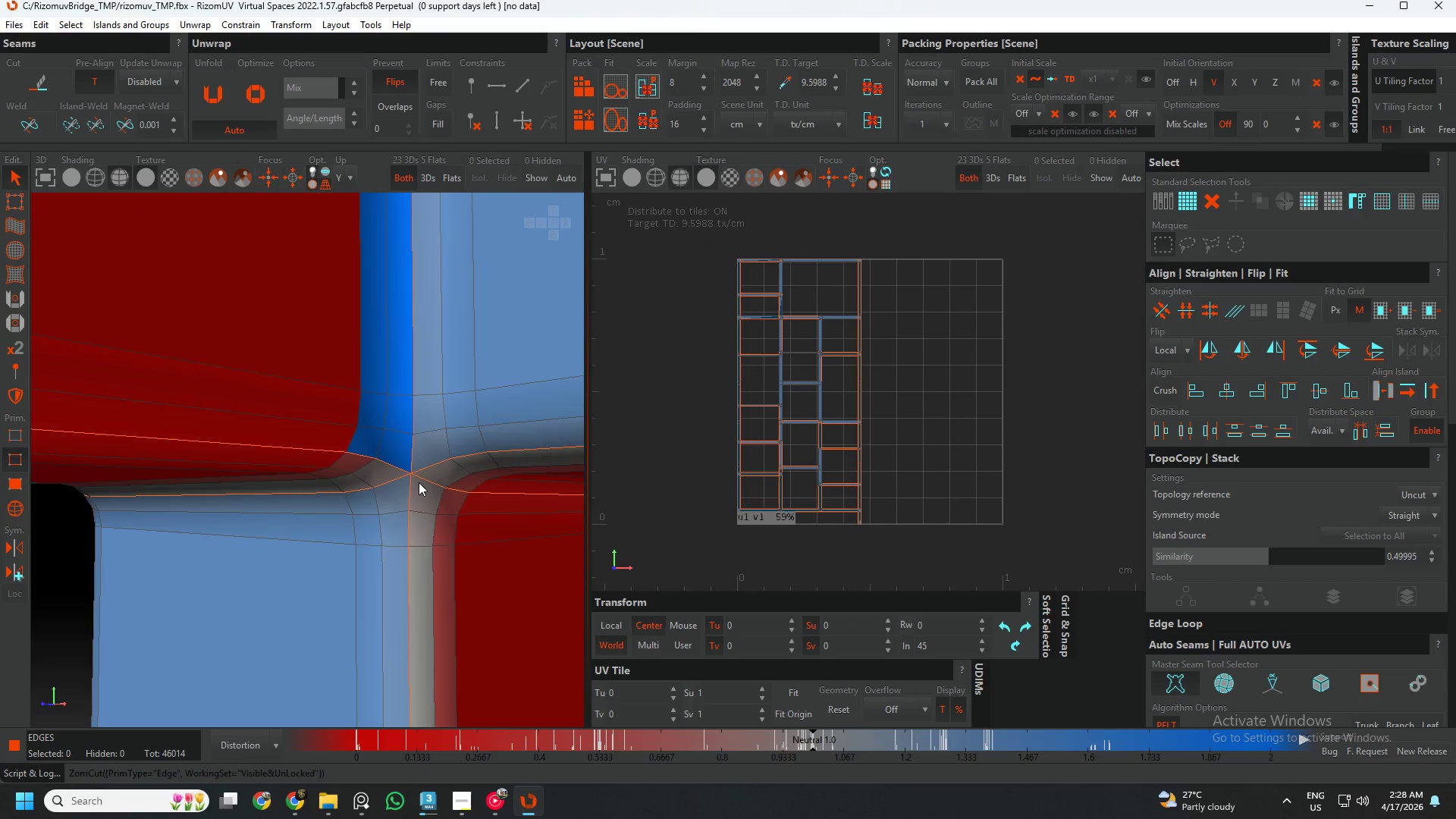 
scroll: coordinate [415, 575], scroll_direction: down, amount: 17.0
 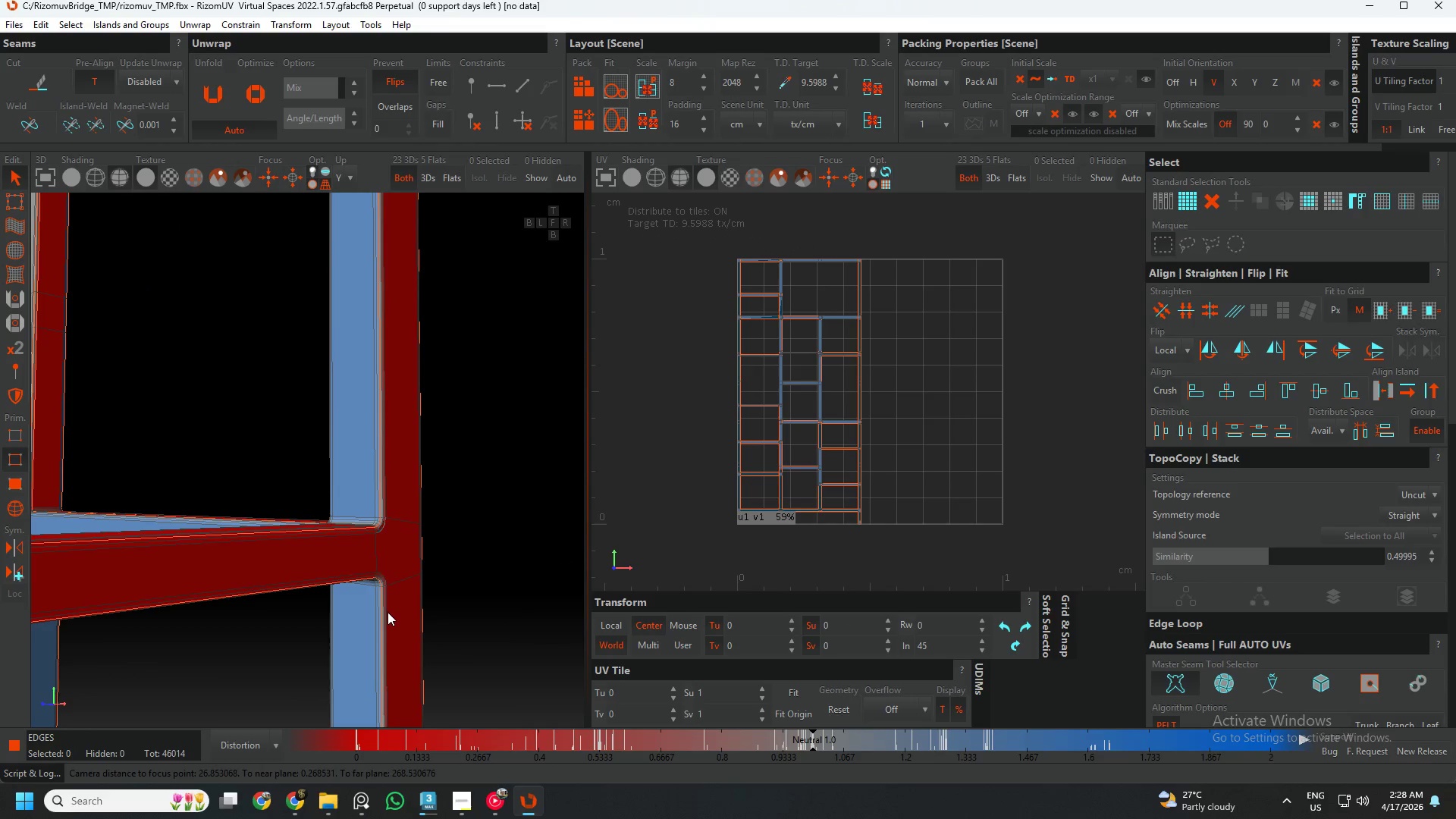 
hold_key(key=AltLeft, duration=0.89)
 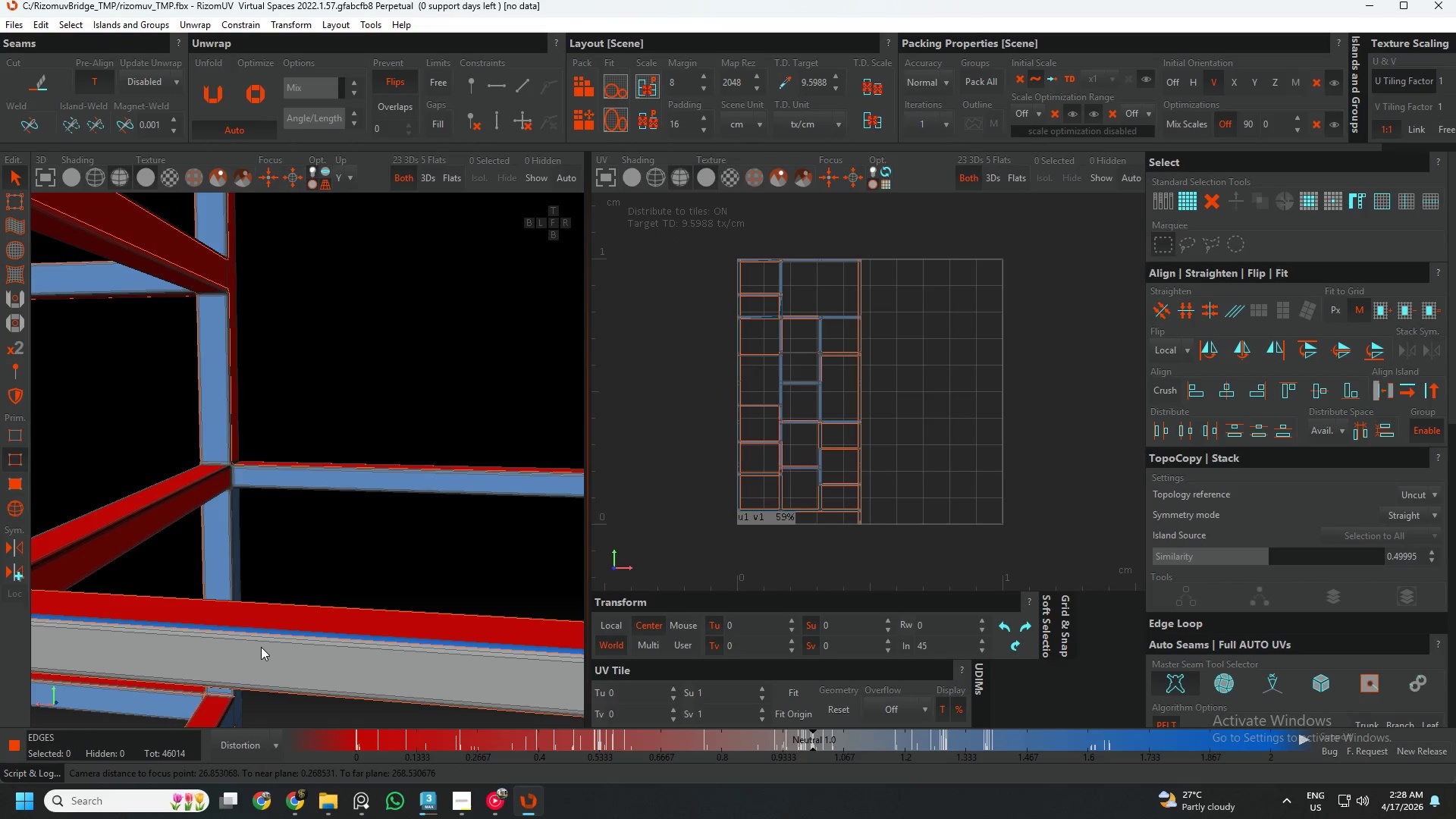 
hold_key(key=AltLeft, duration=0.5)
 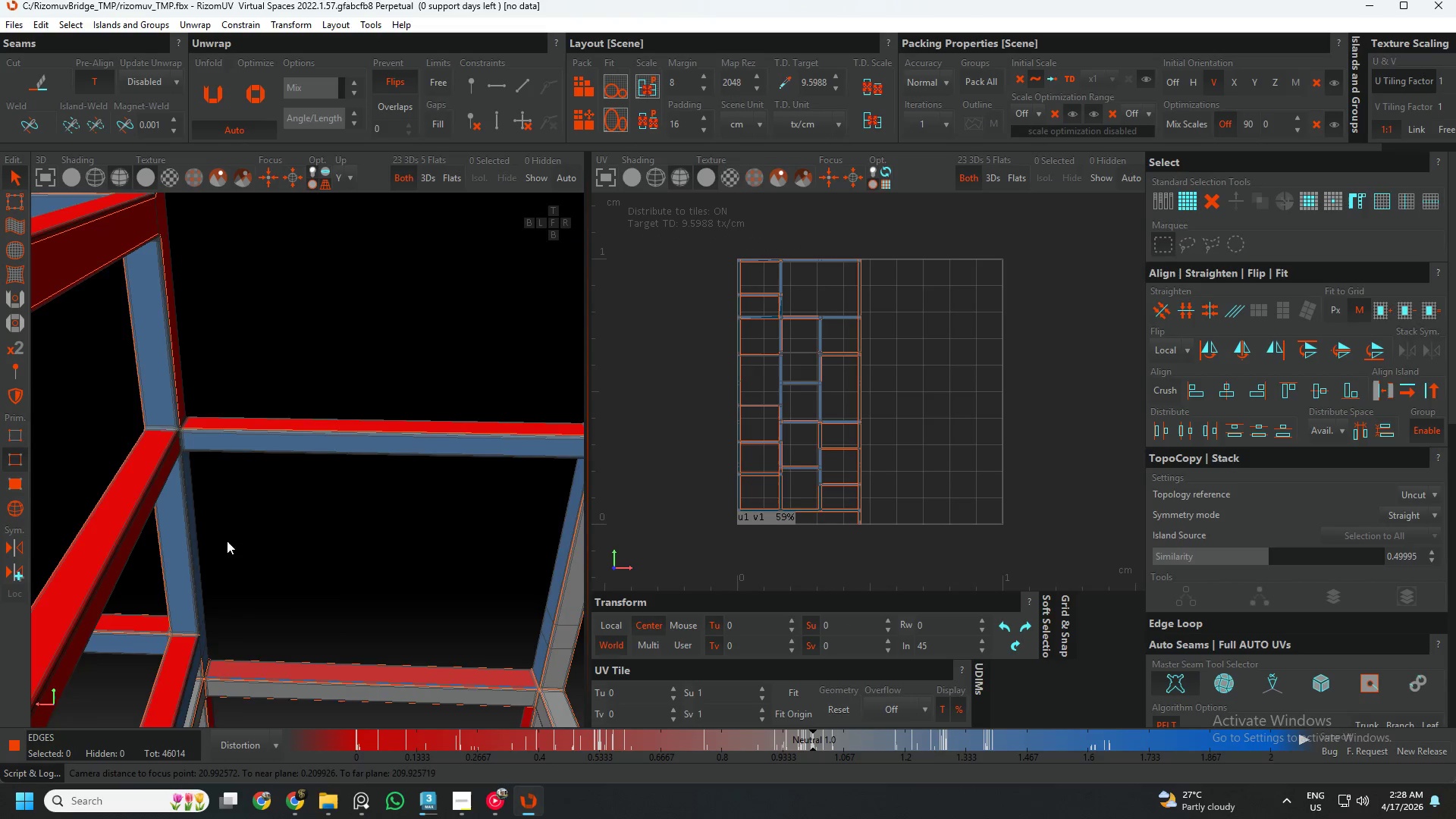 
hold_key(key=AltLeft, duration=0.64)
 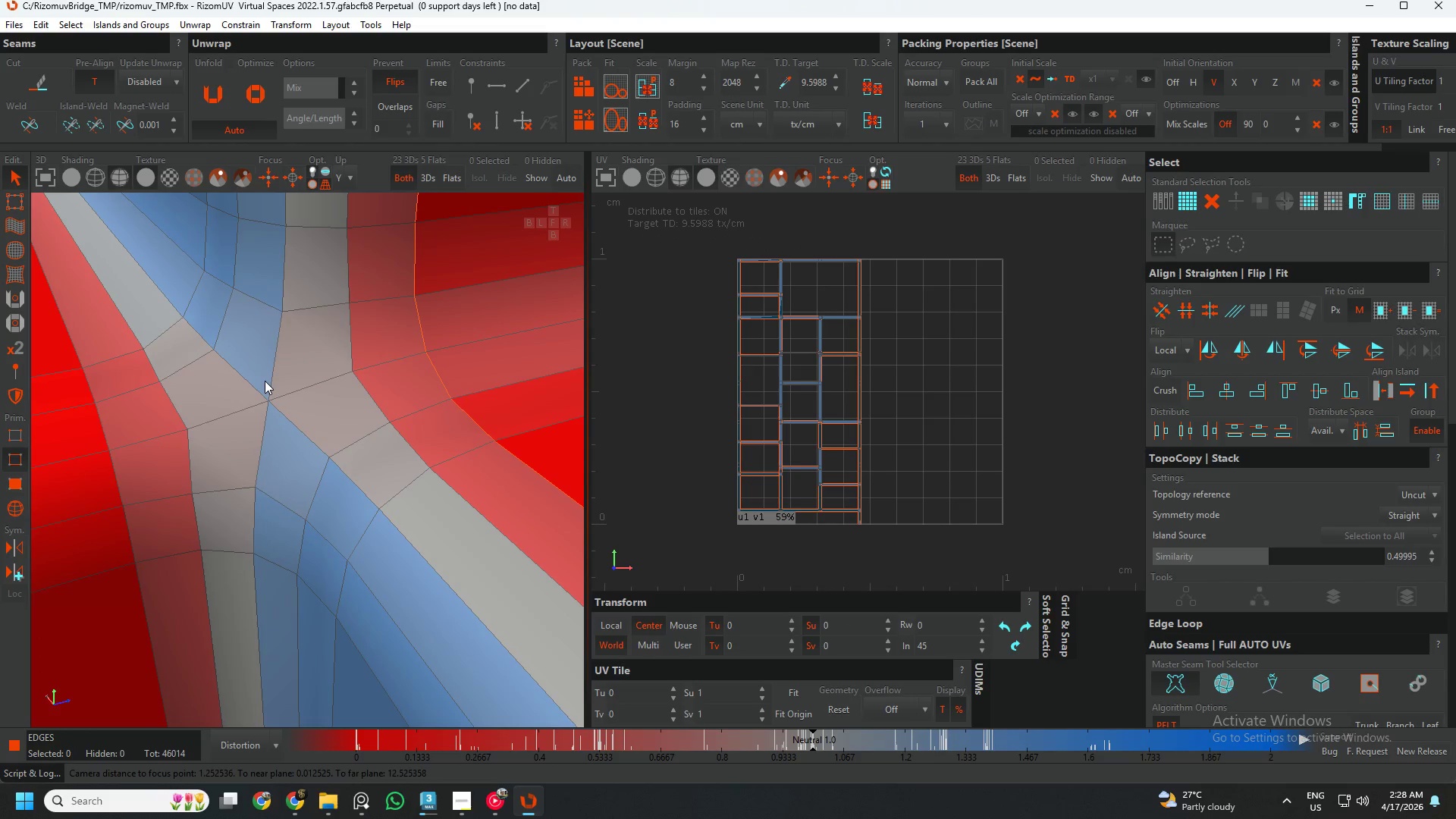 
scroll: coordinate [245, 409], scroll_direction: up, amount: 15.0
 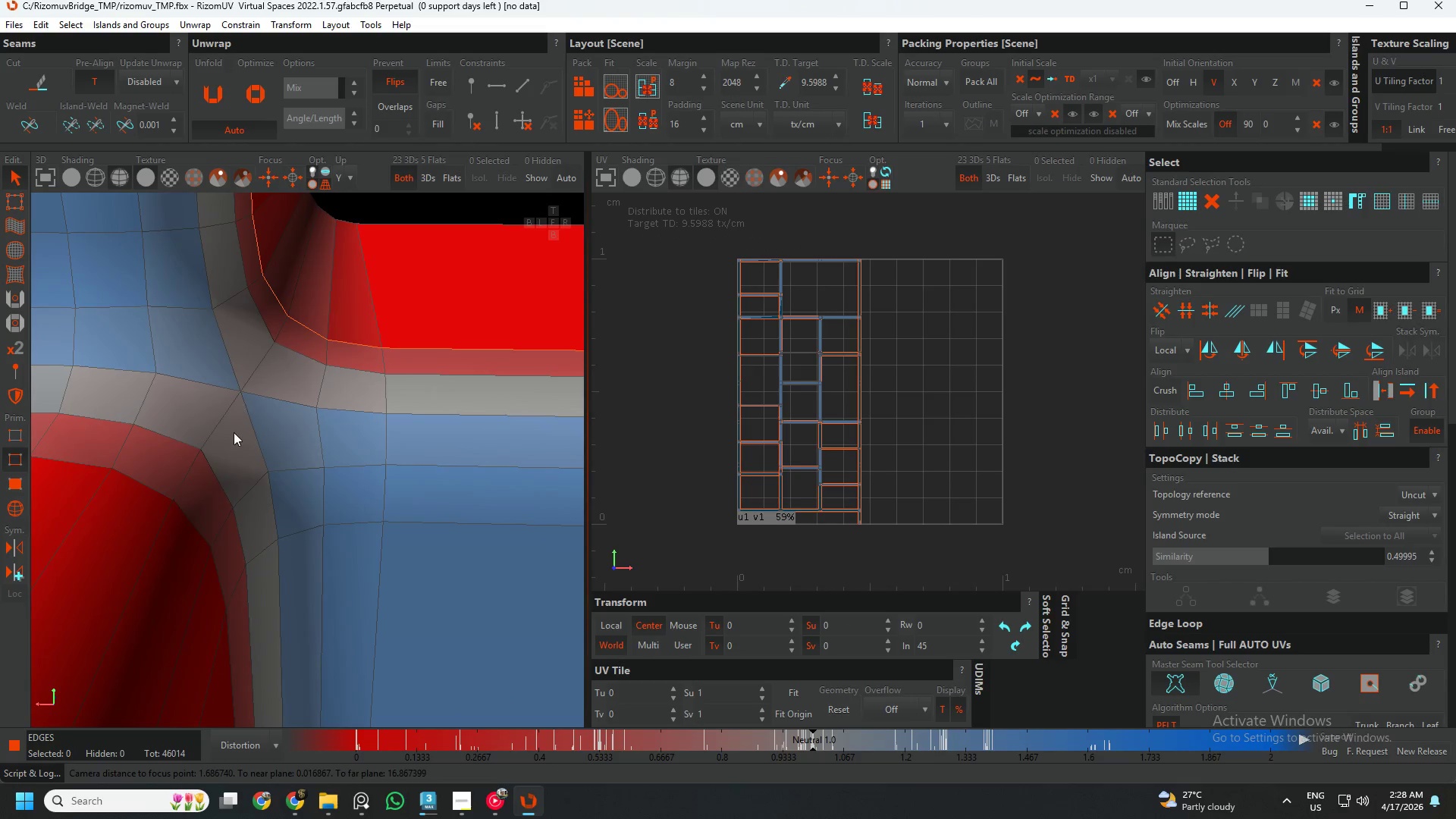 
double_click([271, 378])
 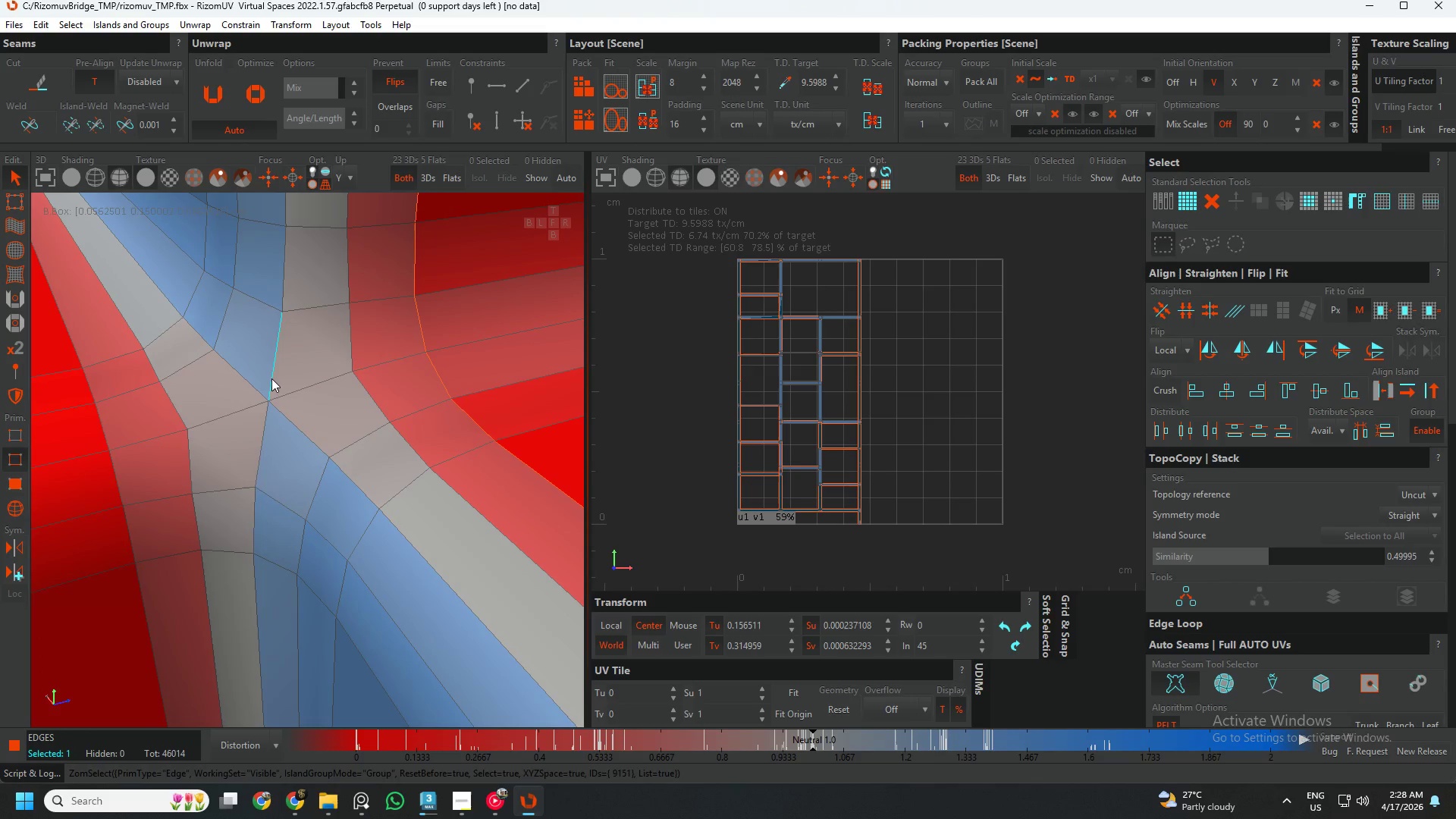 
triple_click([271, 378])
 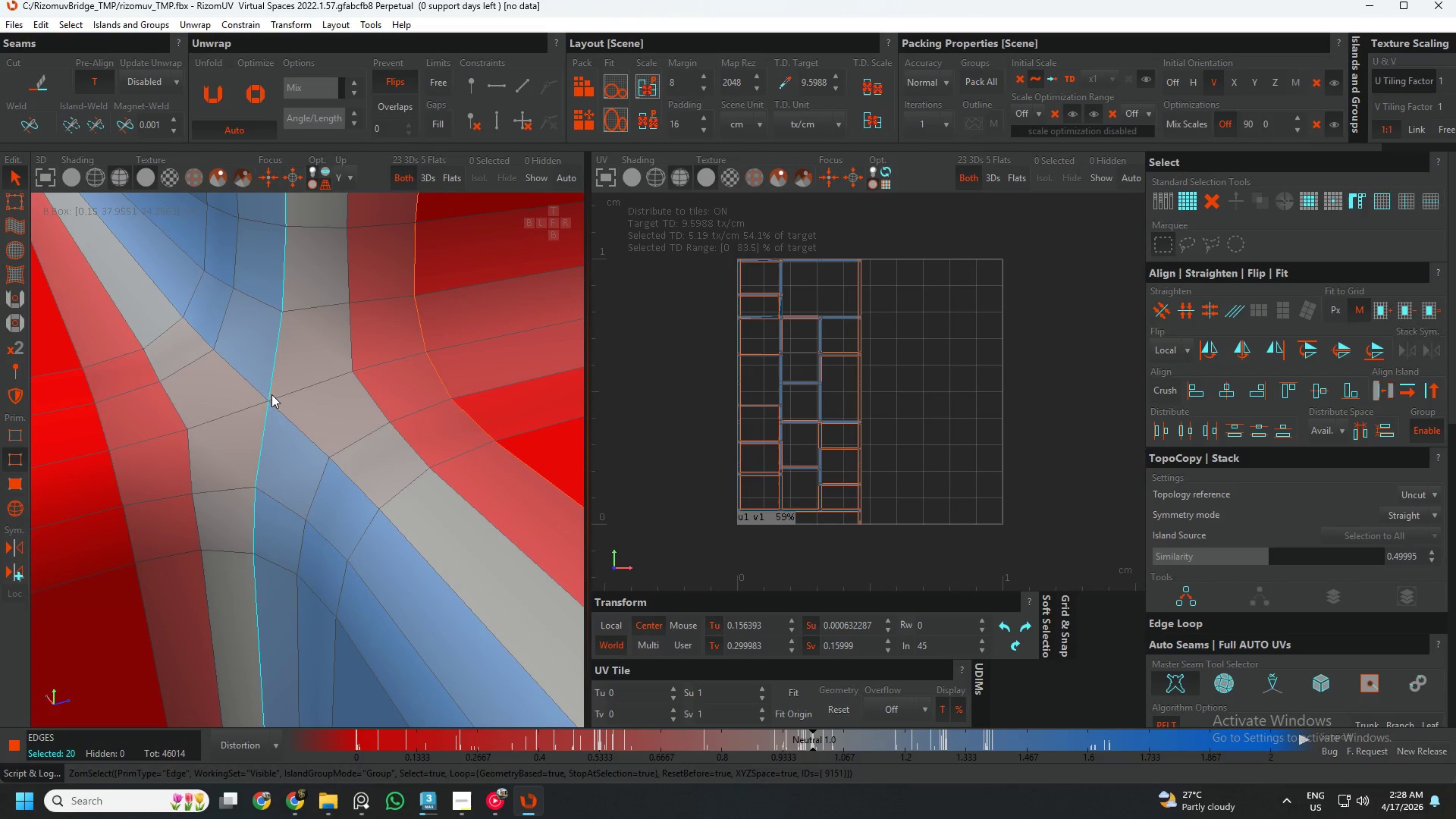 
key(Control+ControlLeft)
 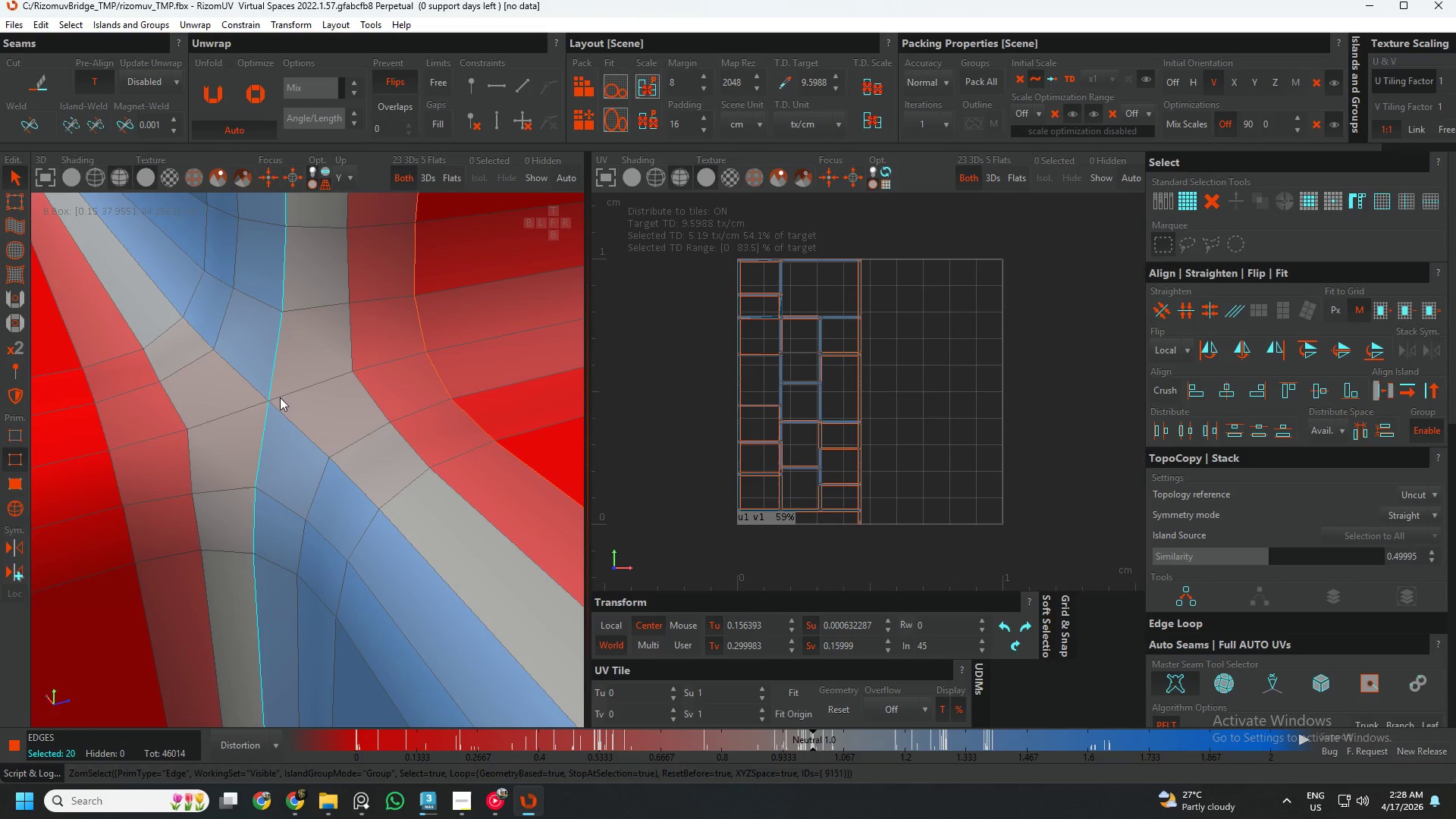 
hold_key(key=ControlLeft, duration=5.25)
left_click([281, 398])
 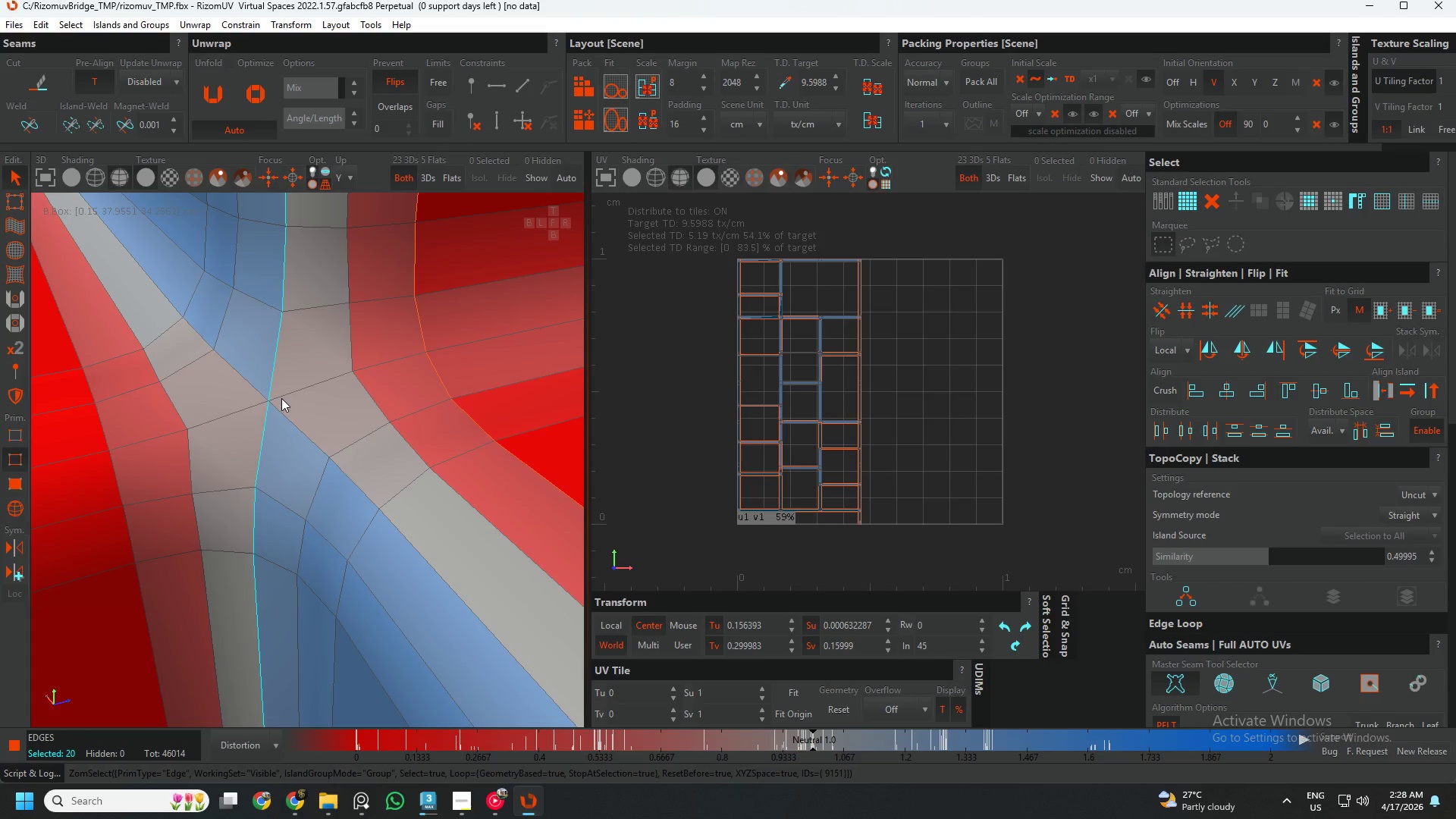 
triple_click([248, 393])
 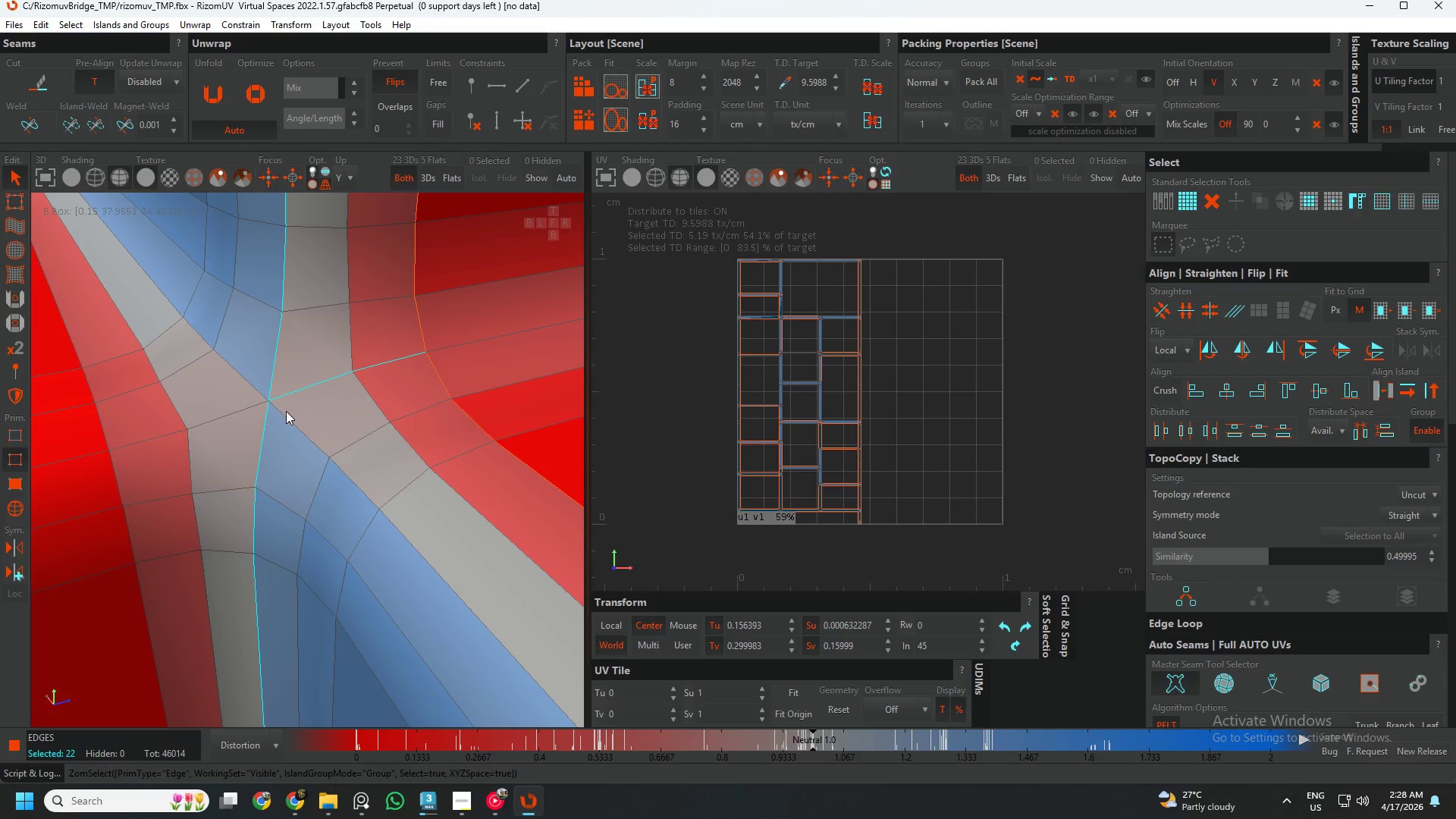 
double_click([286, 411])
 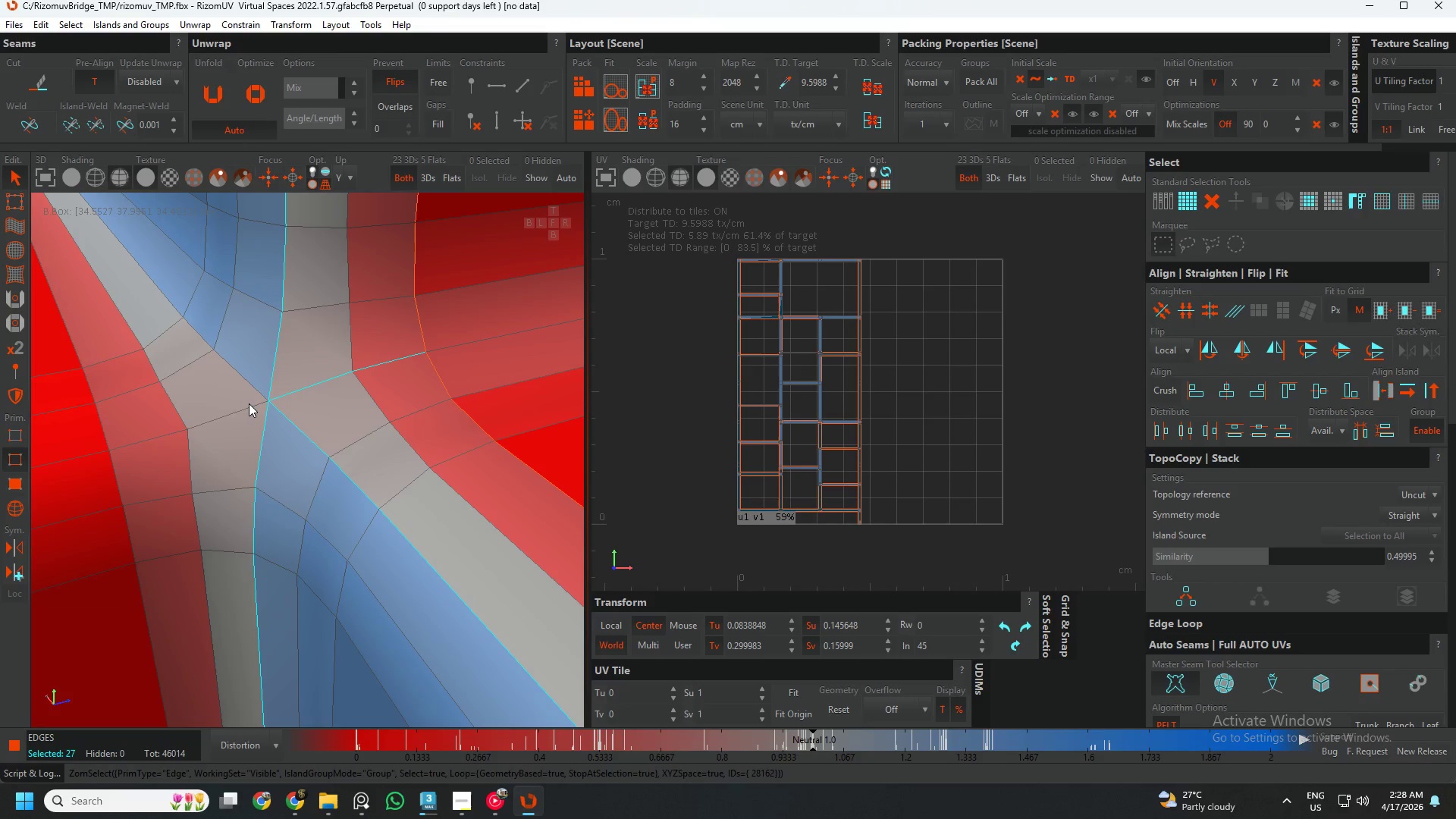 
triple_click([249, 403])
 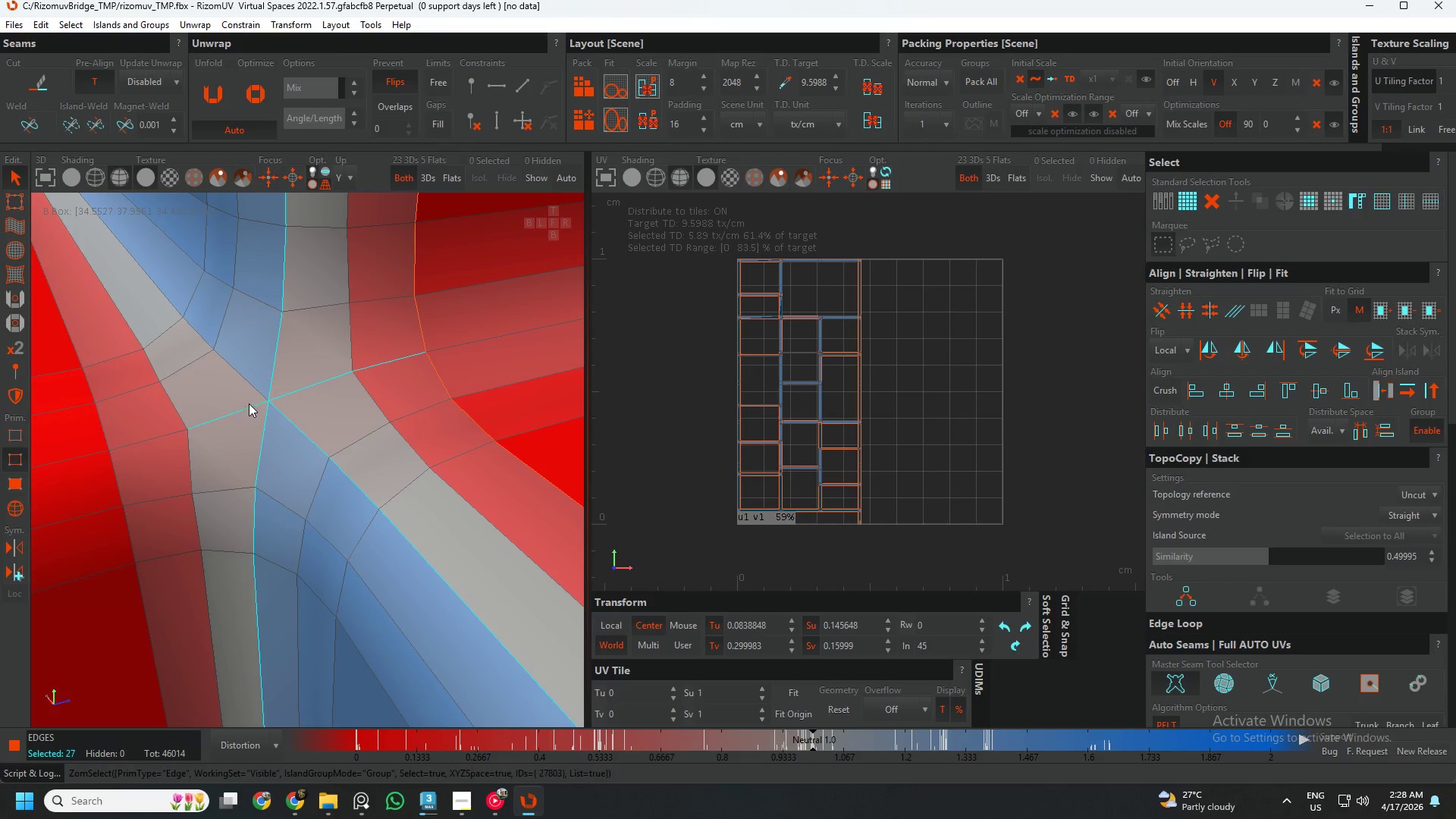 
triple_click([249, 403])
 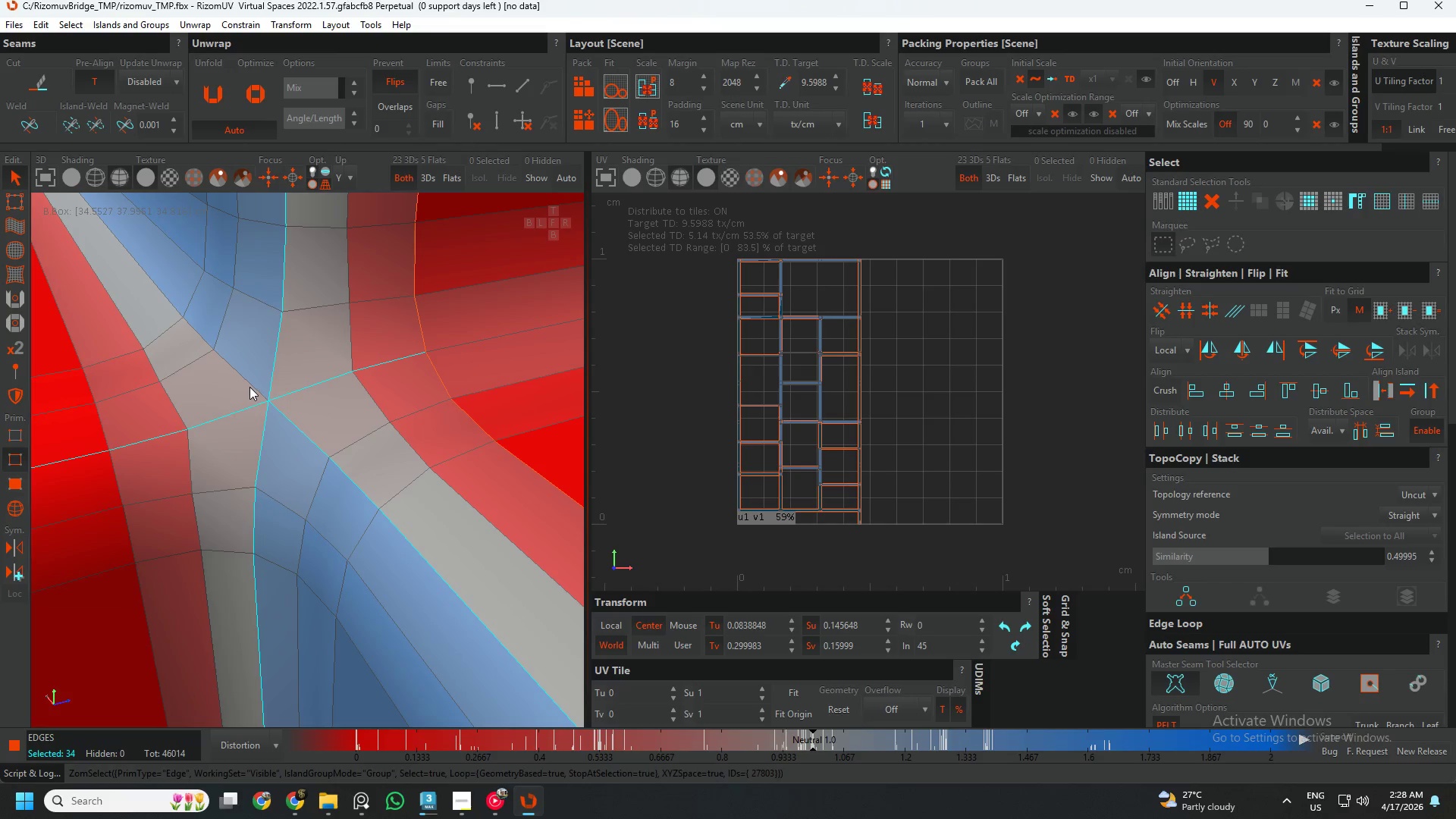 
triple_click([249, 387])
 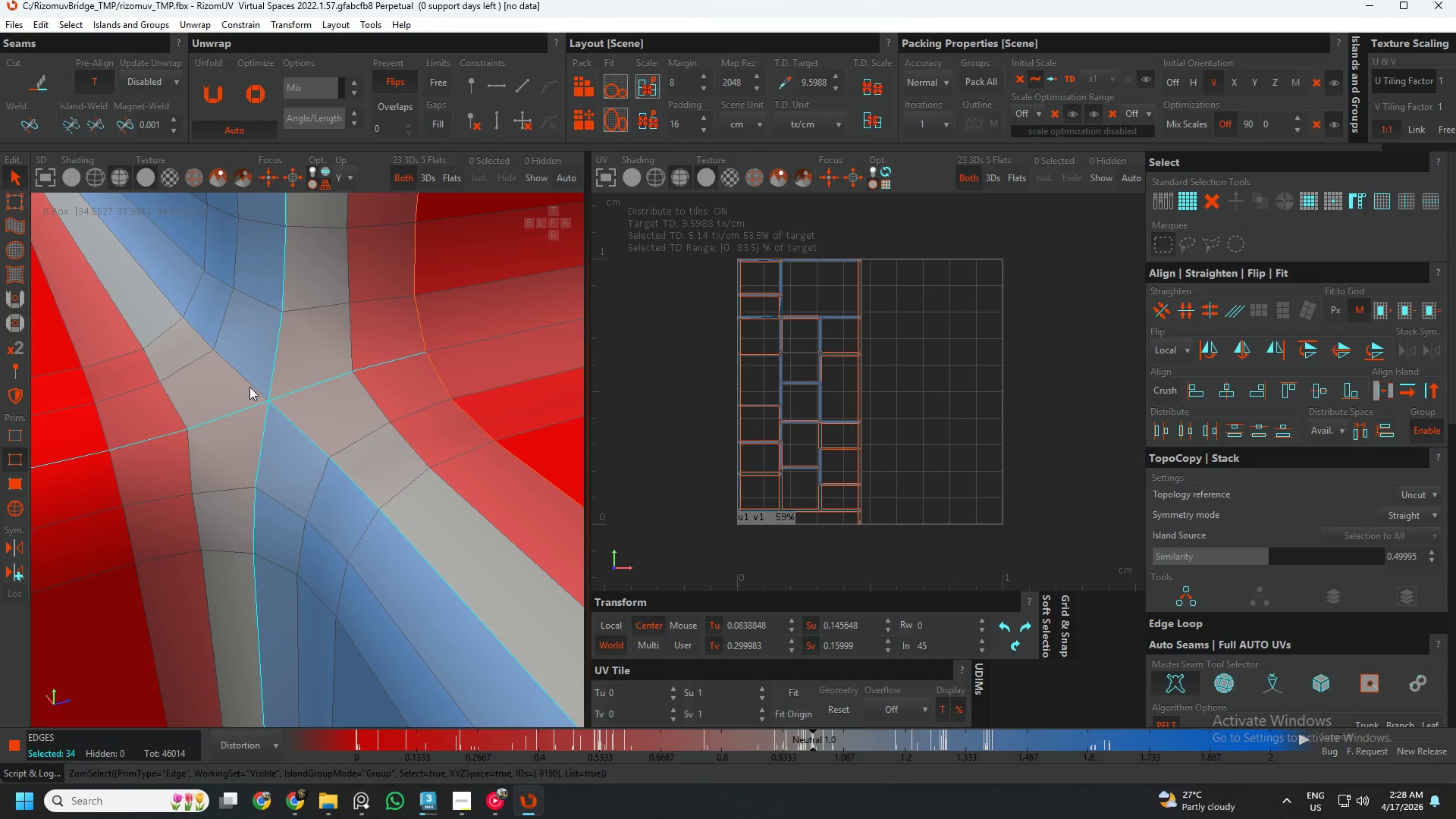 
triple_click([249, 387])
 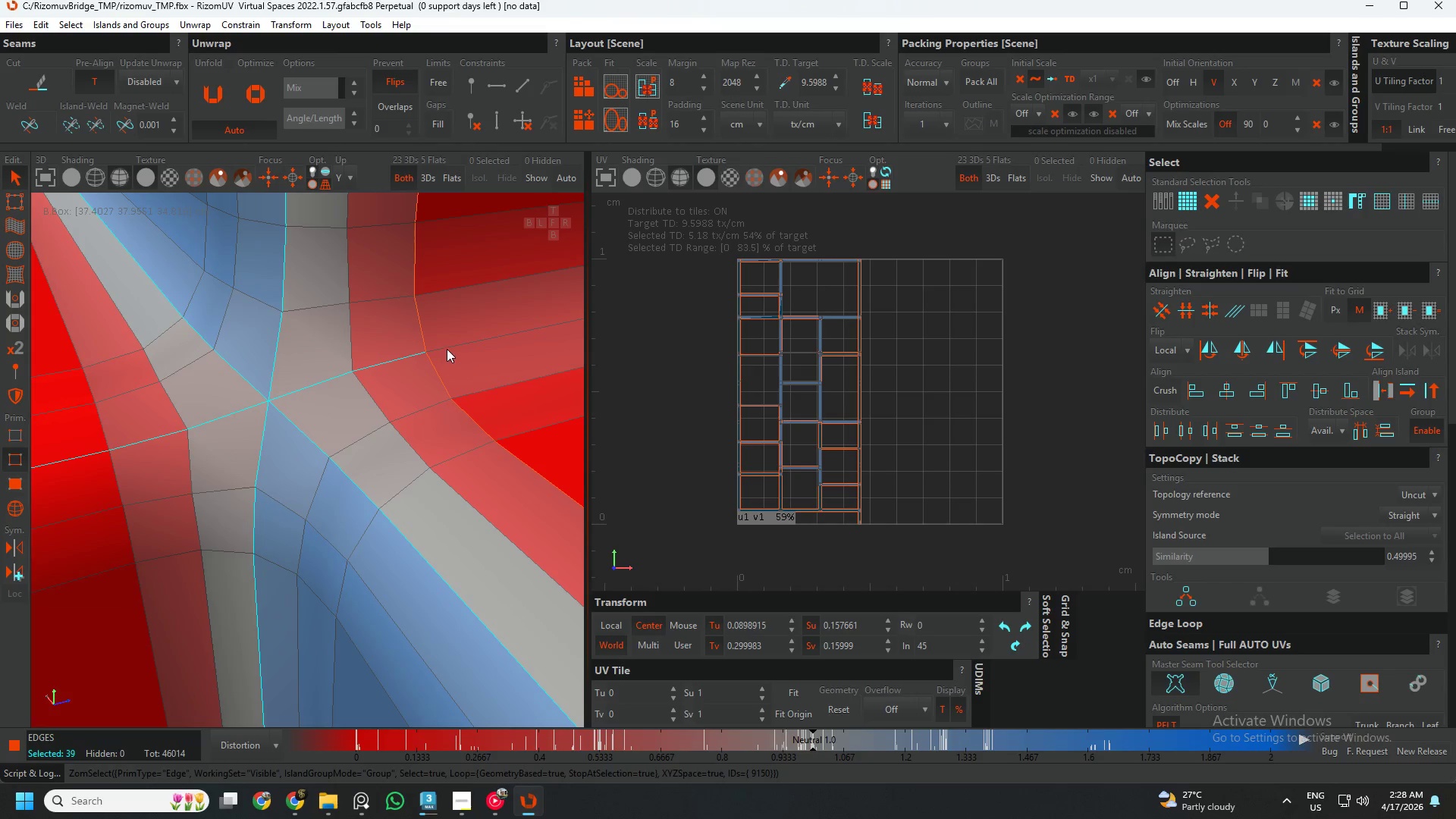 
double_click([447, 348])
 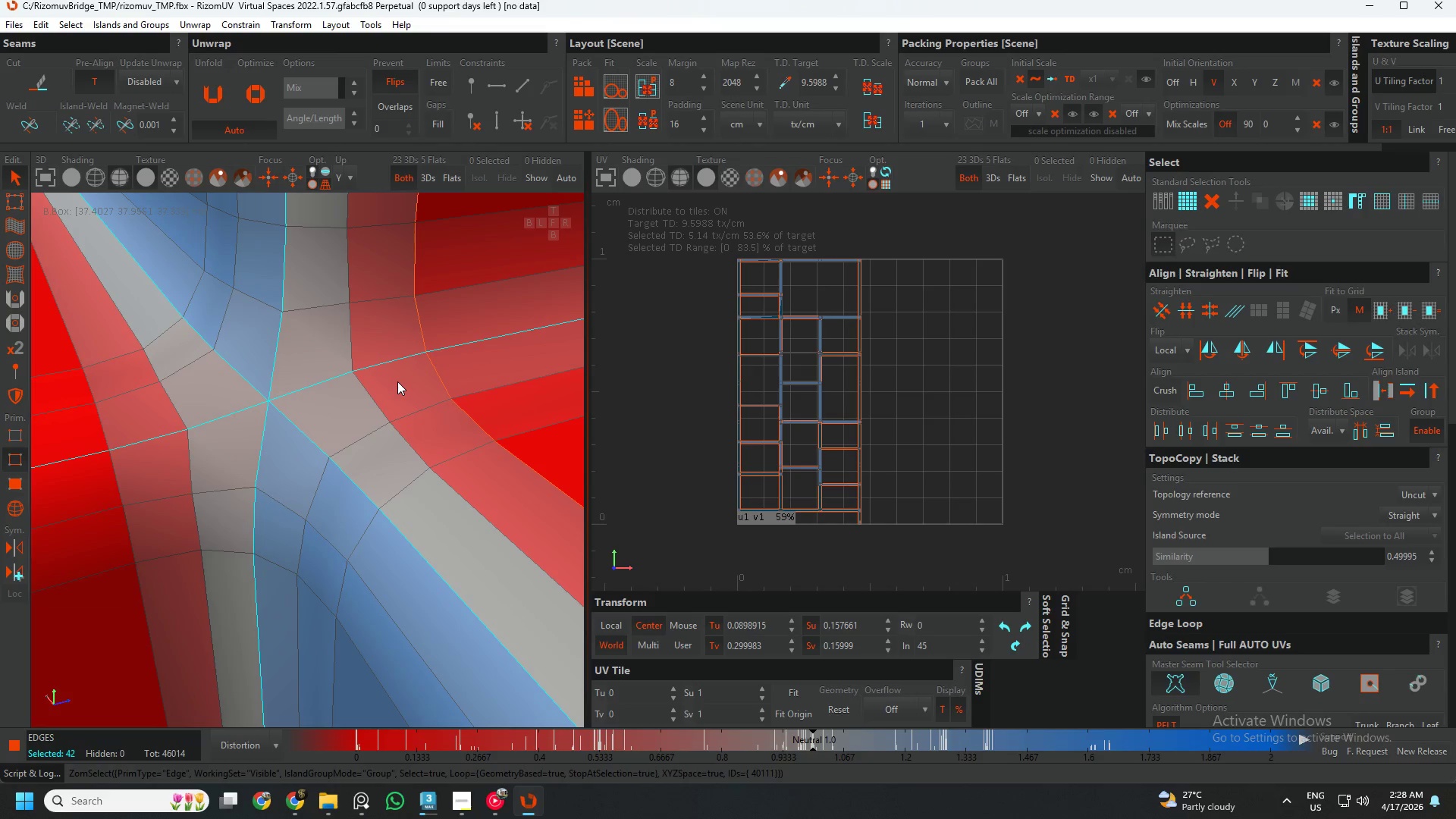 
key(C)
 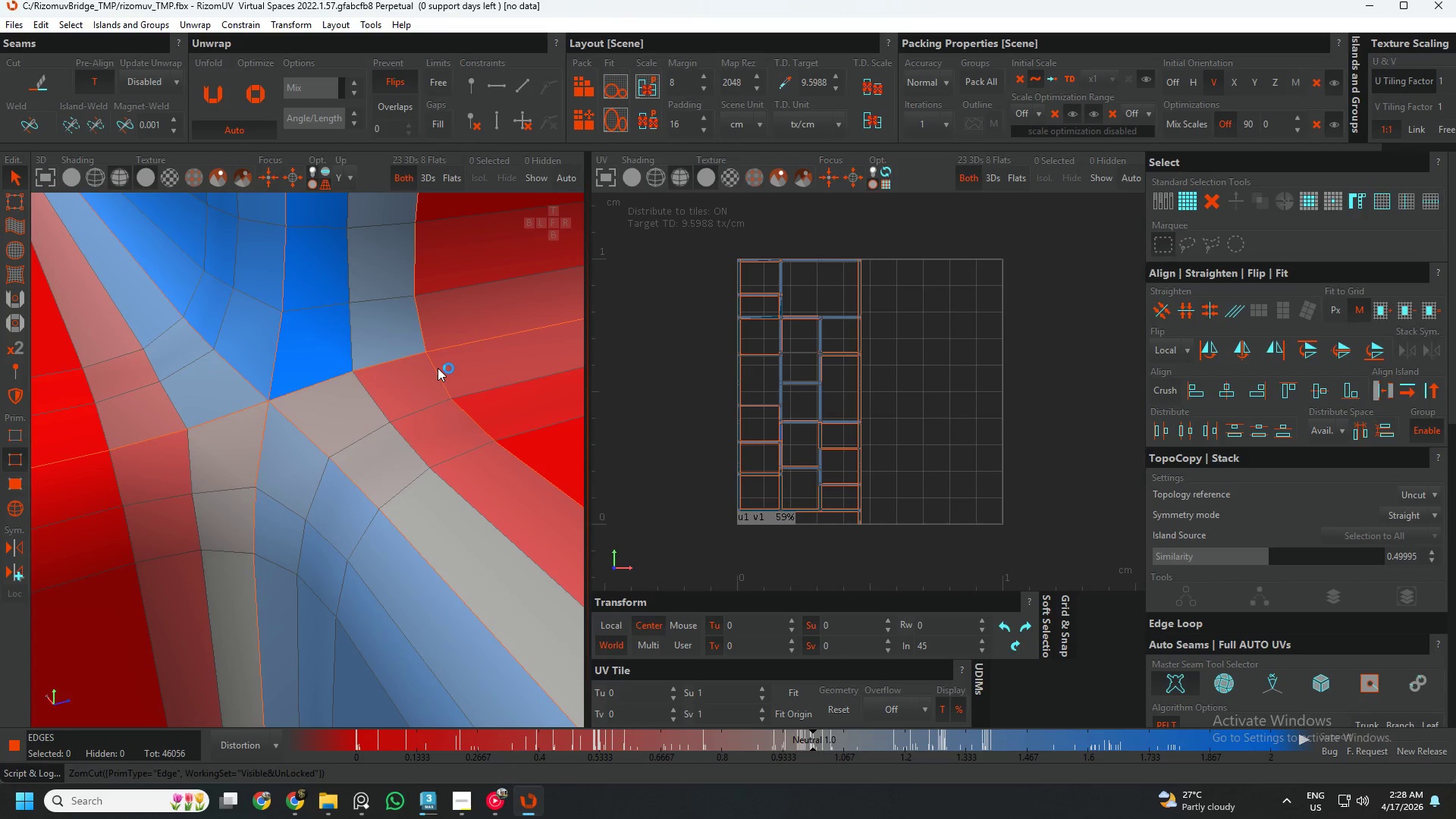 
double_click([438, 368])
 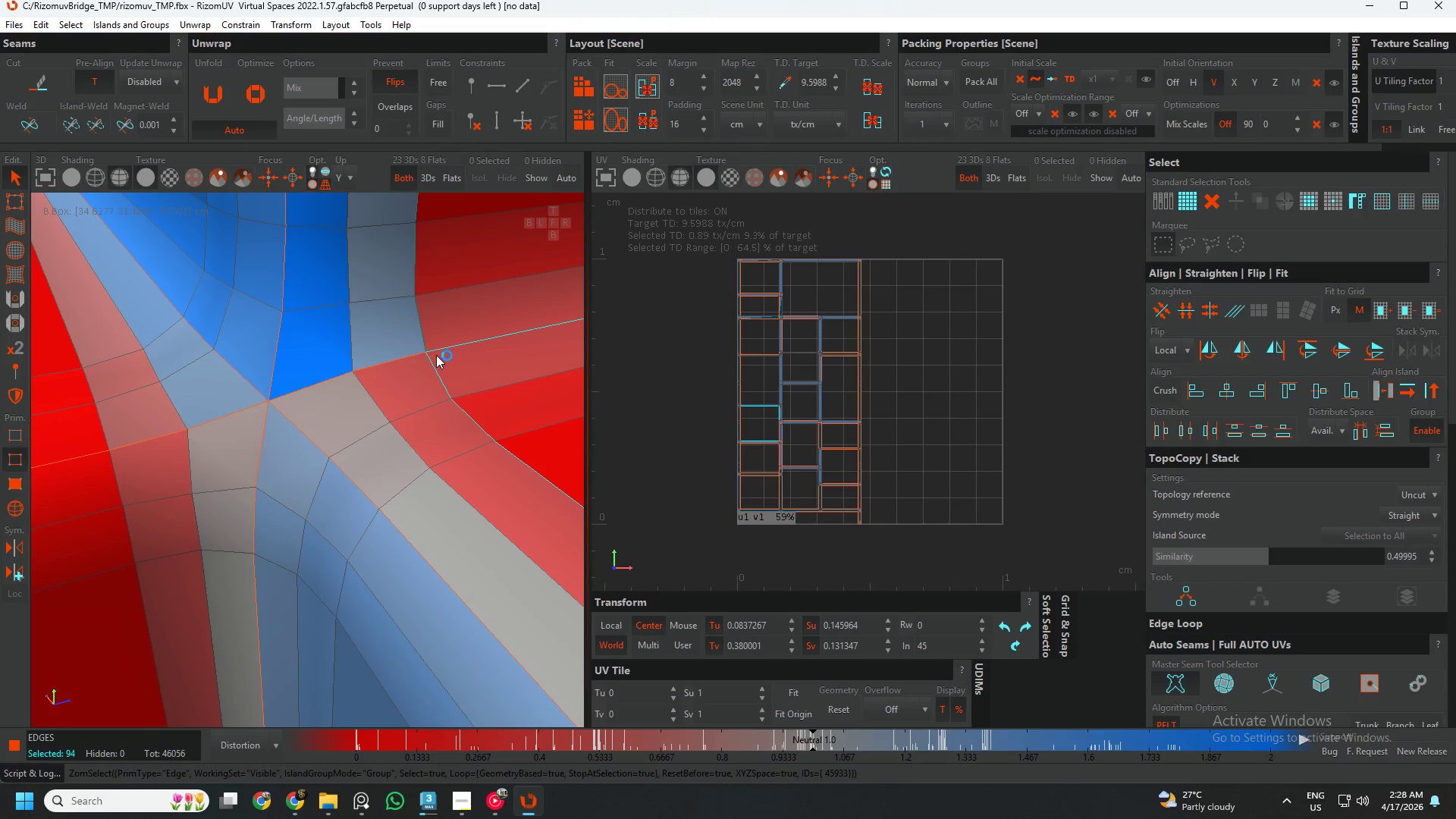 
key(Control+ControlLeft)
 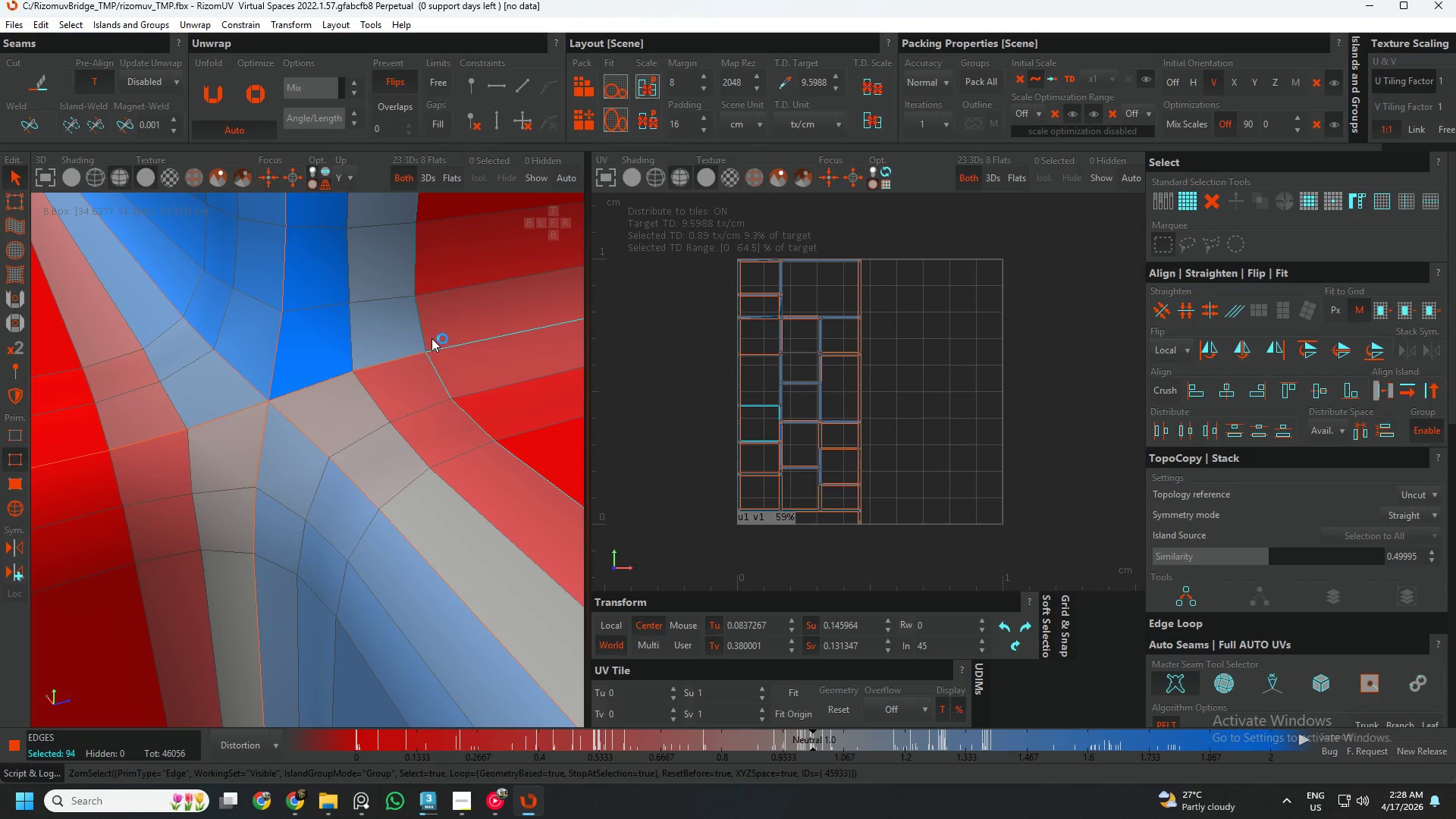 
hold_key(key=ControlLeft, duration=0.73)
double_click([426, 335])
 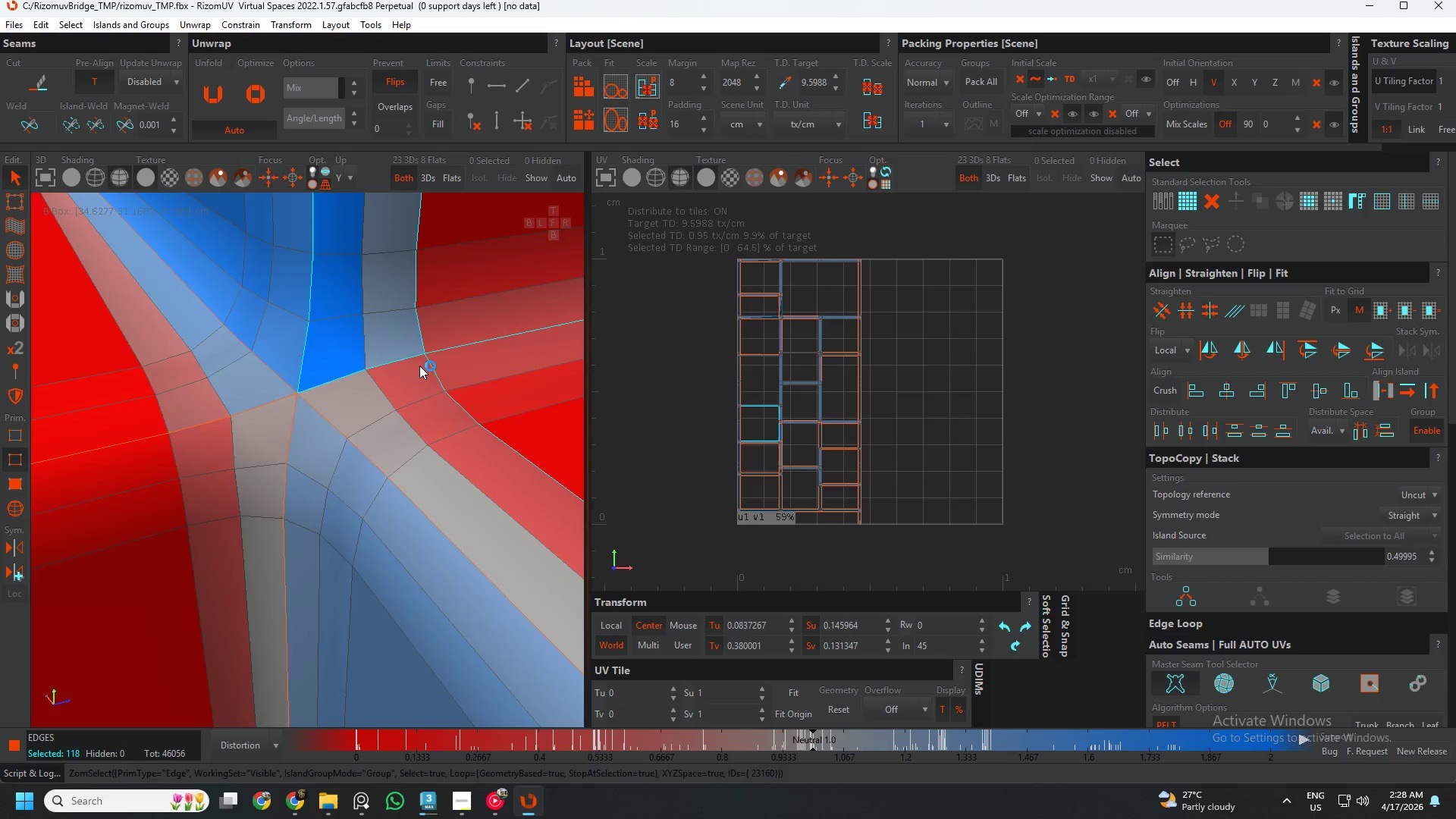 
hold_key(key=AltLeft, duration=0.88)
 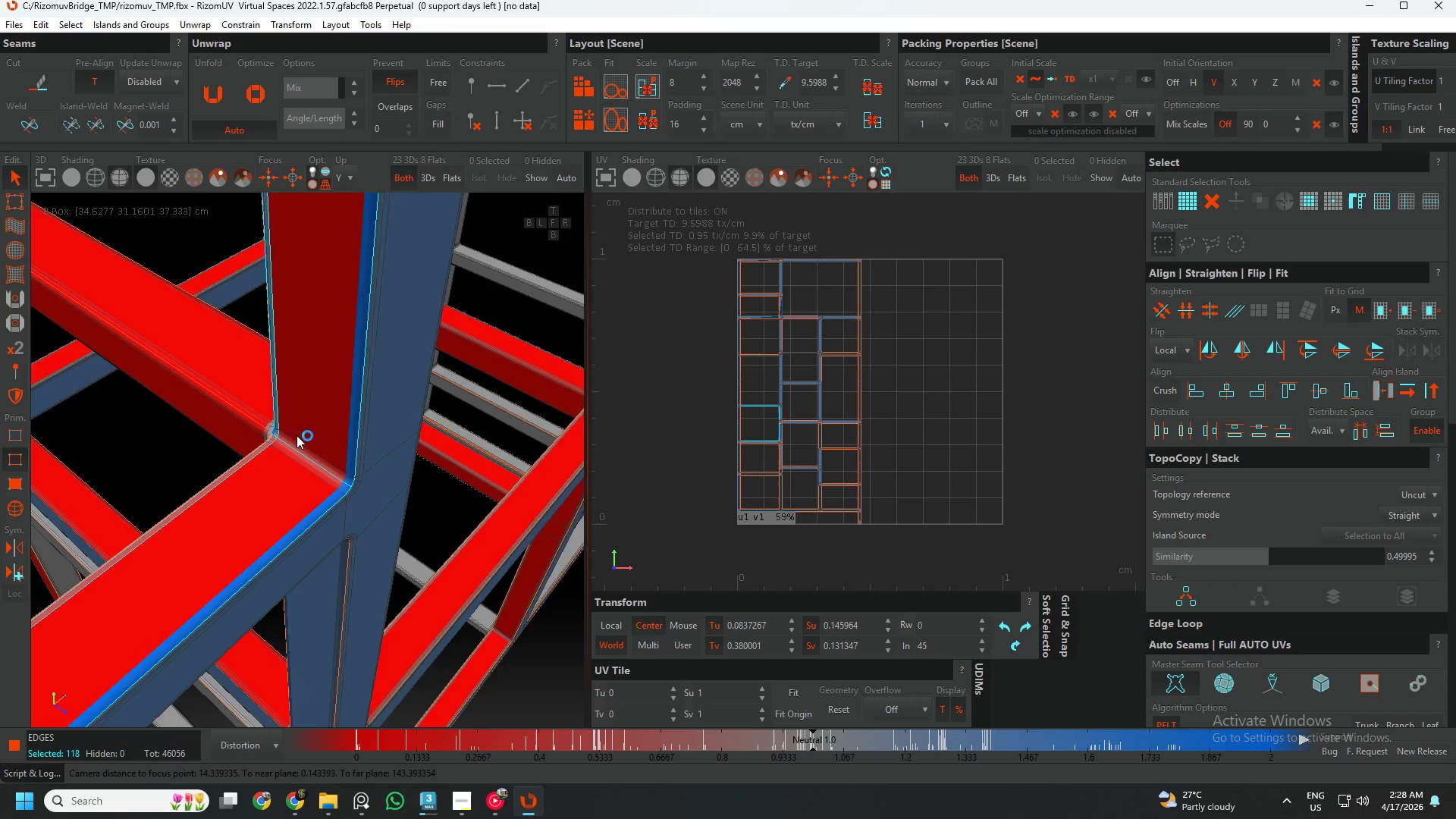 
scroll: coordinate [417, 373], scroll_direction: down, amount: 6.0
 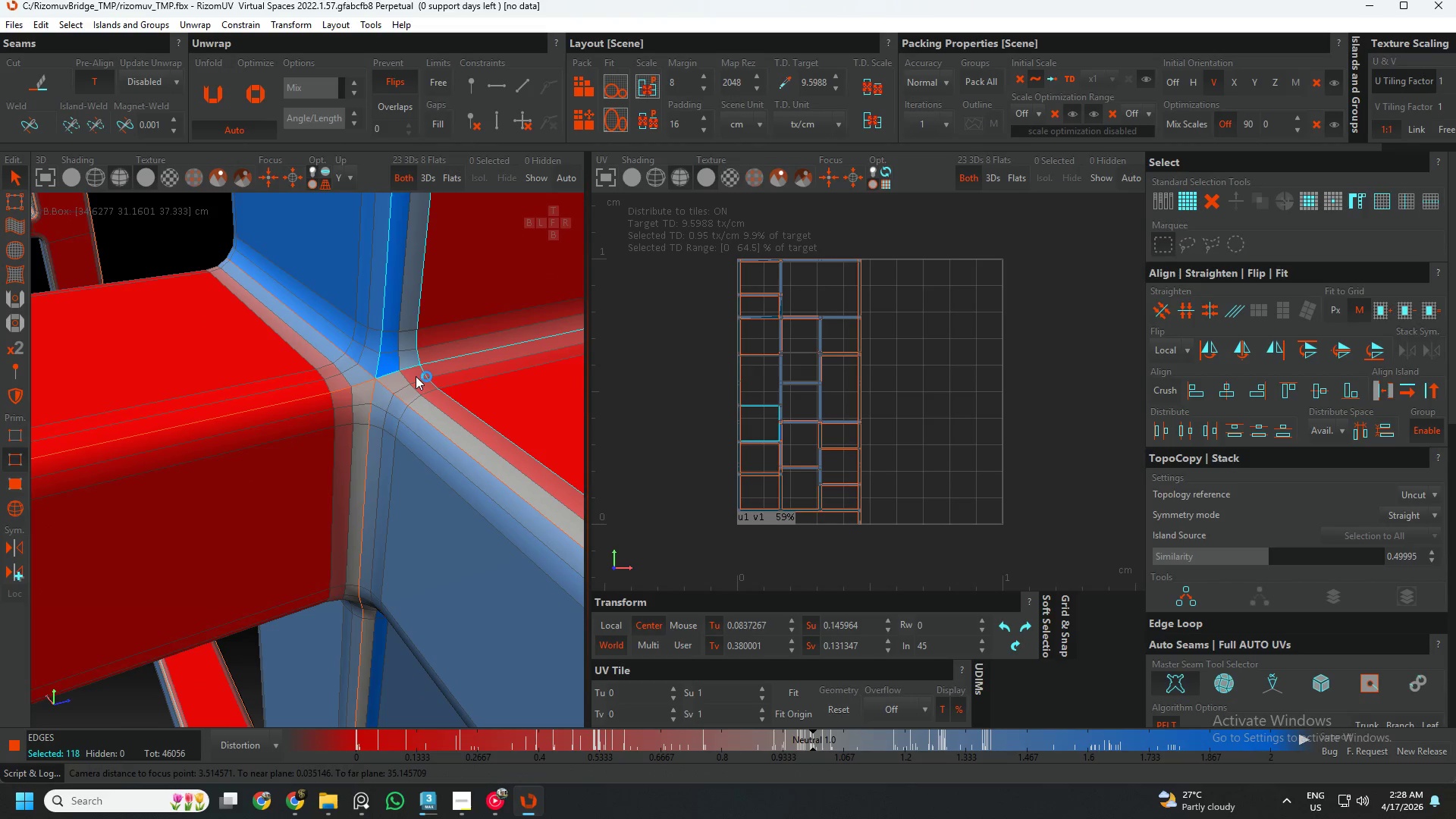 
scroll: coordinate [405, 393], scroll_direction: up, amount: 1.0
 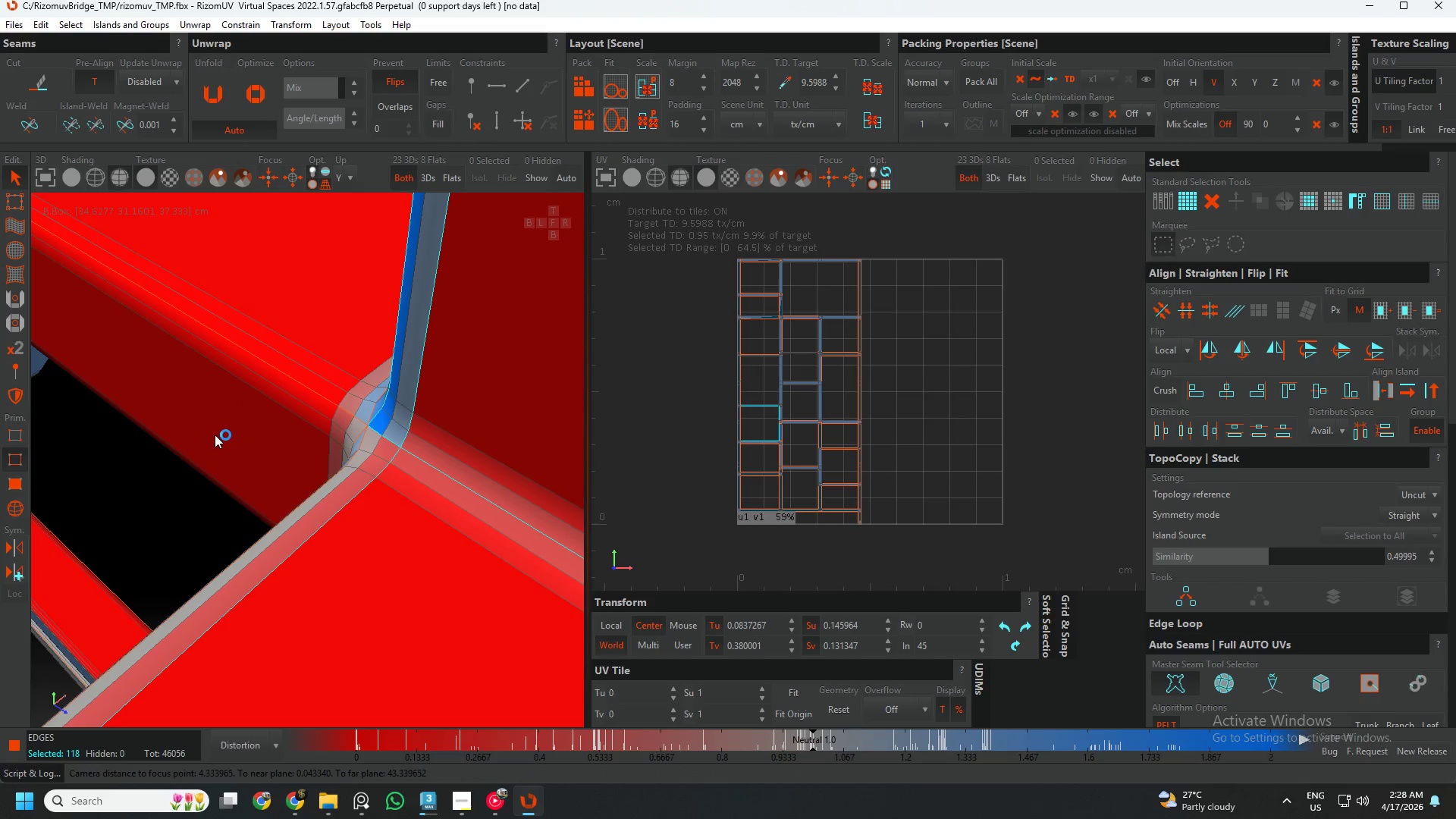 
scroll: coordinate [352, 378], scroll_direction: down, amount: 14.0
 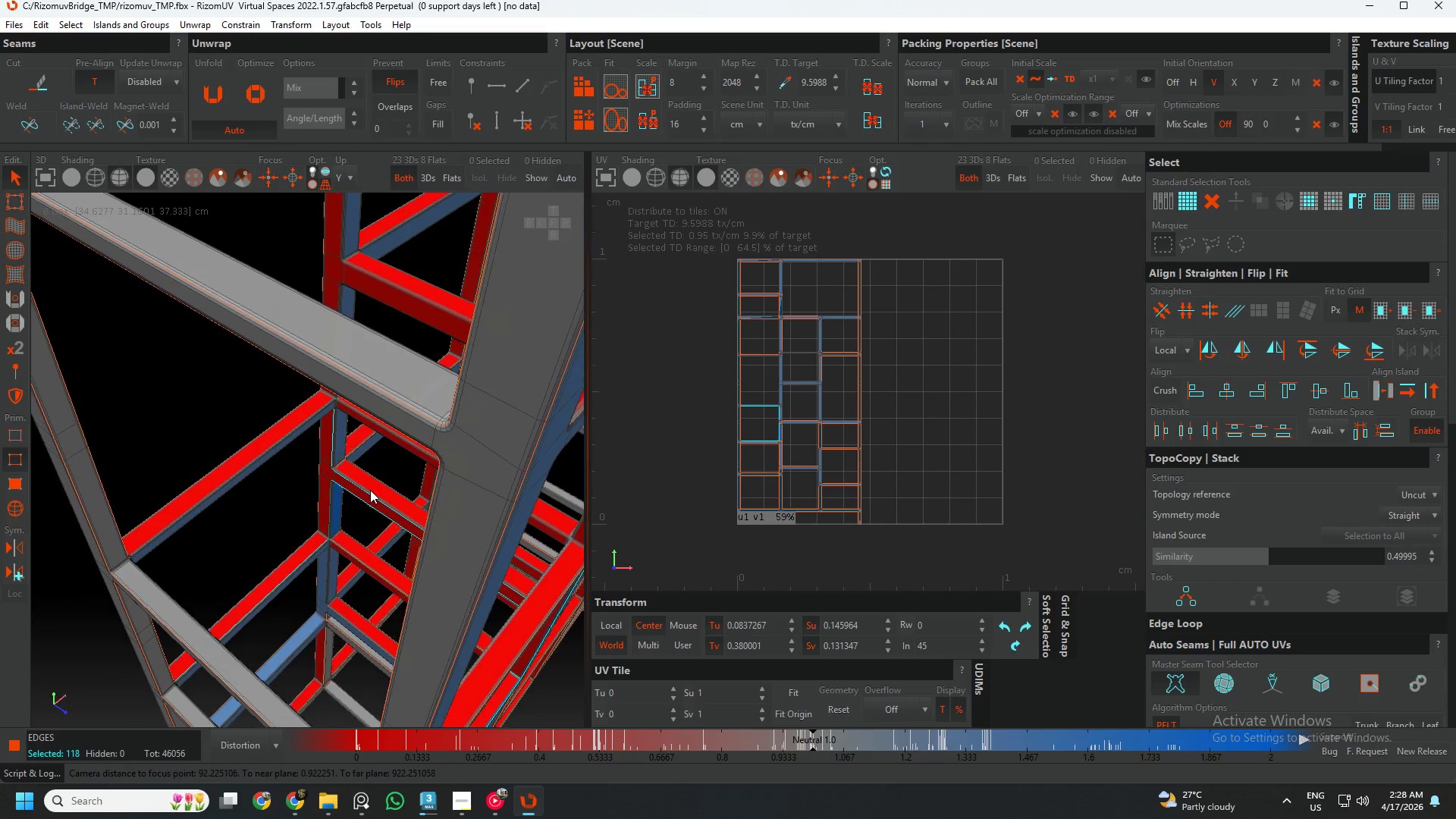 
hold_key(key=AltLeft, duration=0.53)
 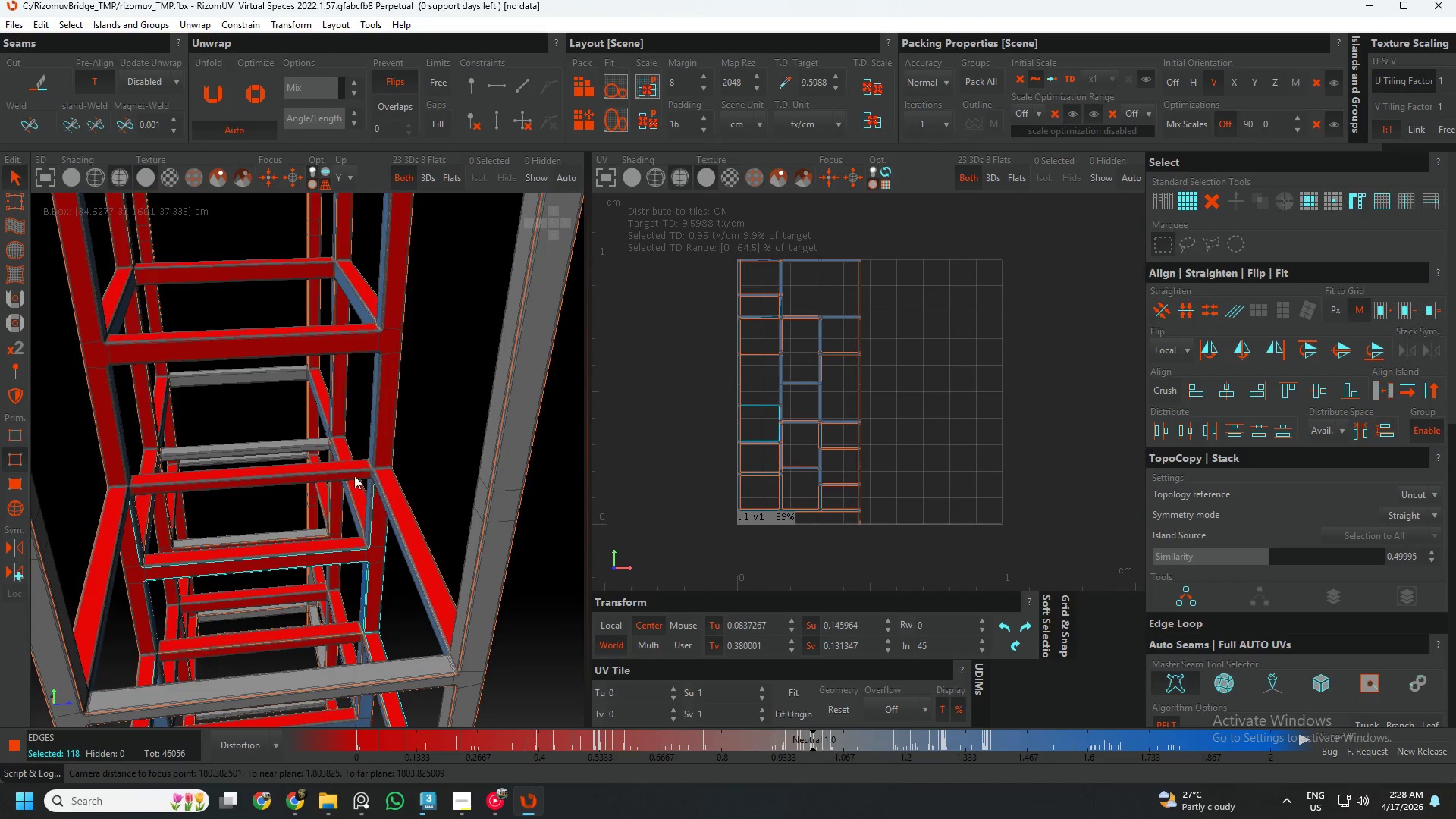 
scroll: coordinate [240, 412], scroll_direction: up, amount: 4.0
 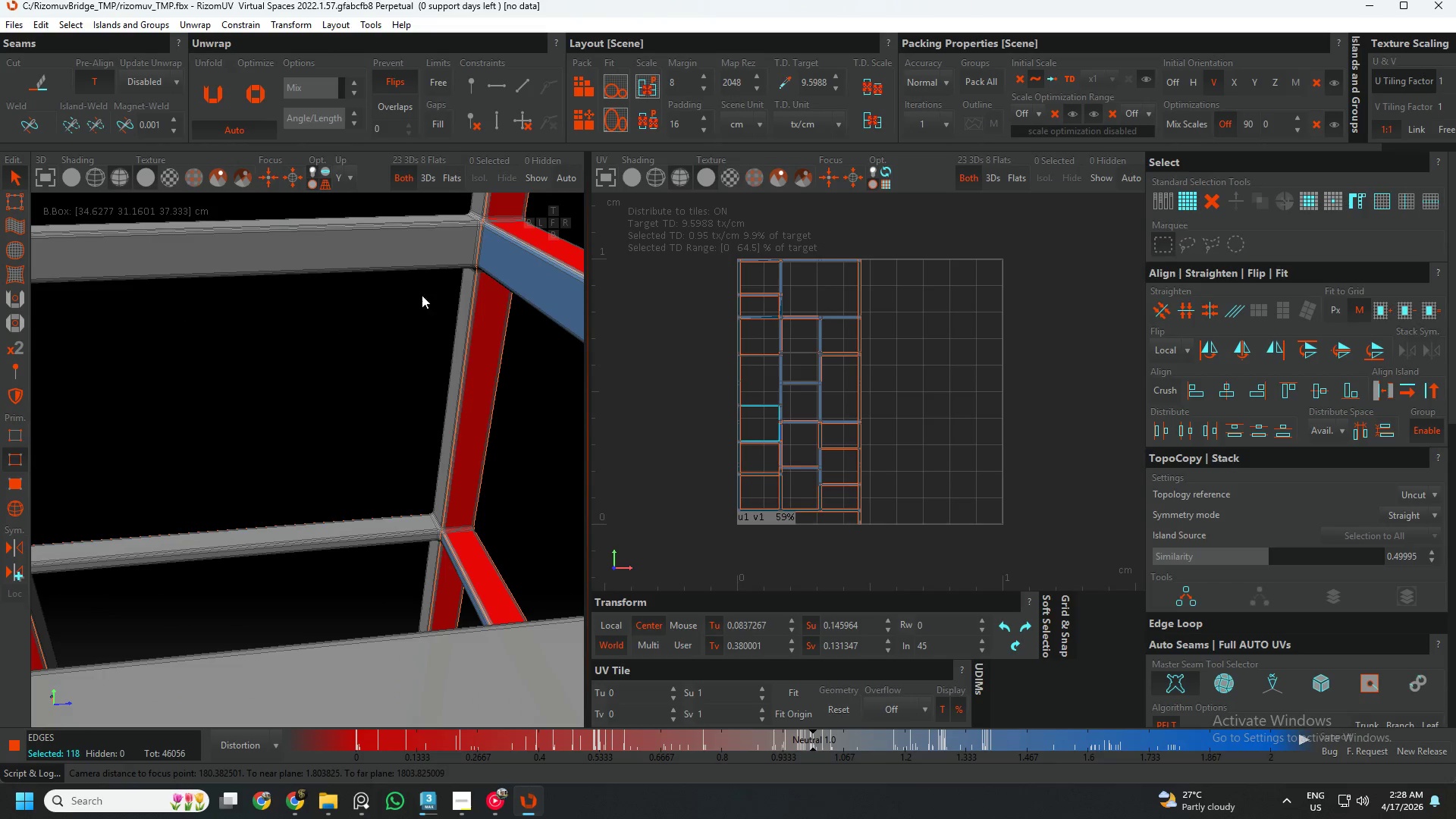 
left_click([466, 278])
 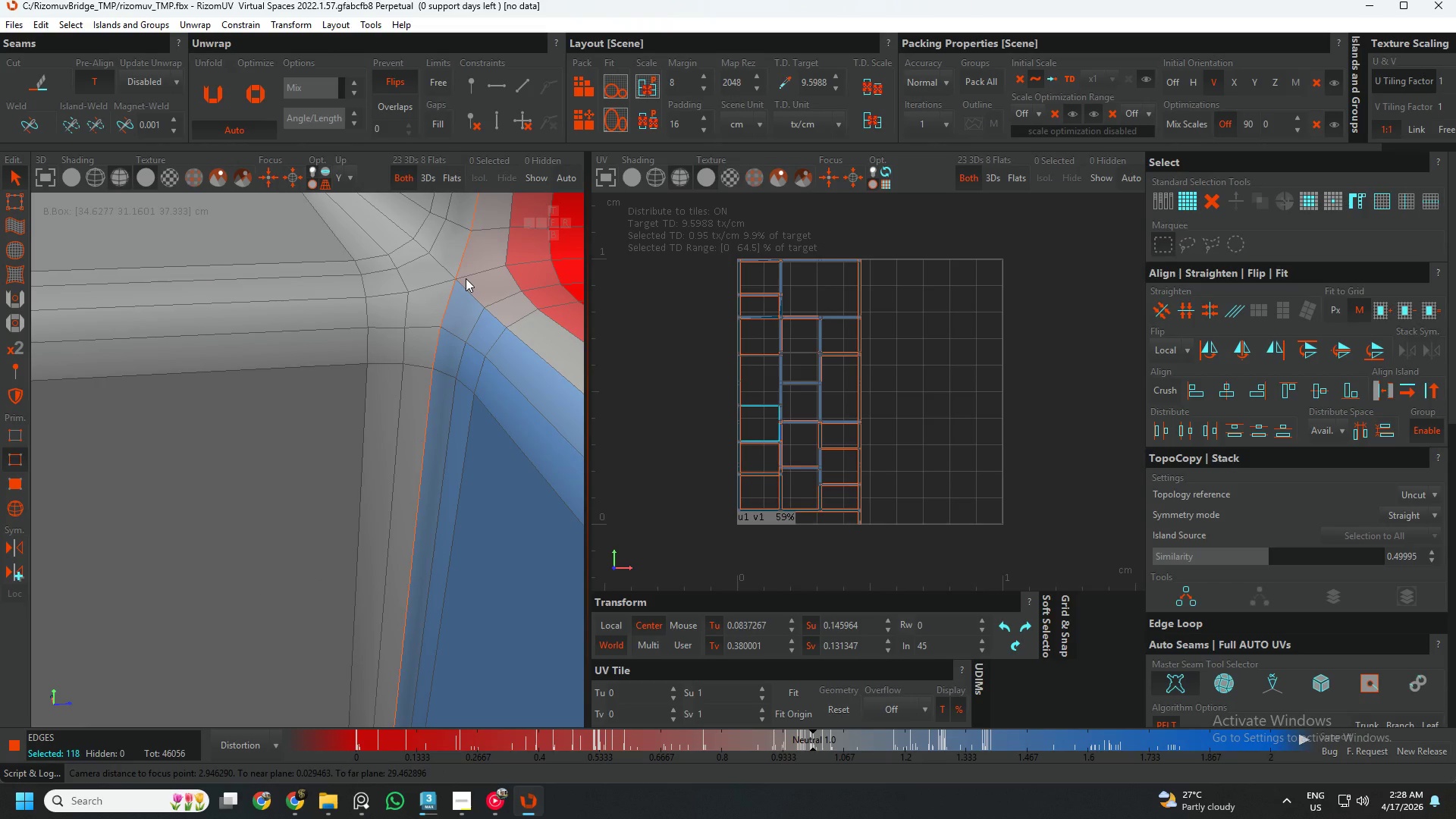 
scroll: coordinate [457, 271], scroll_direction: up, amount: 11.0
 